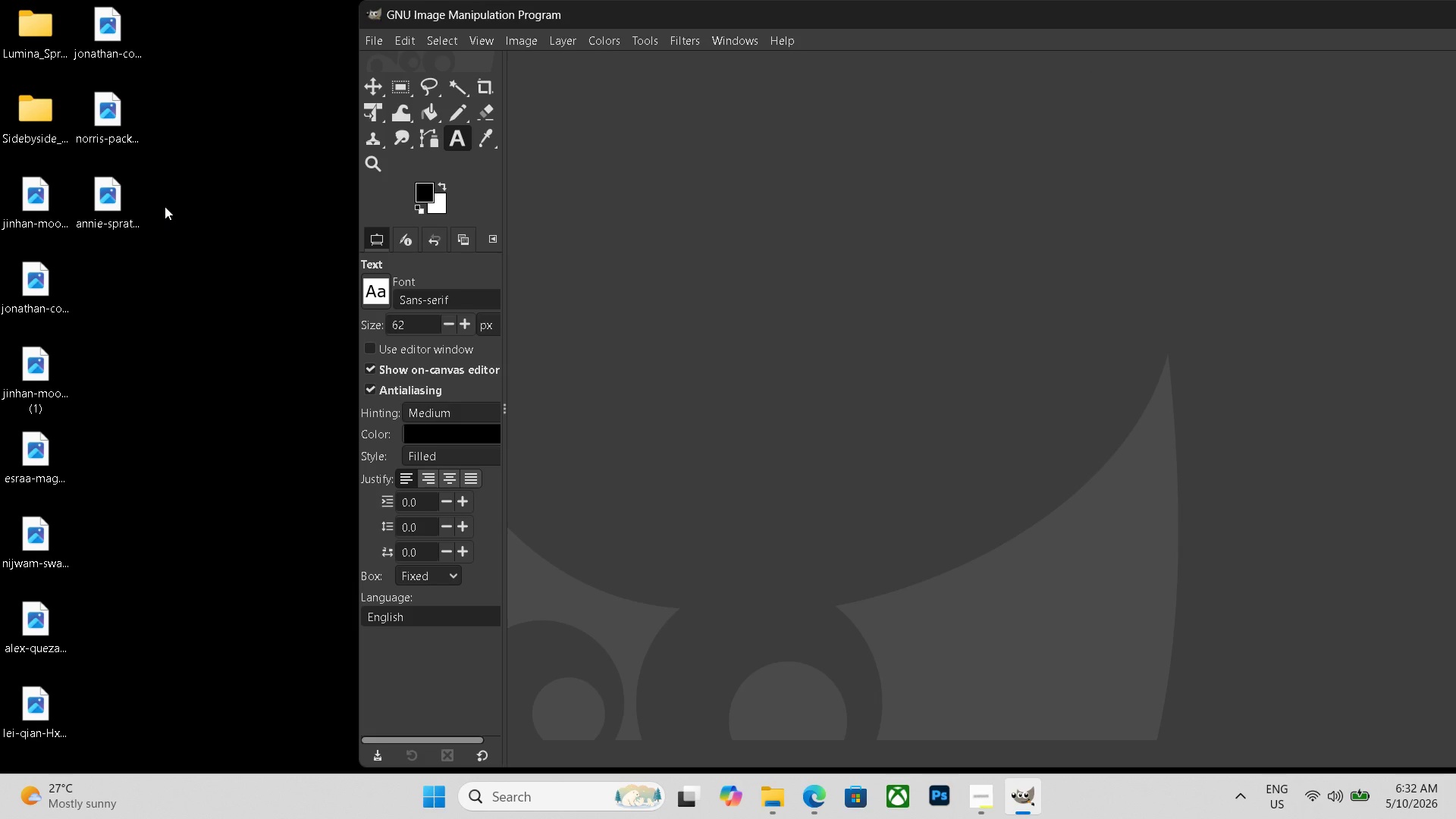 
wait(11.05)
 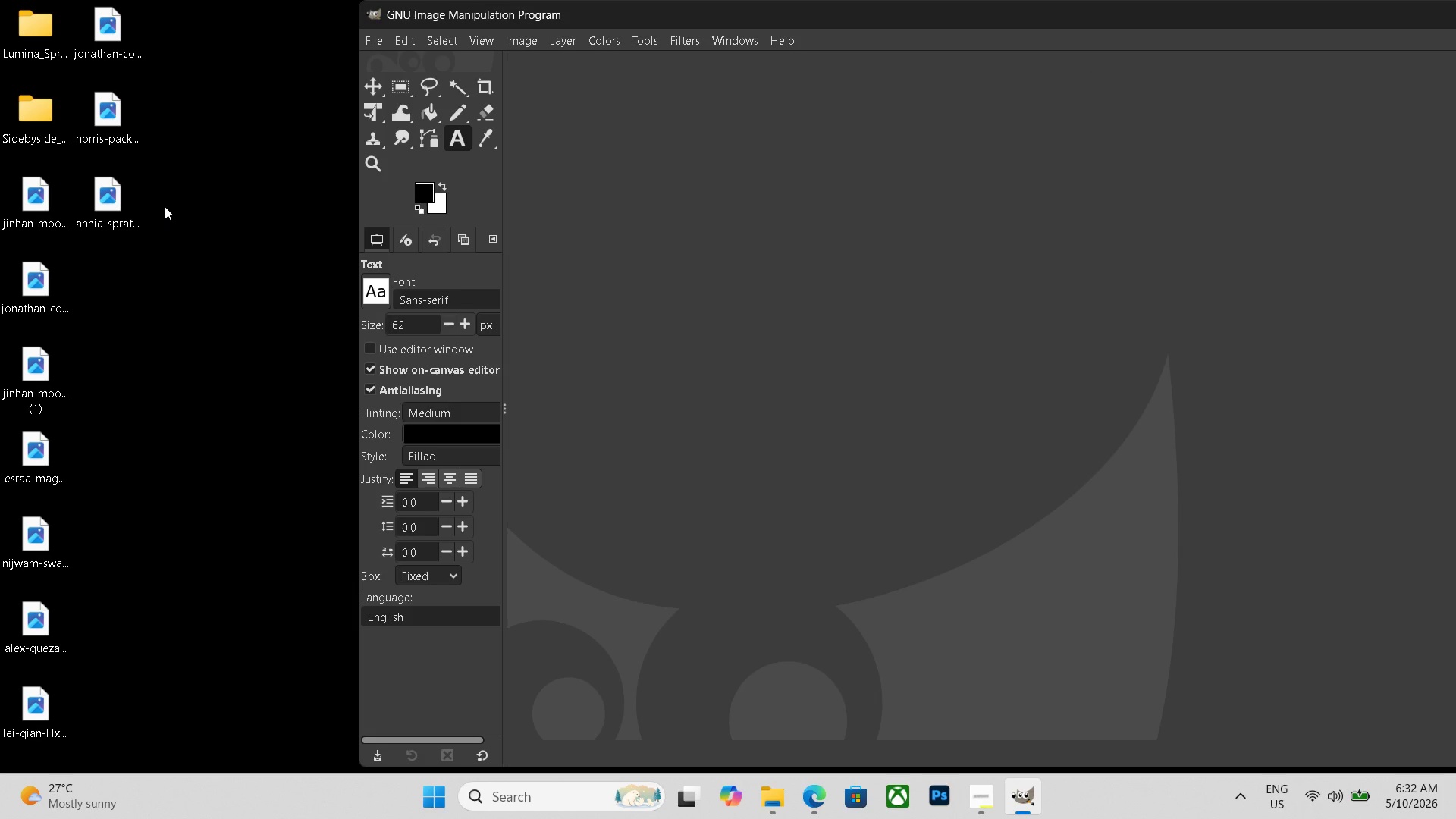 
left_click([11, 193])
 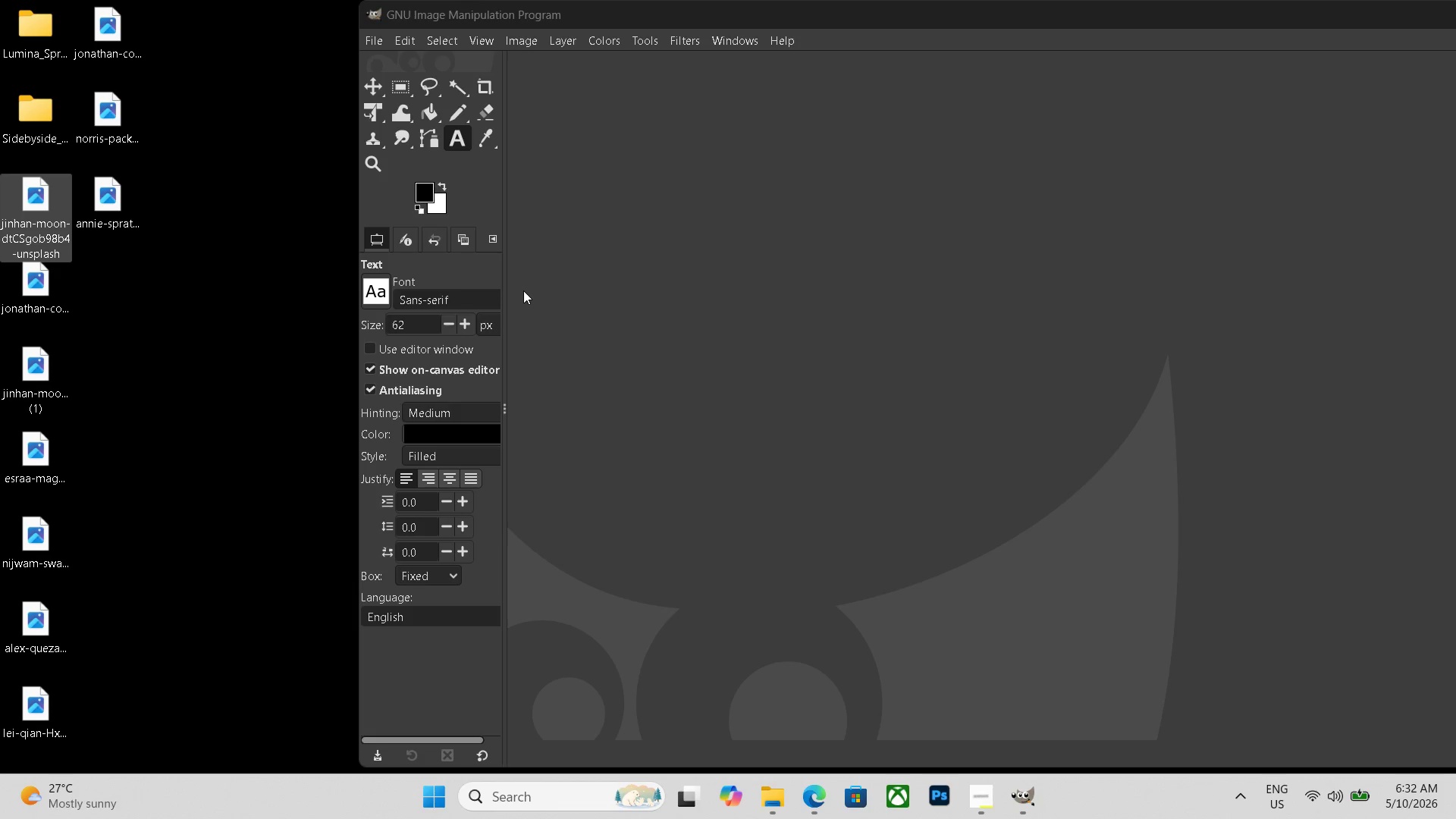 
left_click_drag(start_coordinate=[53, 210], to_coordinate=[767, 339])
 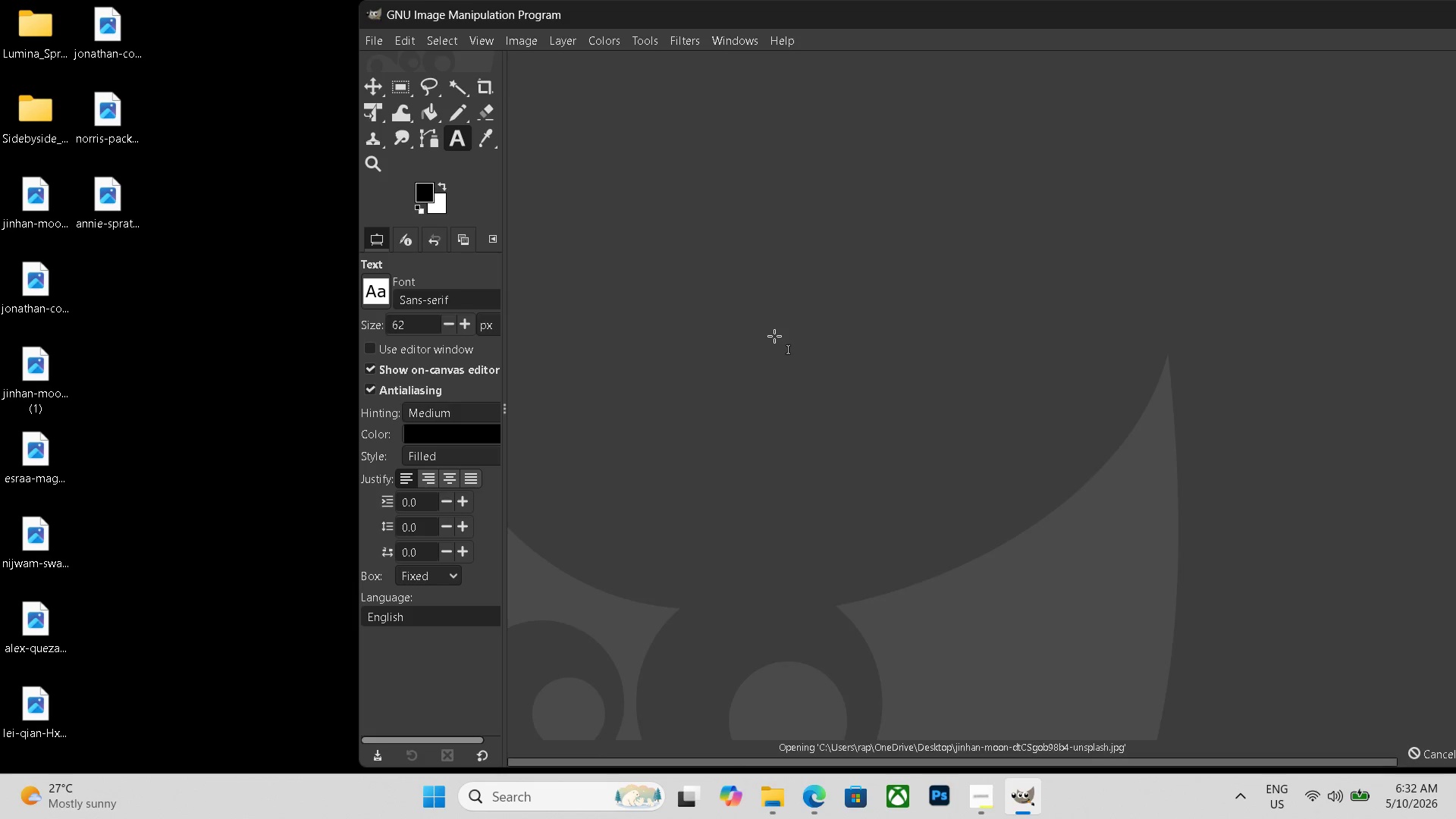 
scroll: coordinate [783, 340], scroll_direction: down, amount: 3.0
 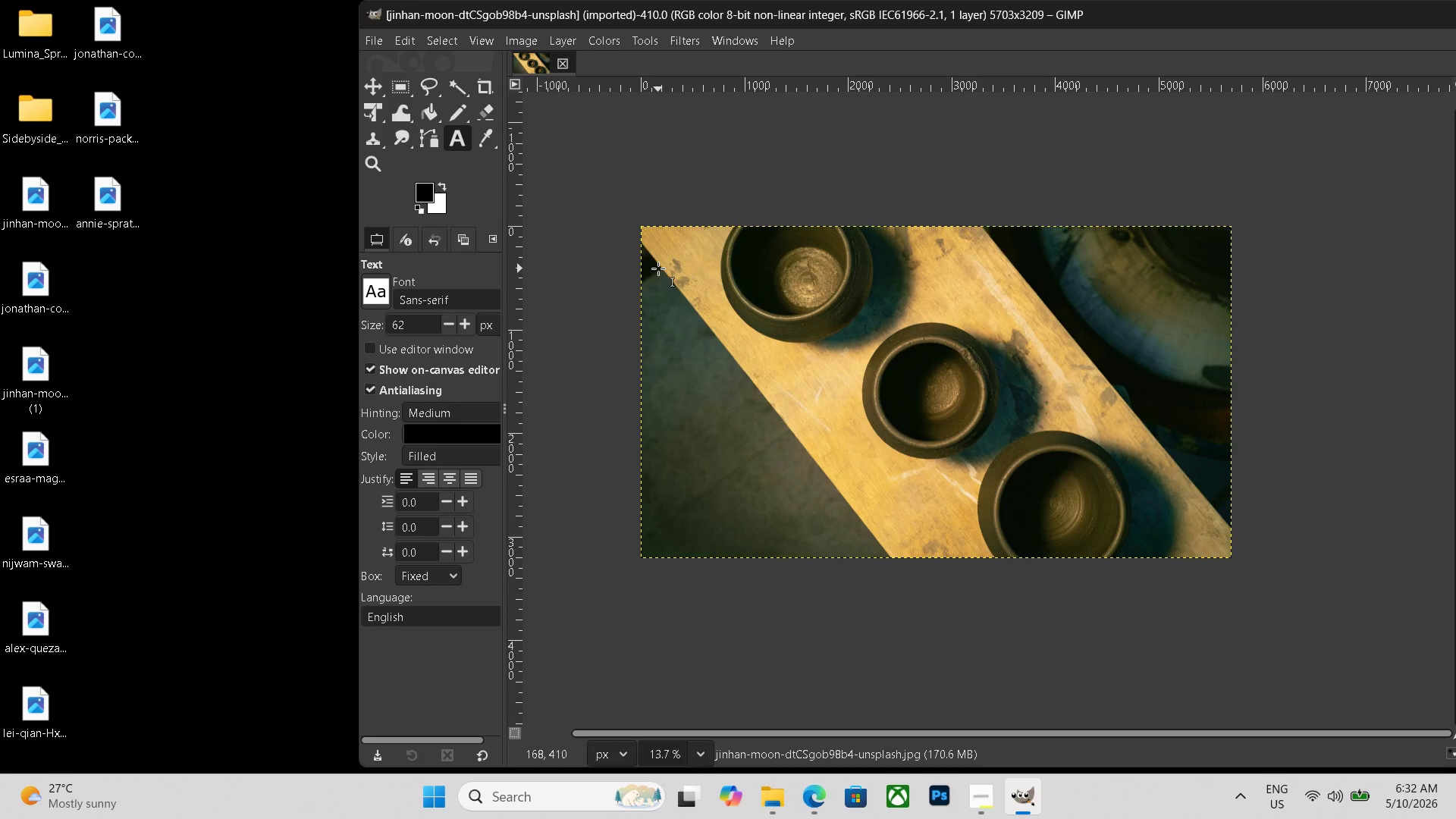 
hold_key(key=ControlLeft, duration=0.58)
 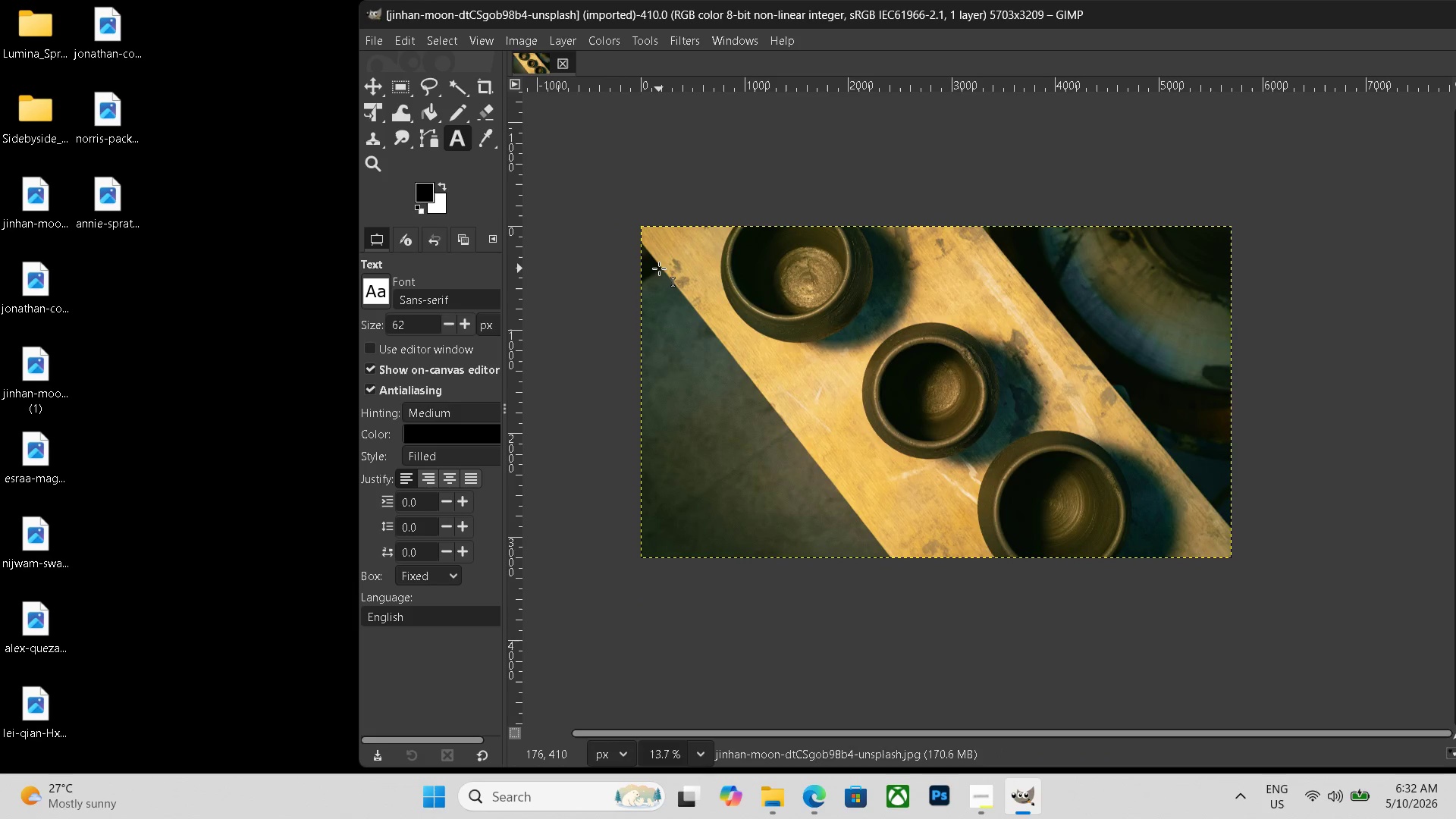 
wait(9.58)
 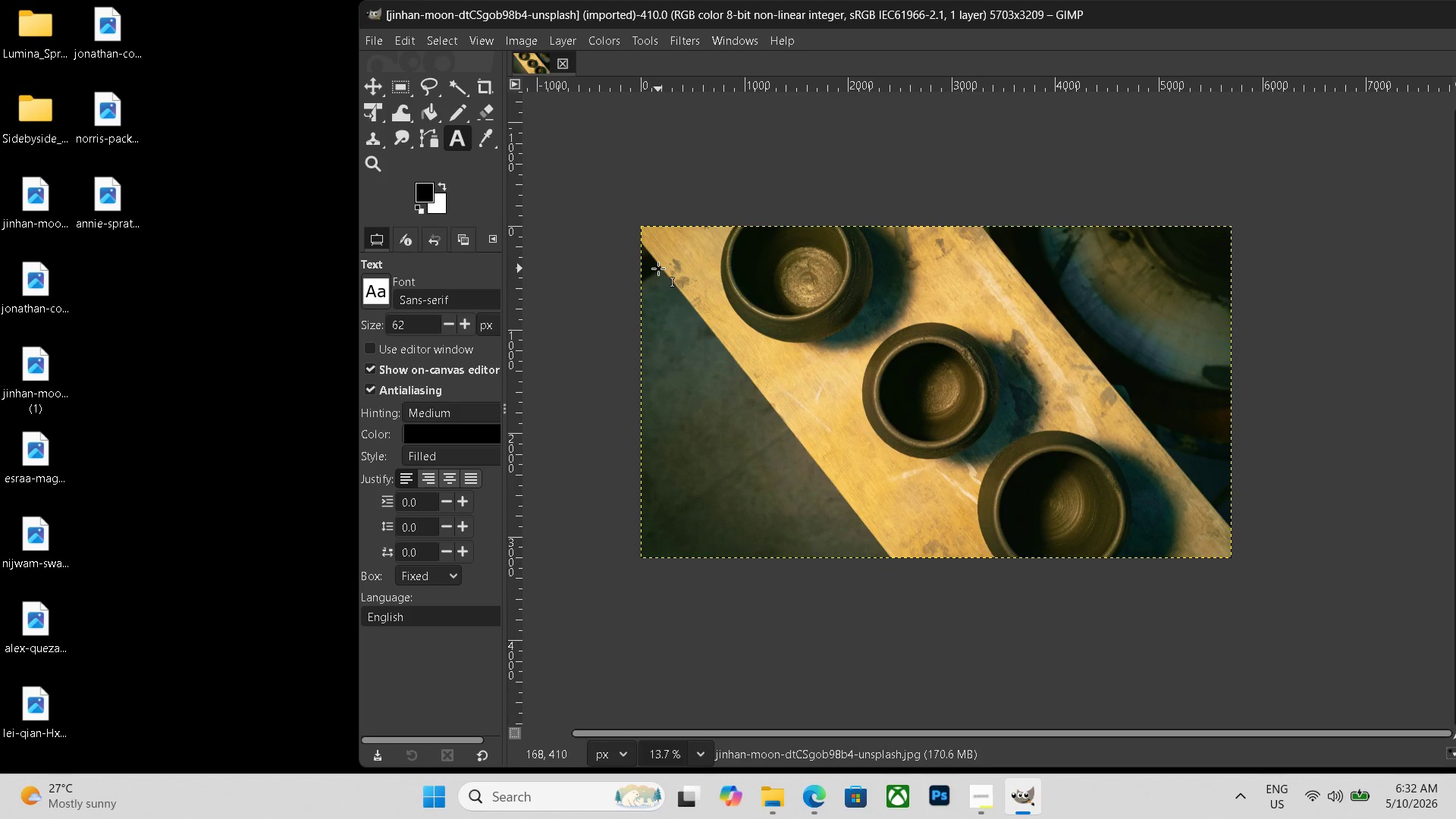 
key(Control+ControlLeft)
 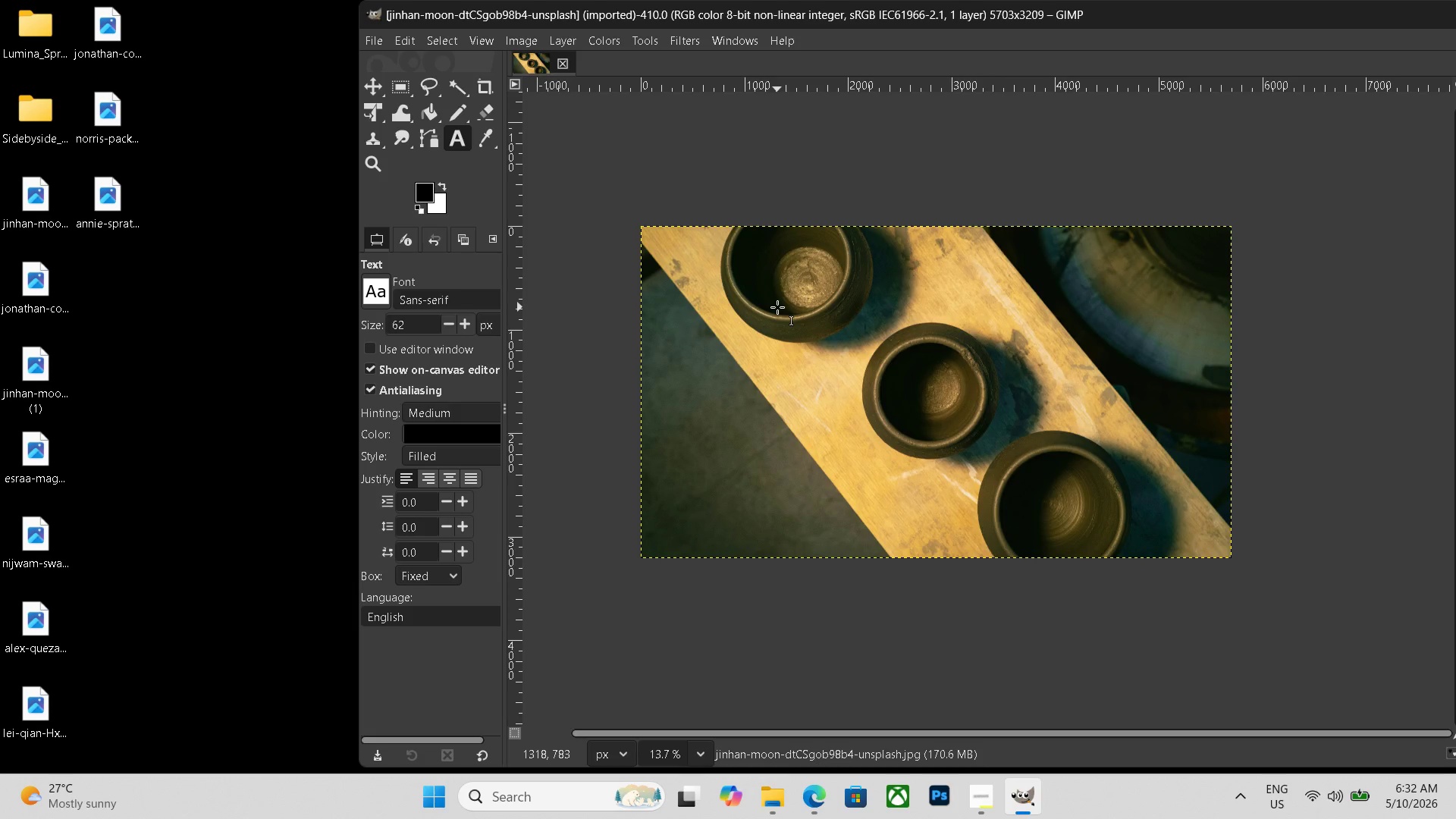 
key(Control+N)
 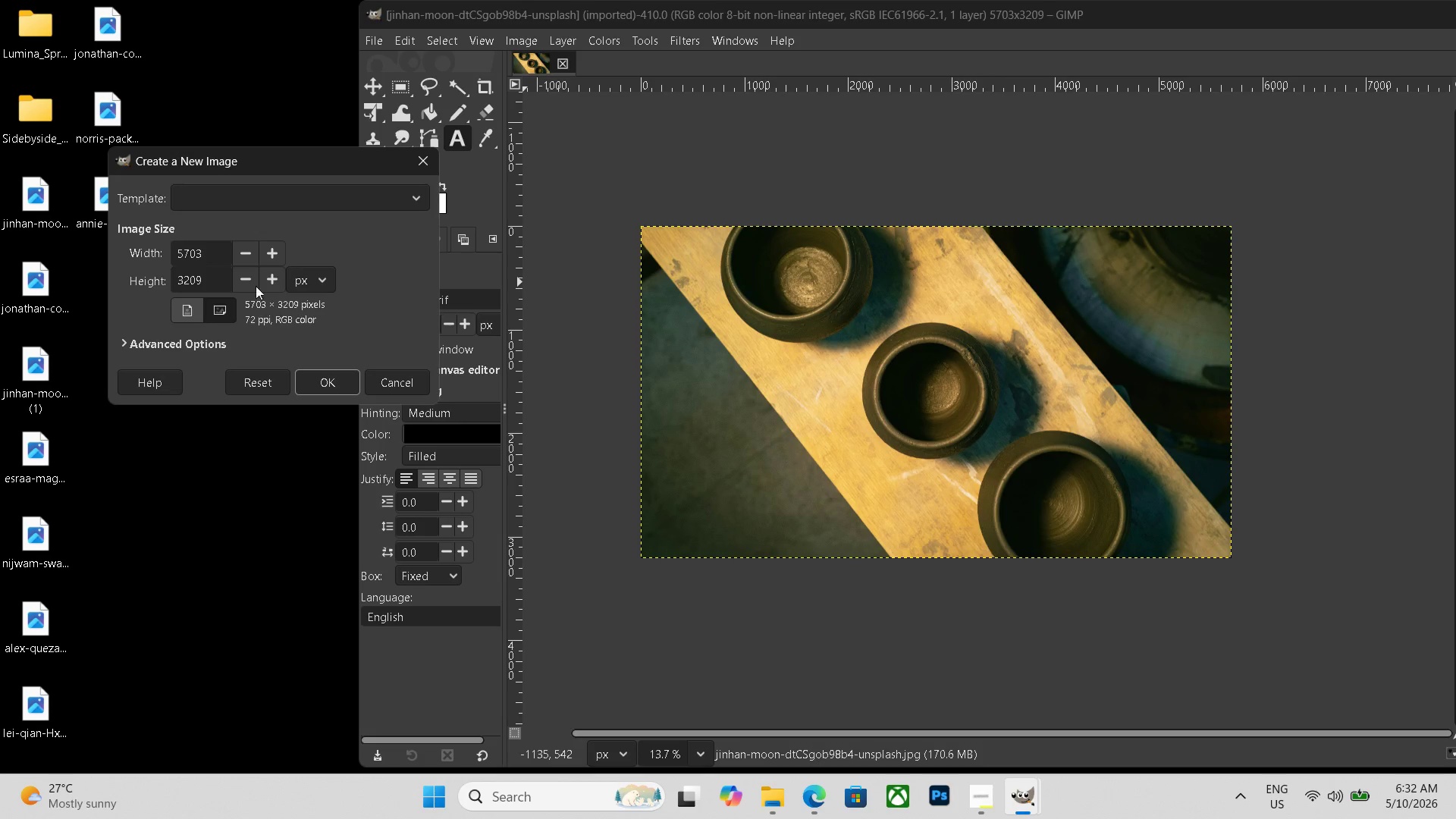 
left_click_drag(start_coordinate=[217, 256], to_coordinate=[70, 245])
 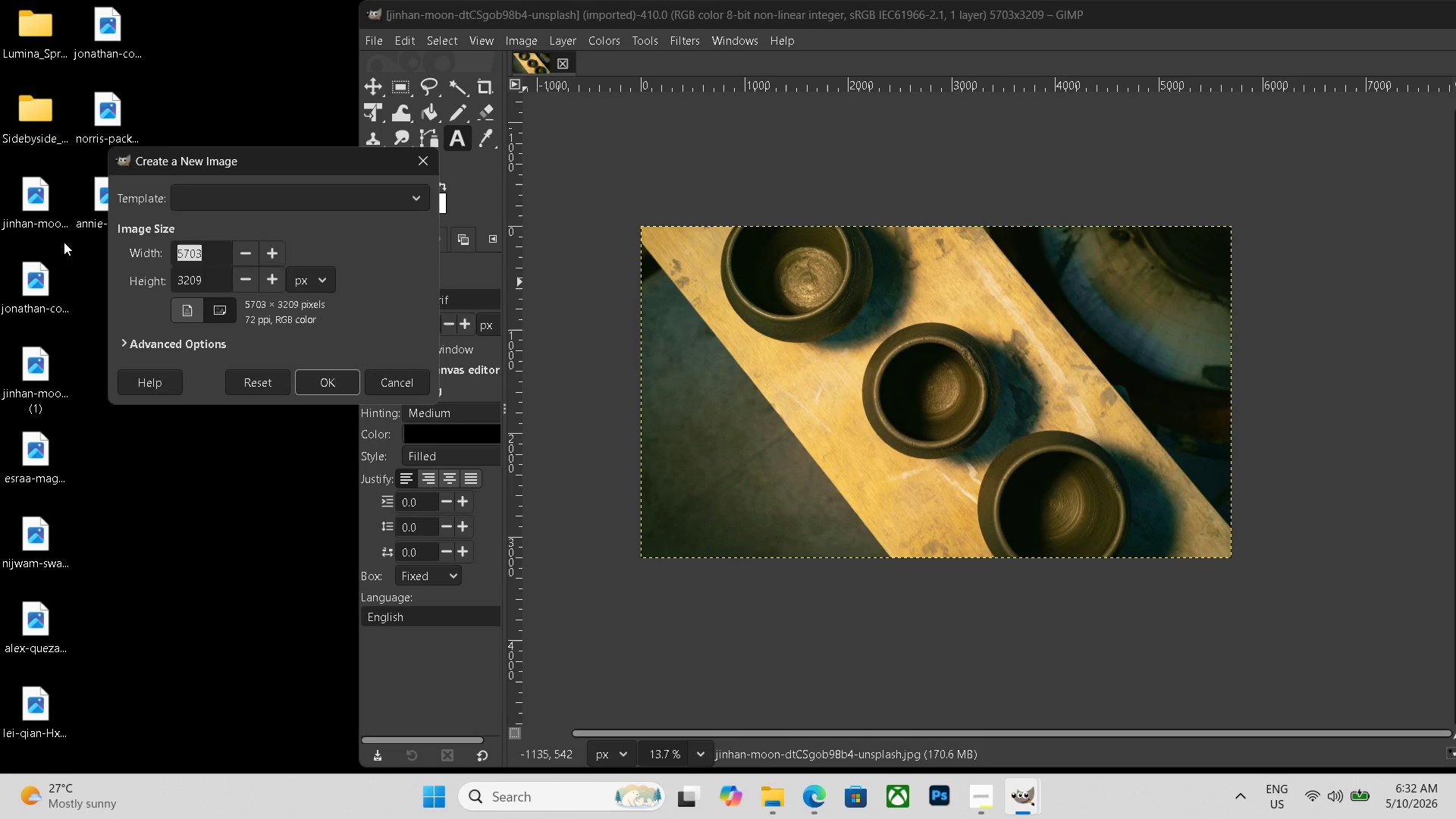 
key(Numpad1)
 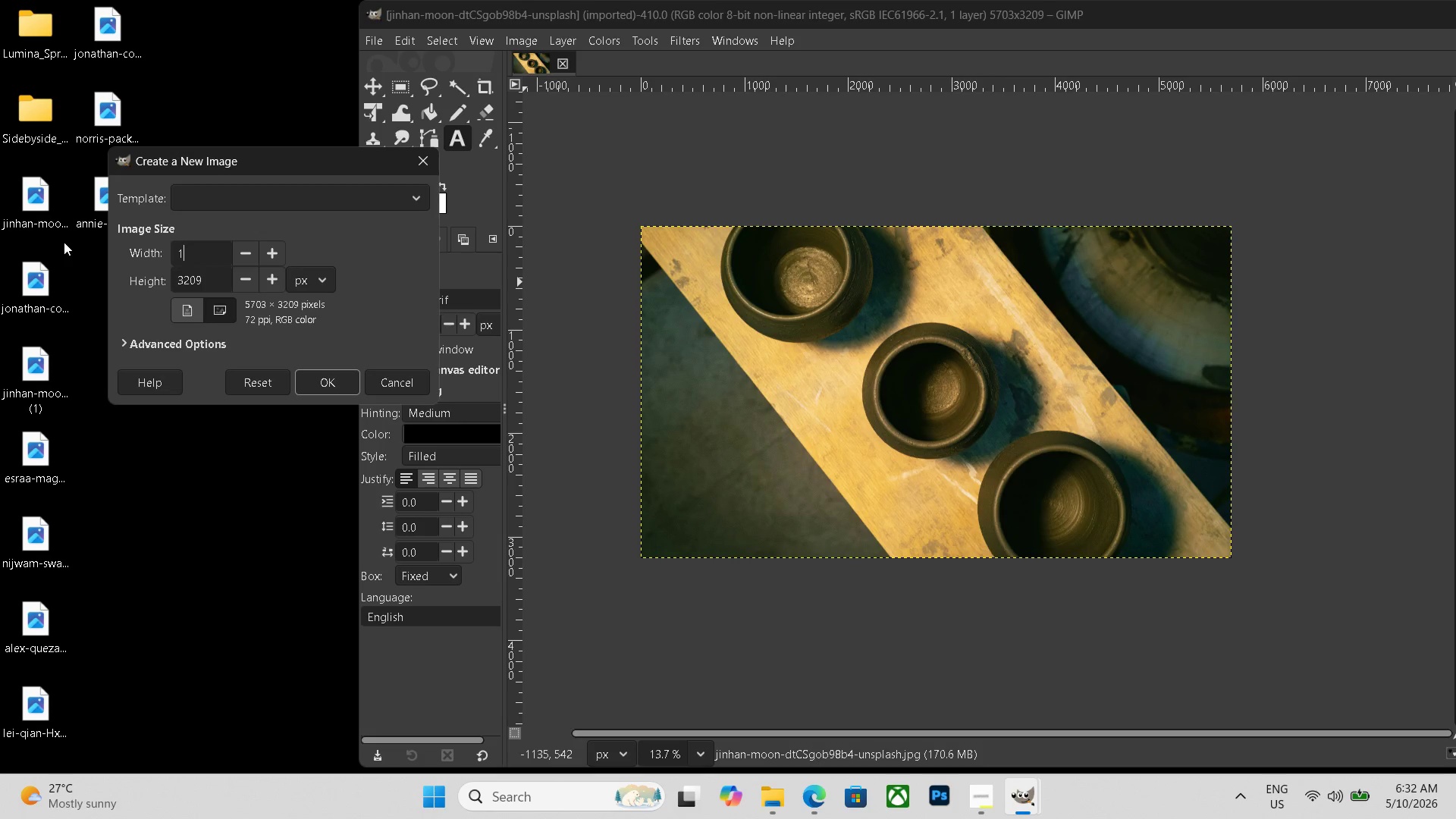 
key(Numpad1)
 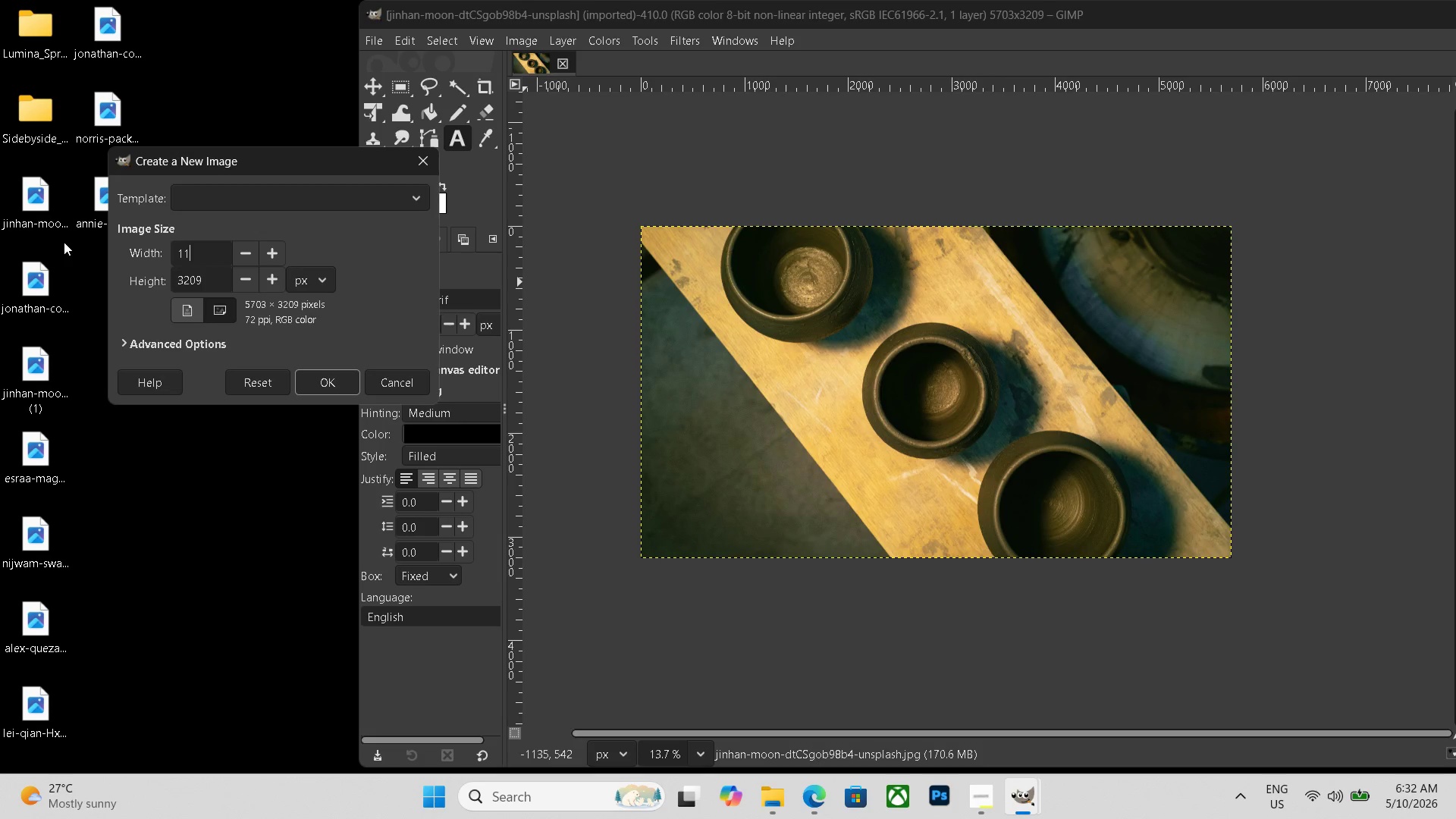 
key(Numpad4)
 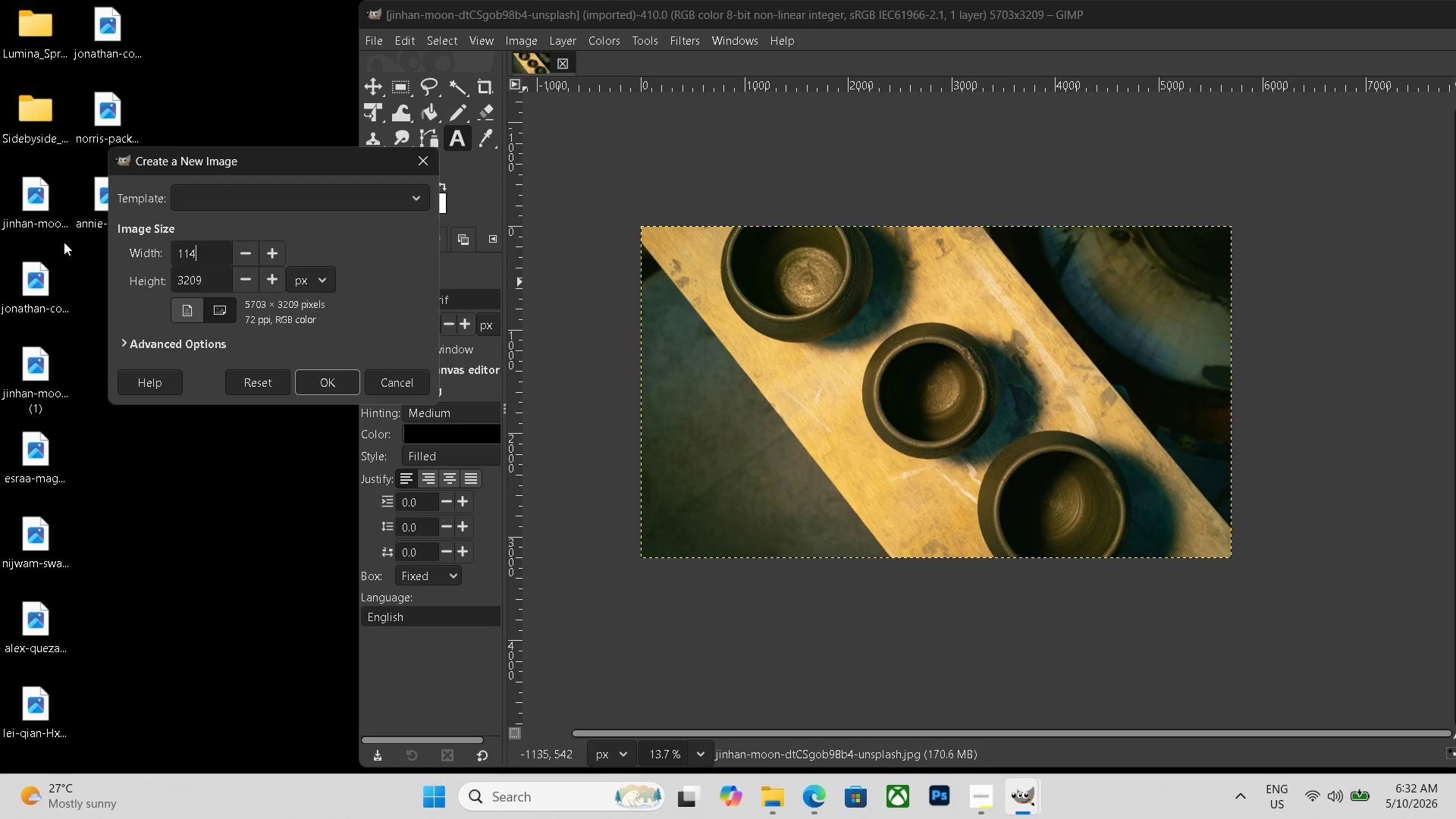 
key(Numpad0)
 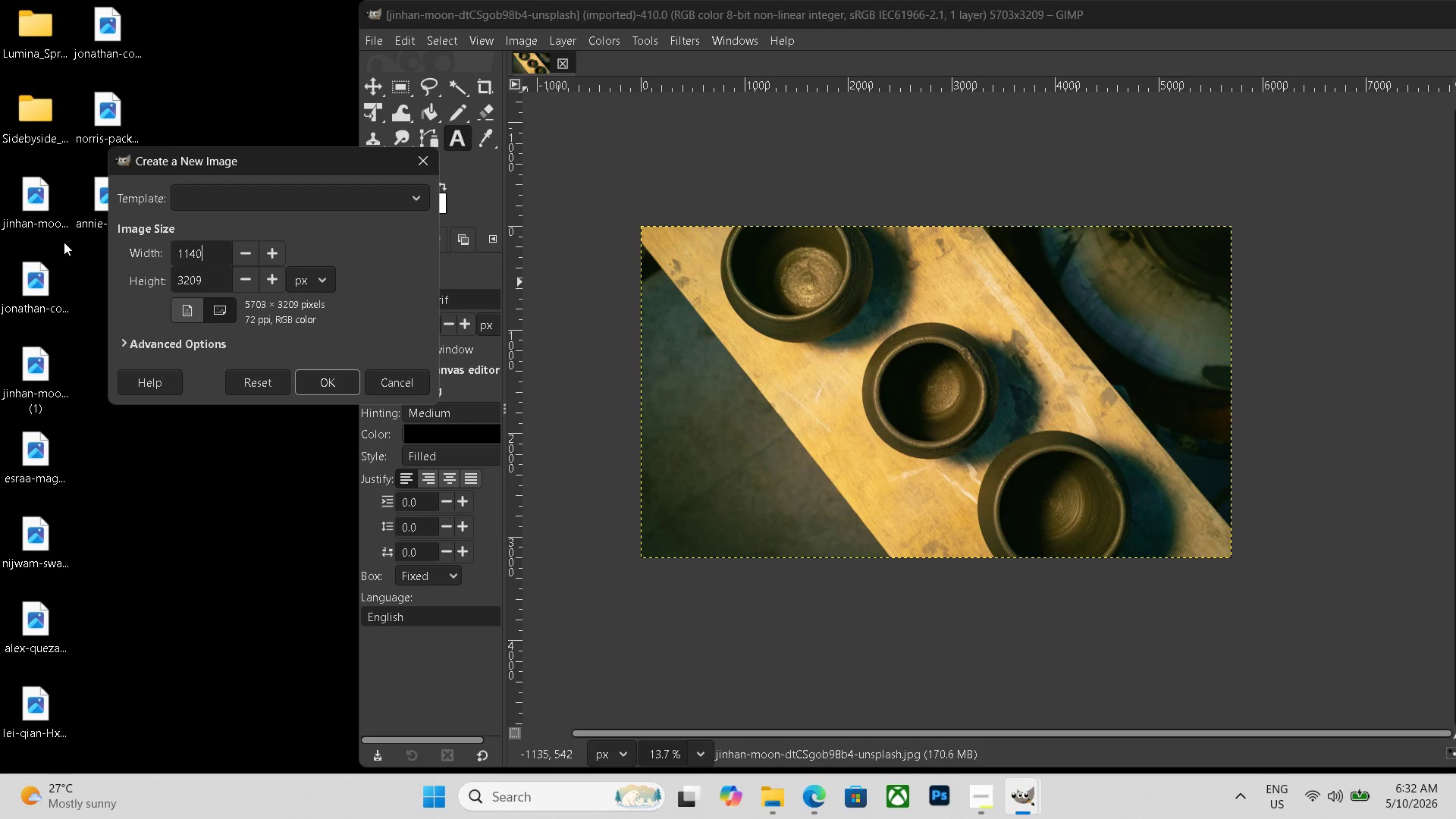 
key(Numpad6)
 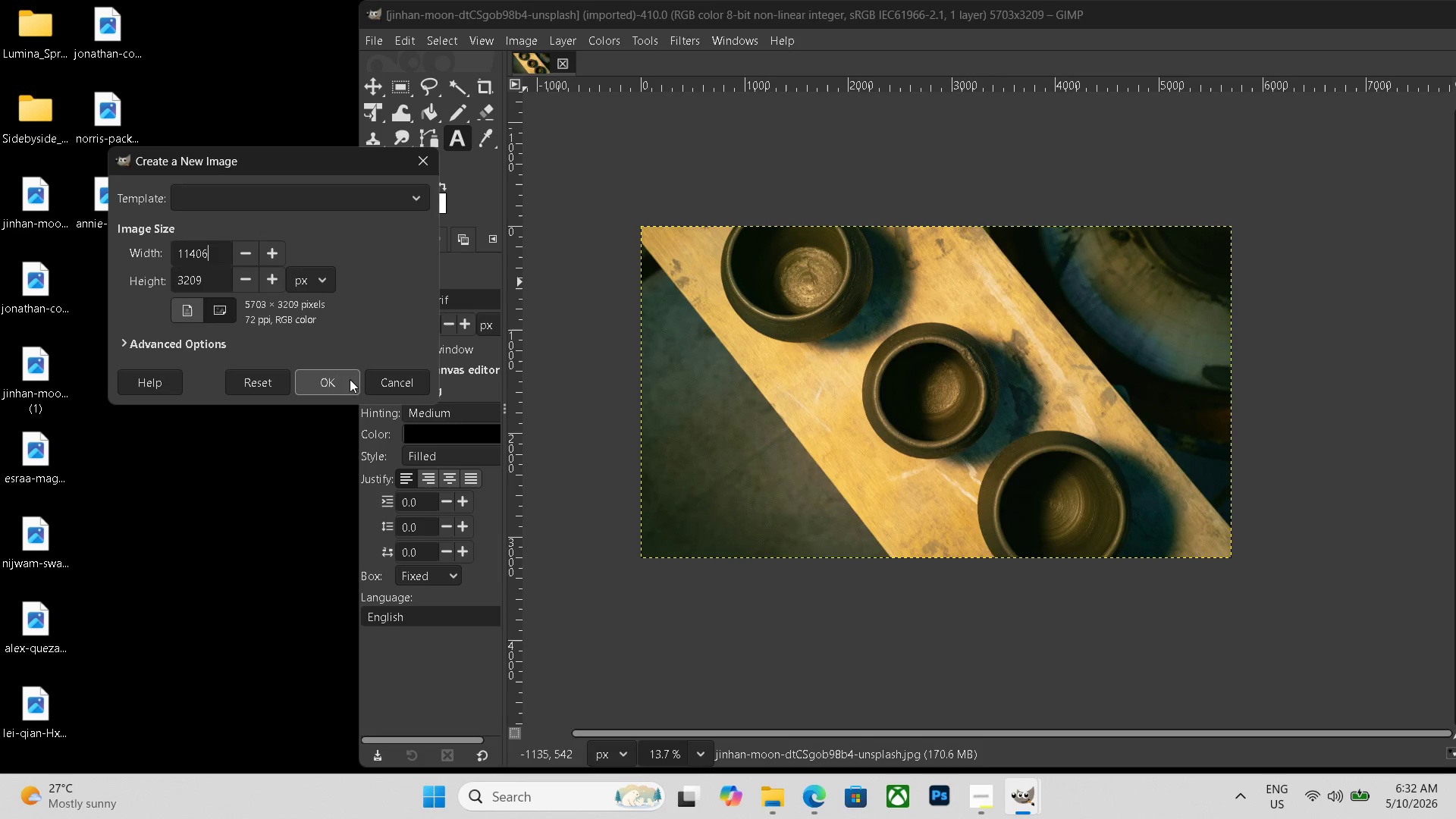 
left_click([359, 377])
 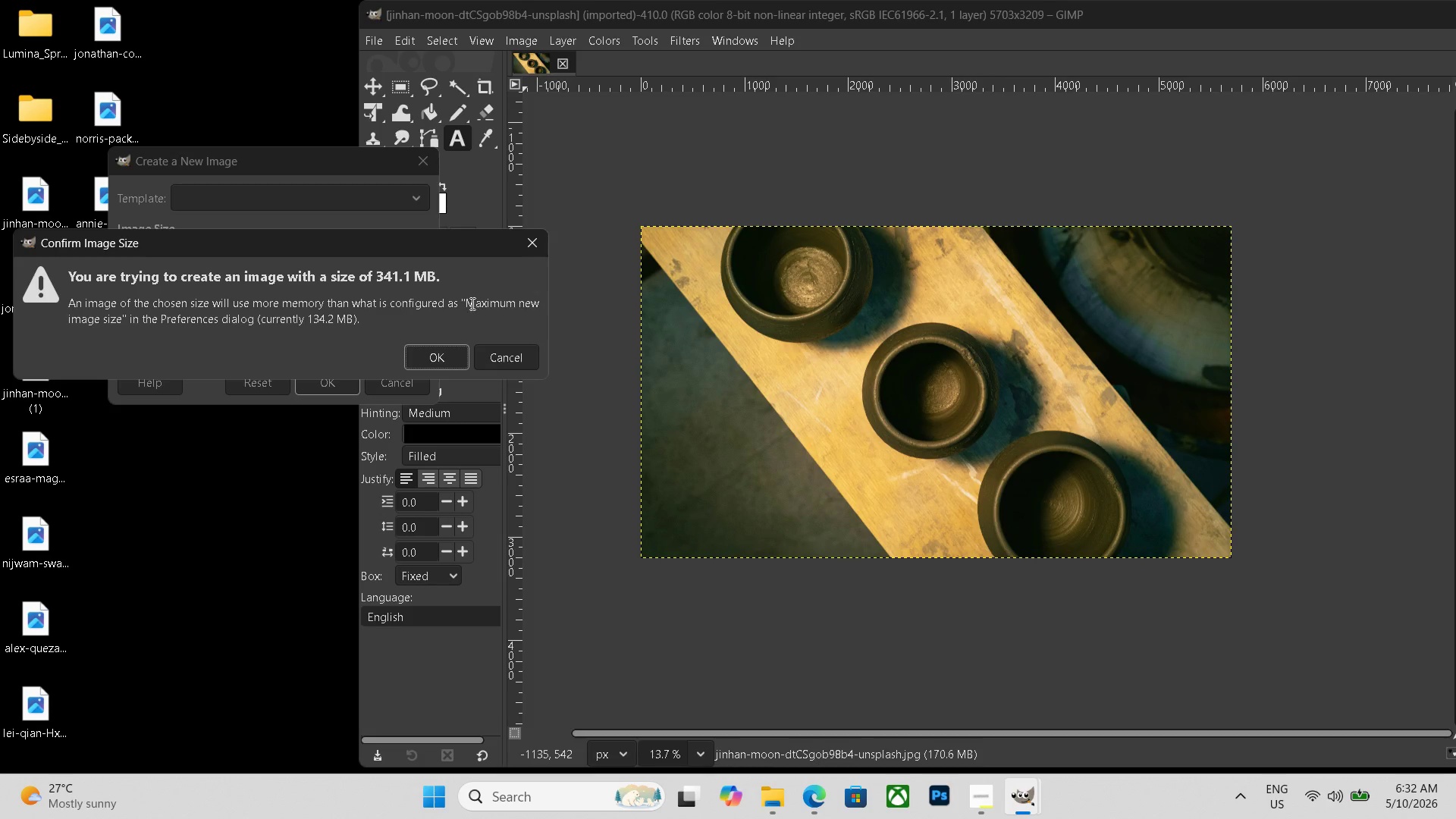 
scroll: coordinate [917, 360], scroll_direction: down, amount: 3.0
 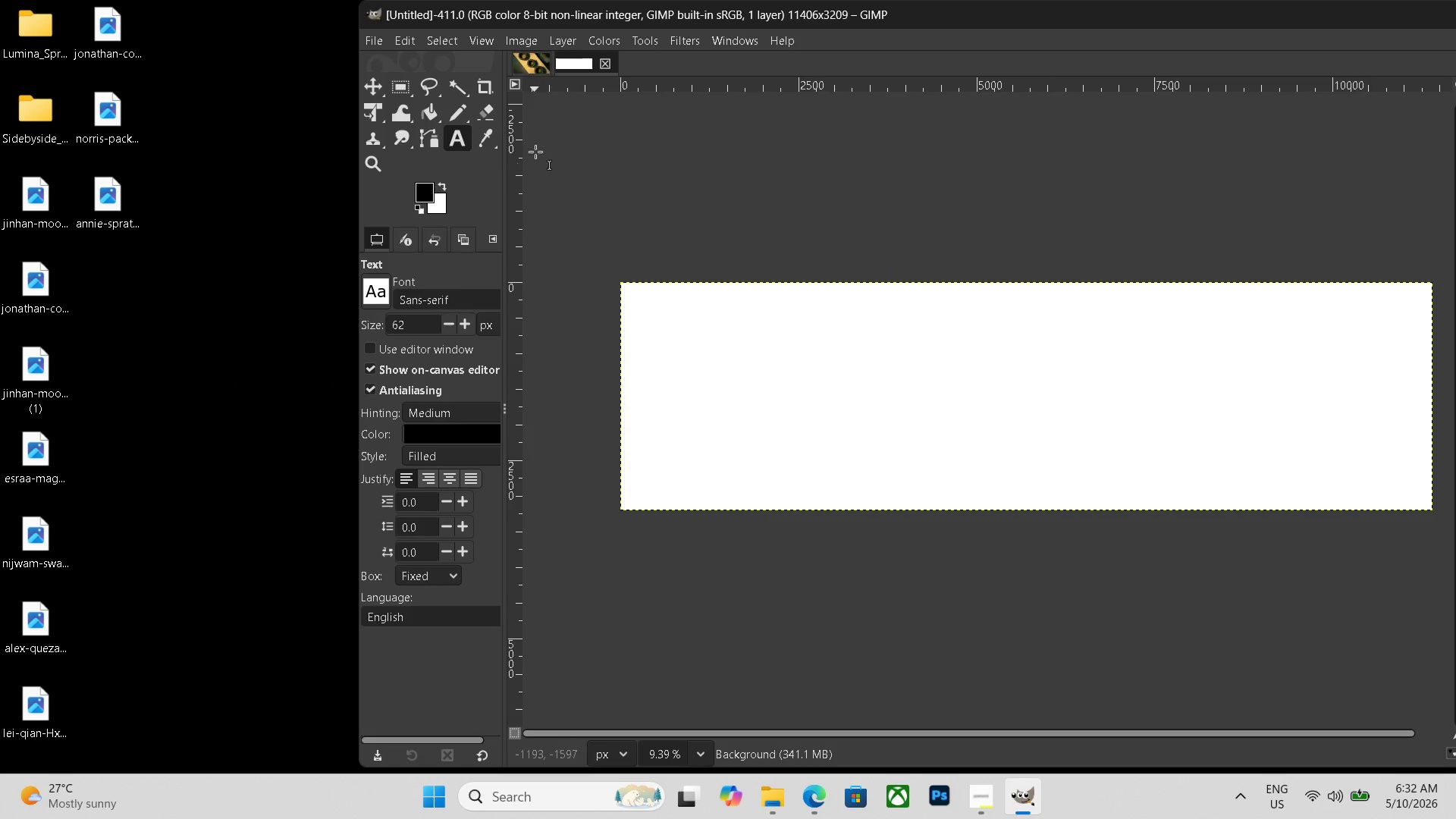 
left_click([431, 350])
 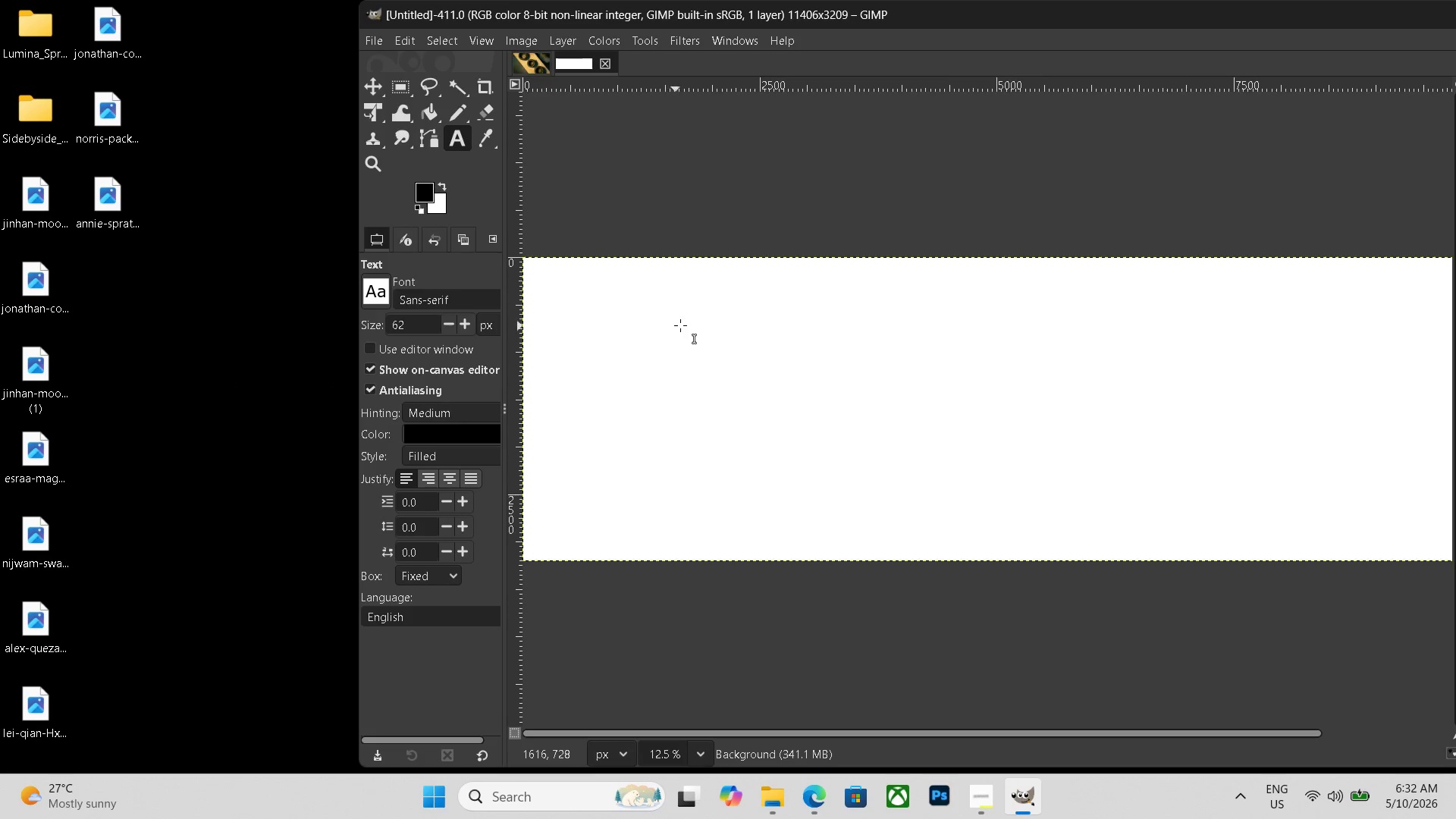 
hold_key(key=ControlLeft, duration=0.42)
 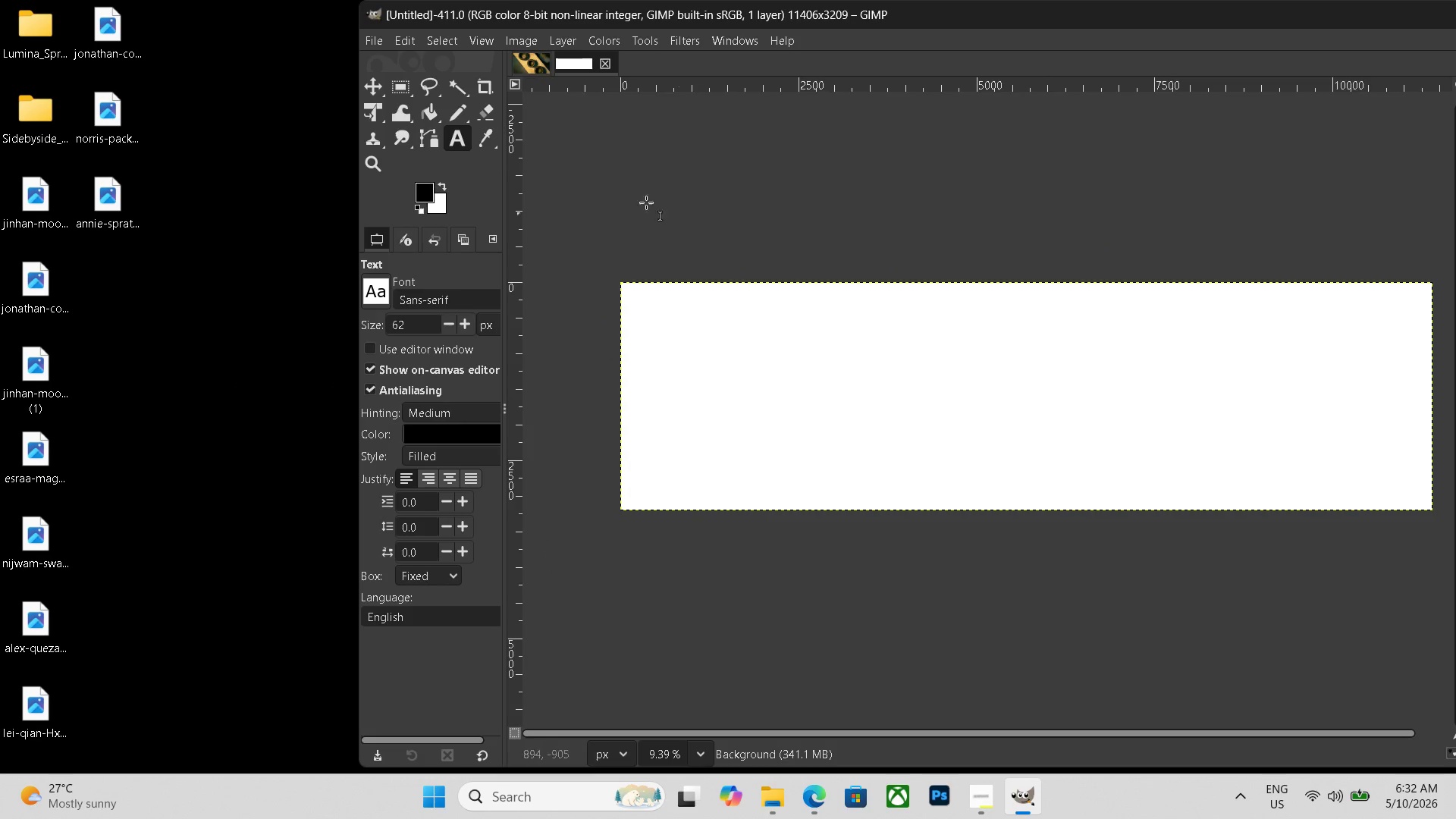 
left_click([532, 64])
 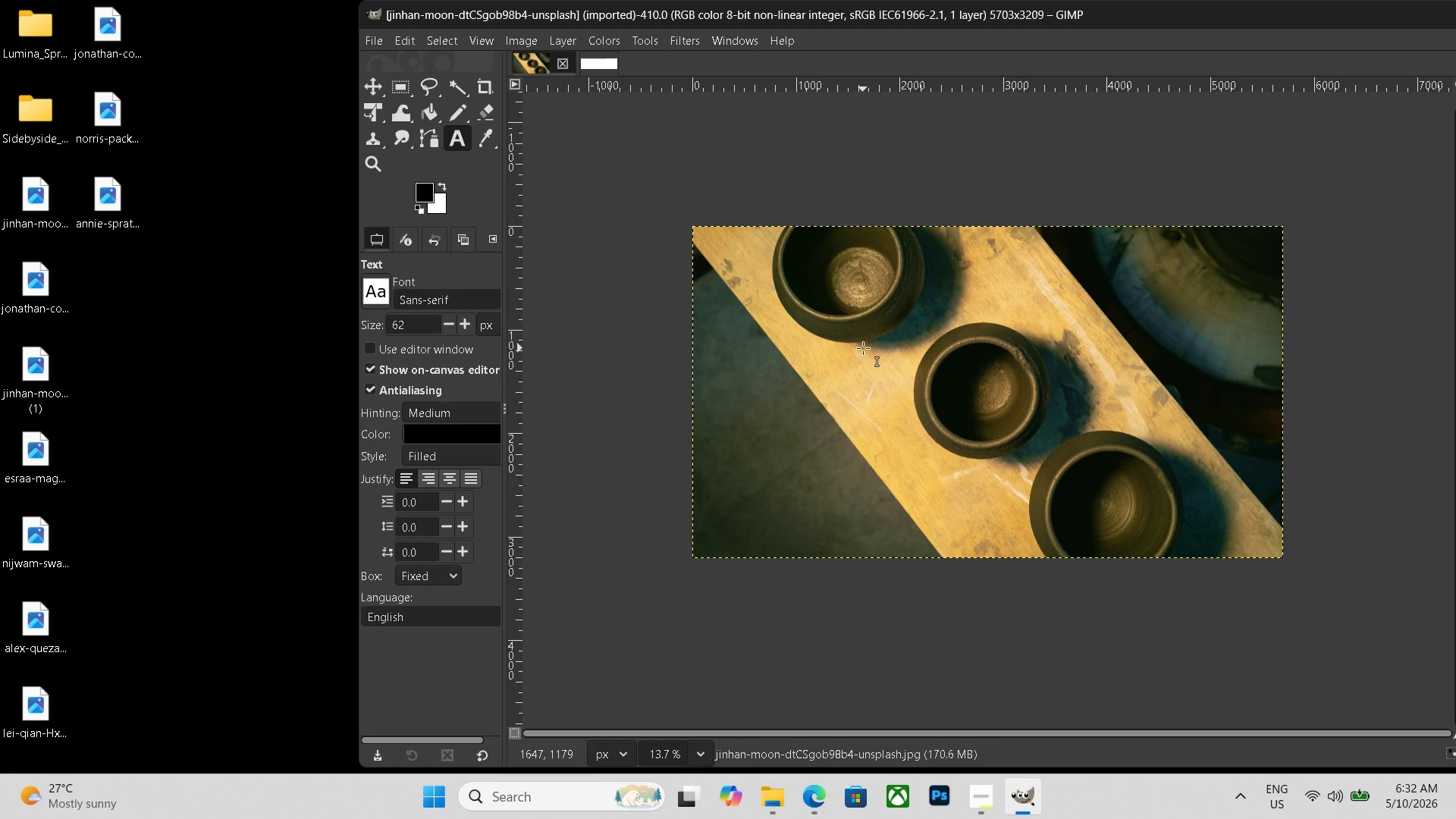 
key(Control+Shift+ShiftLeft)
 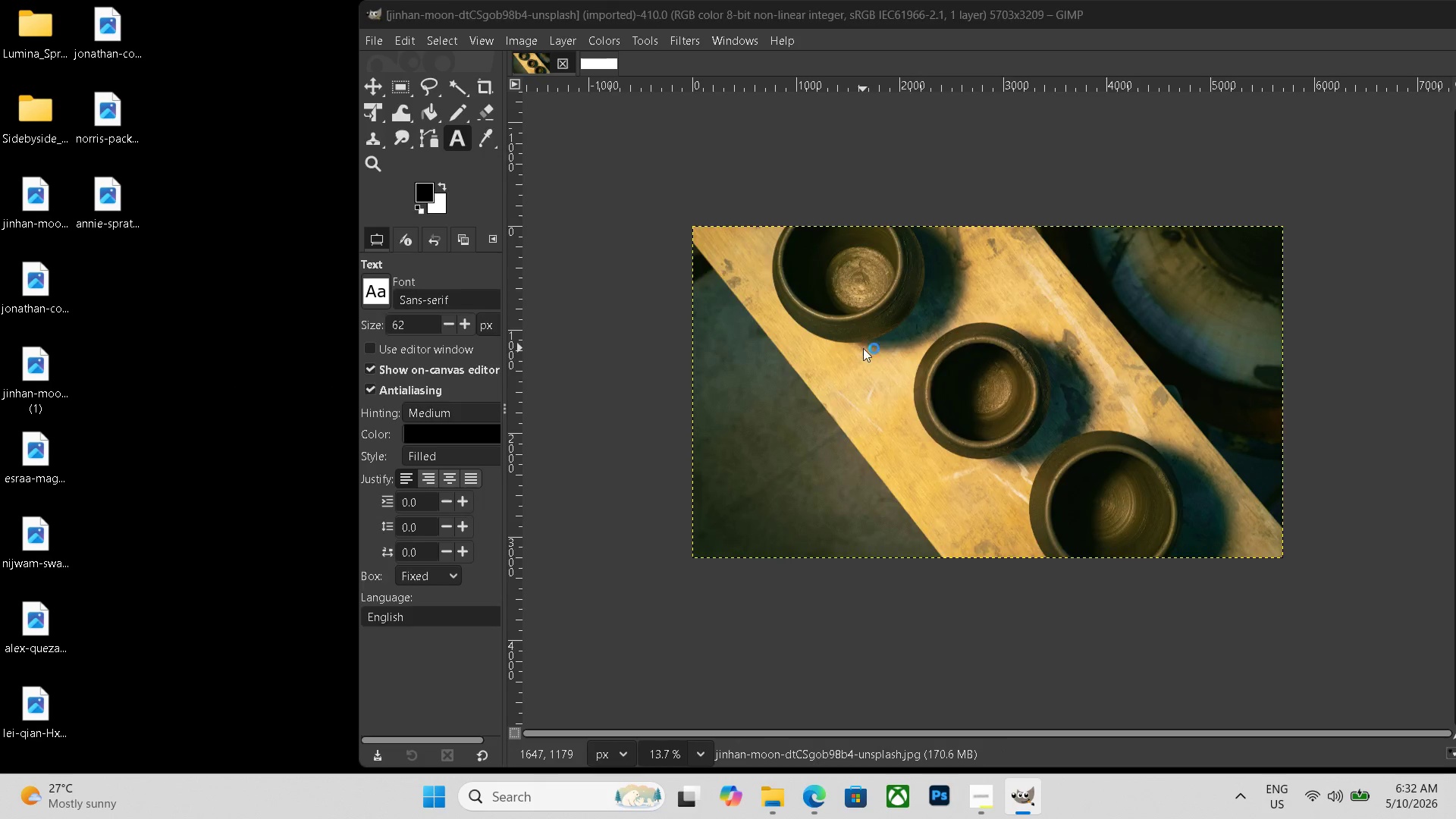 
key(Control+Shift+E)
 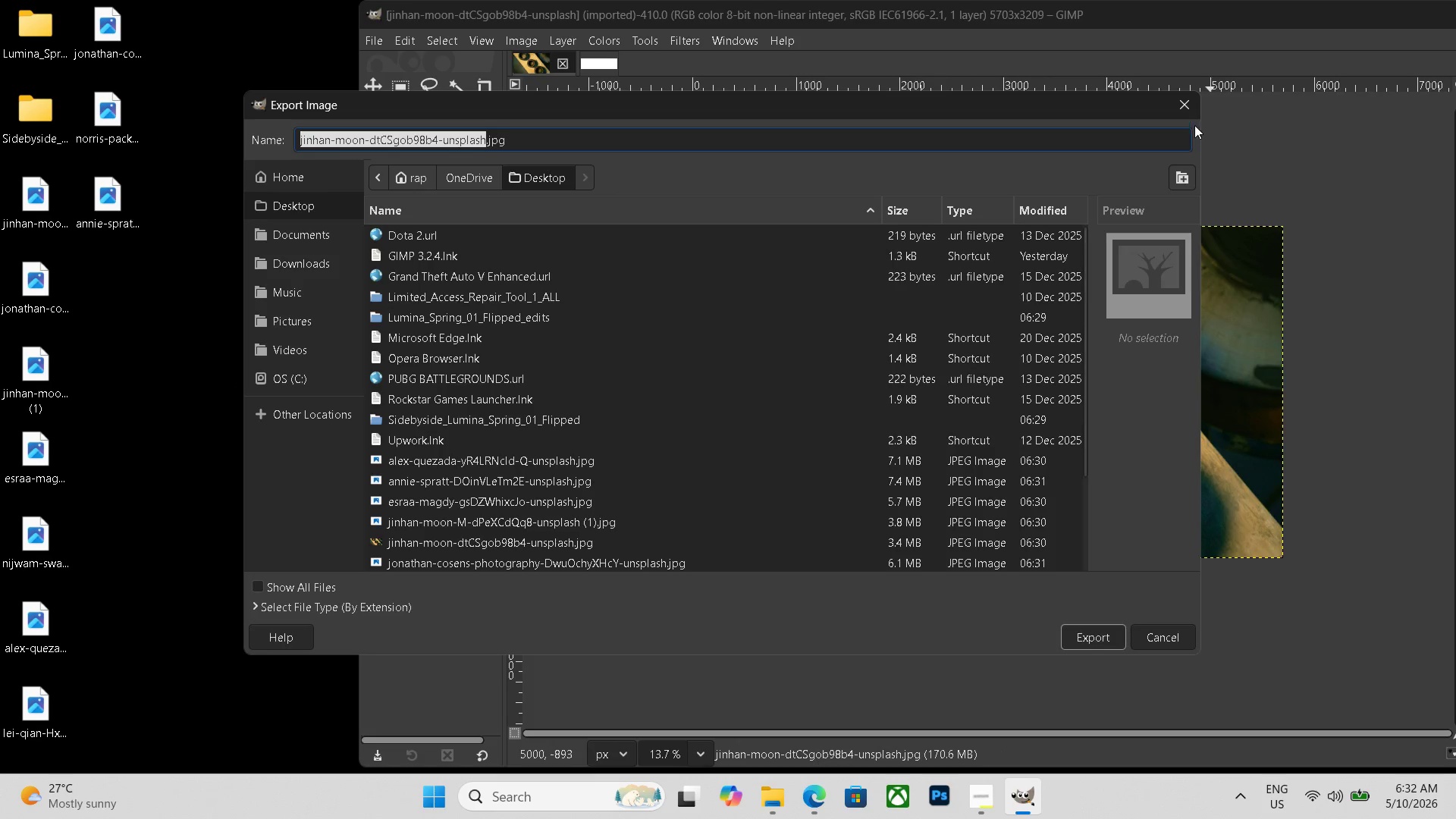 
left_click([1185, 105])
 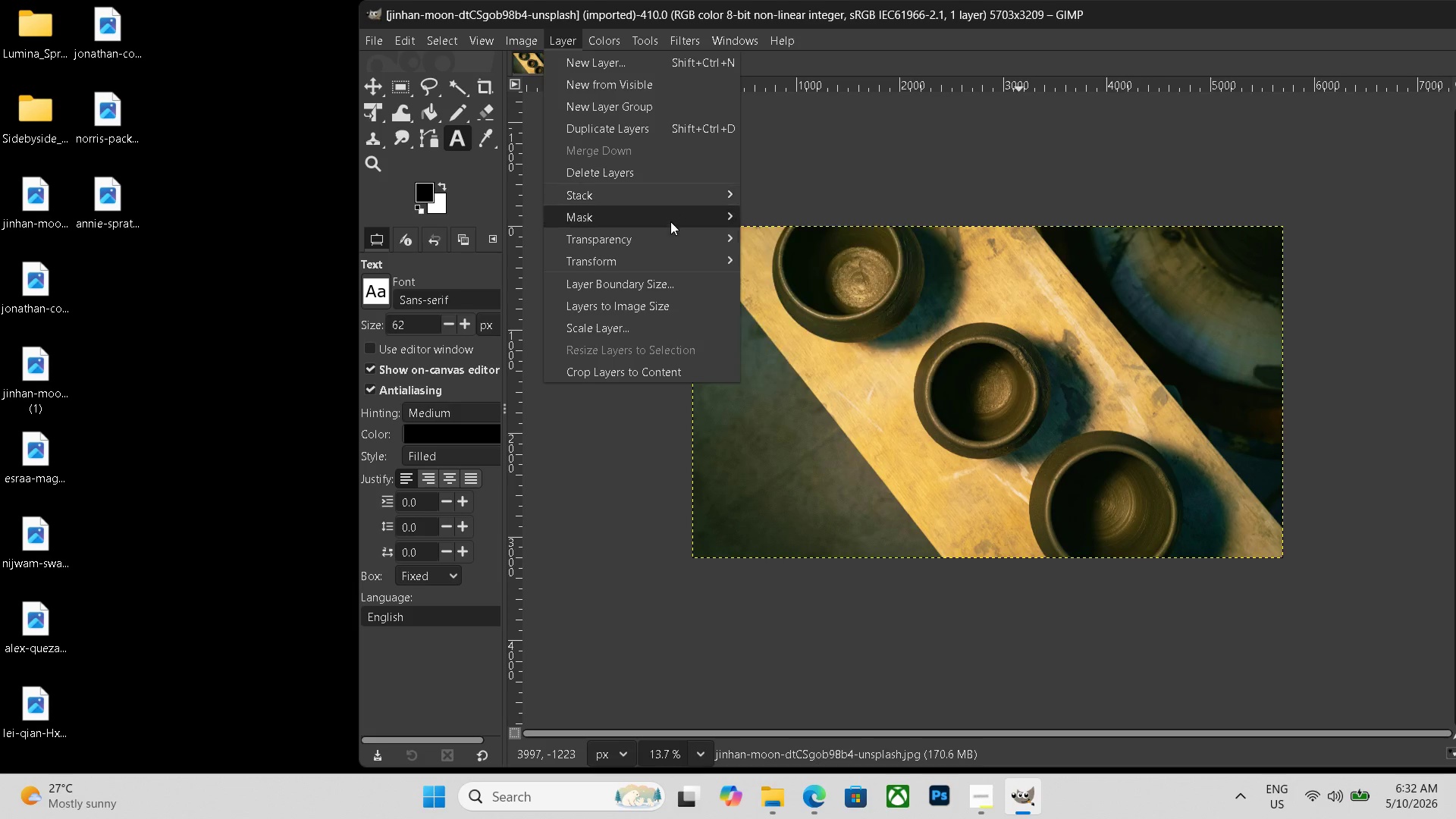 
wait(7.0)
 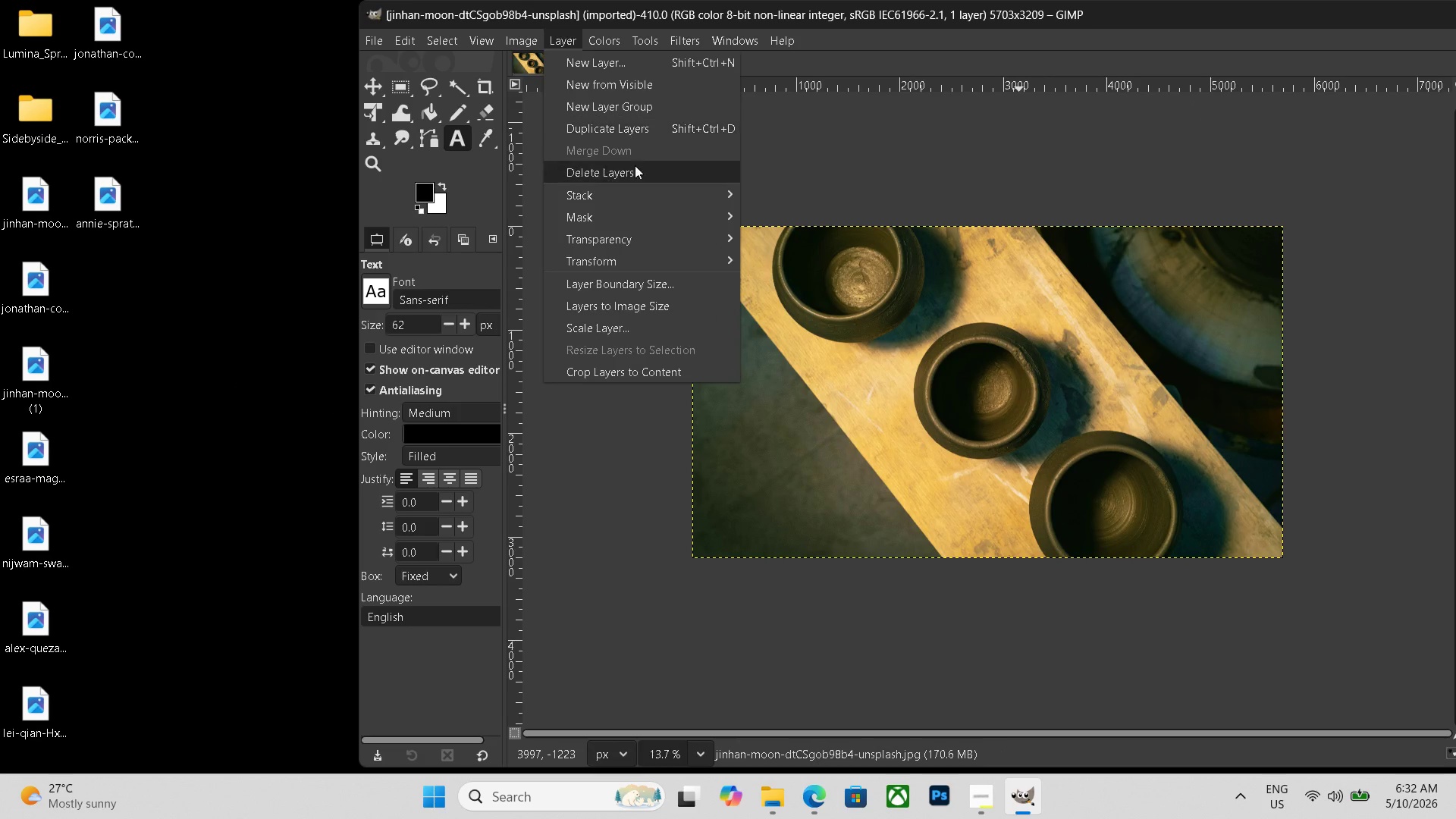 
left_click([774, 259])
 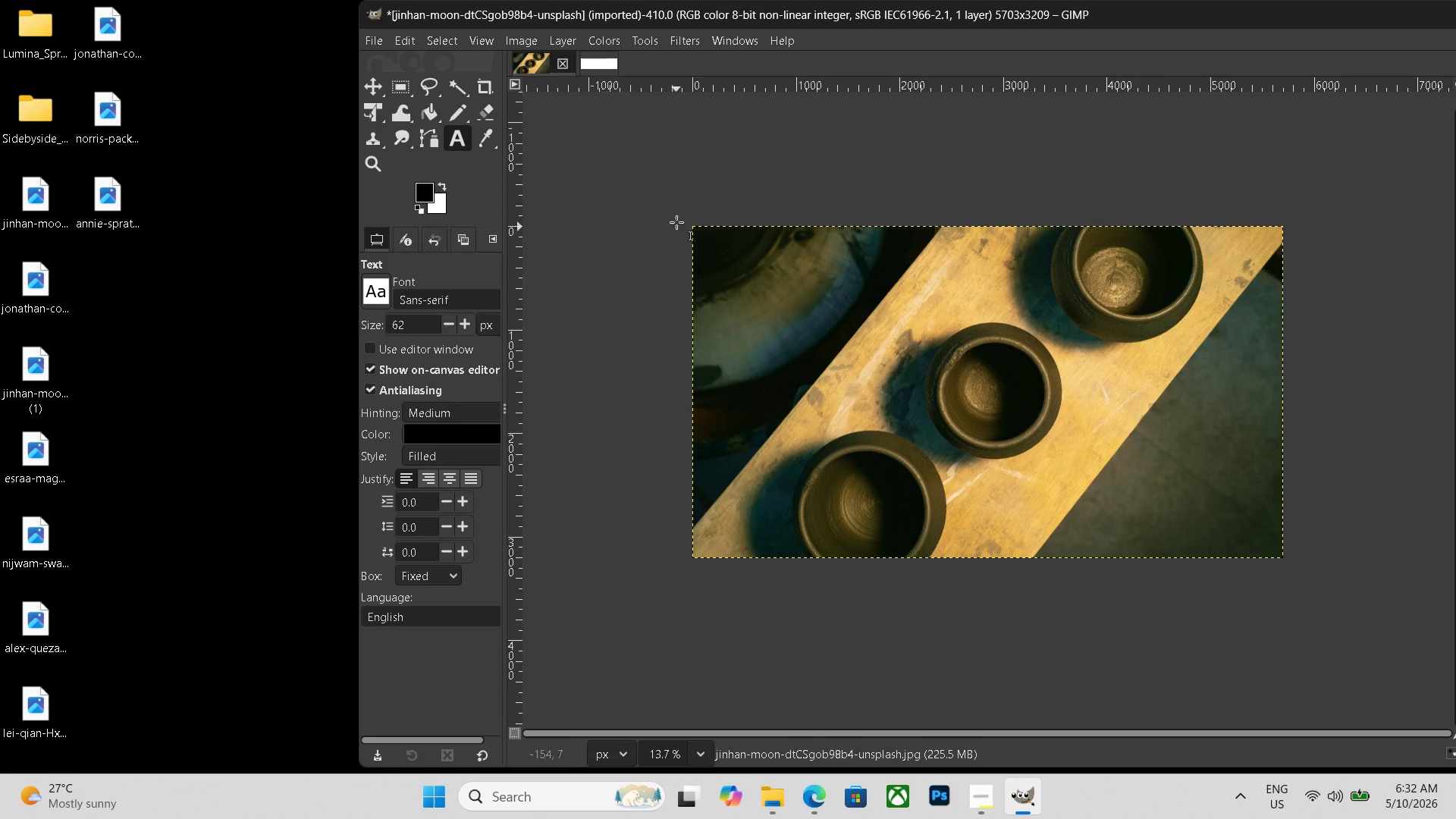 
key(Control+Shift+E)
 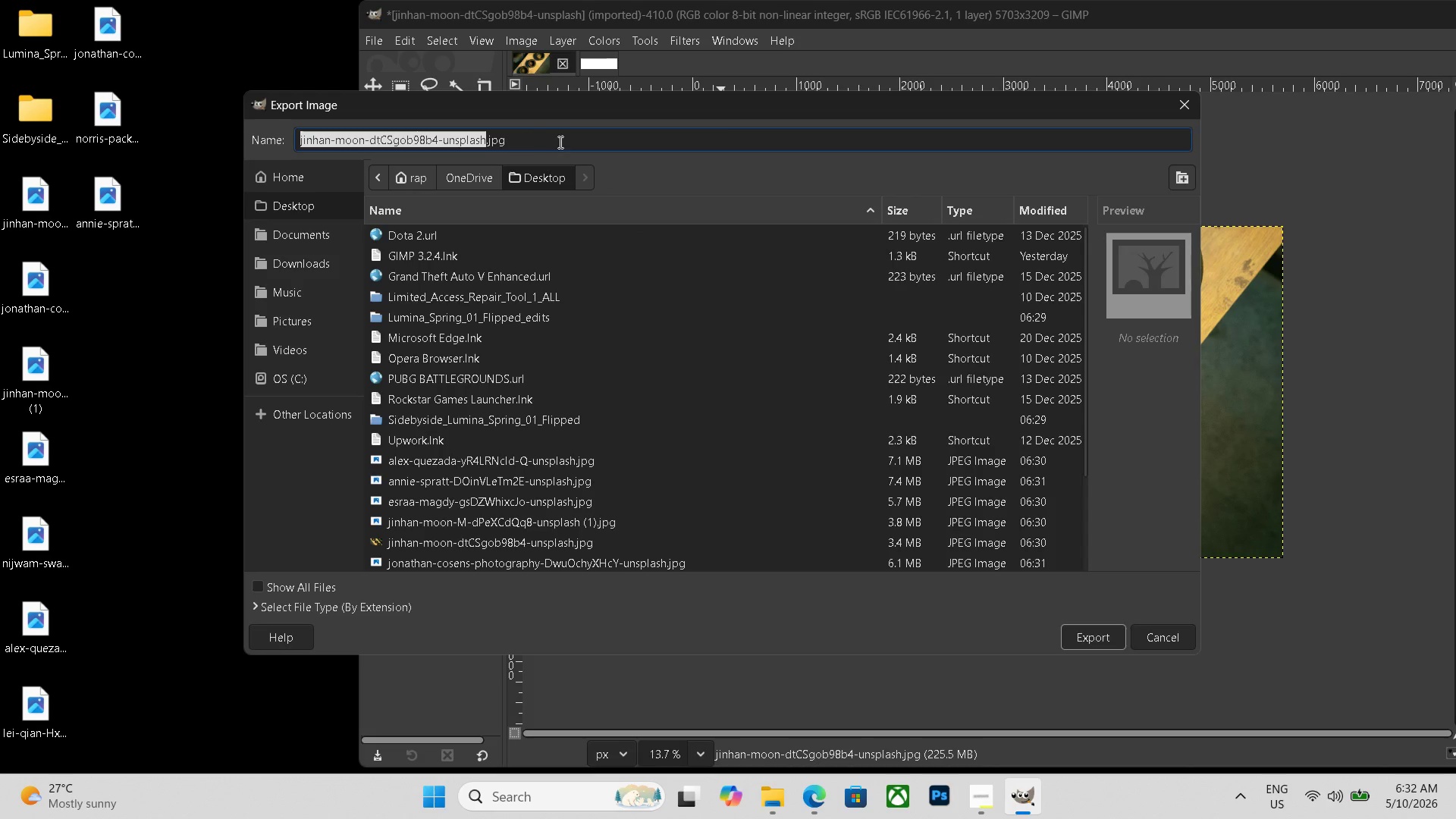 
left_click_drag(start_coordinate=[555, 142], to_coordinate=[165, 100])
 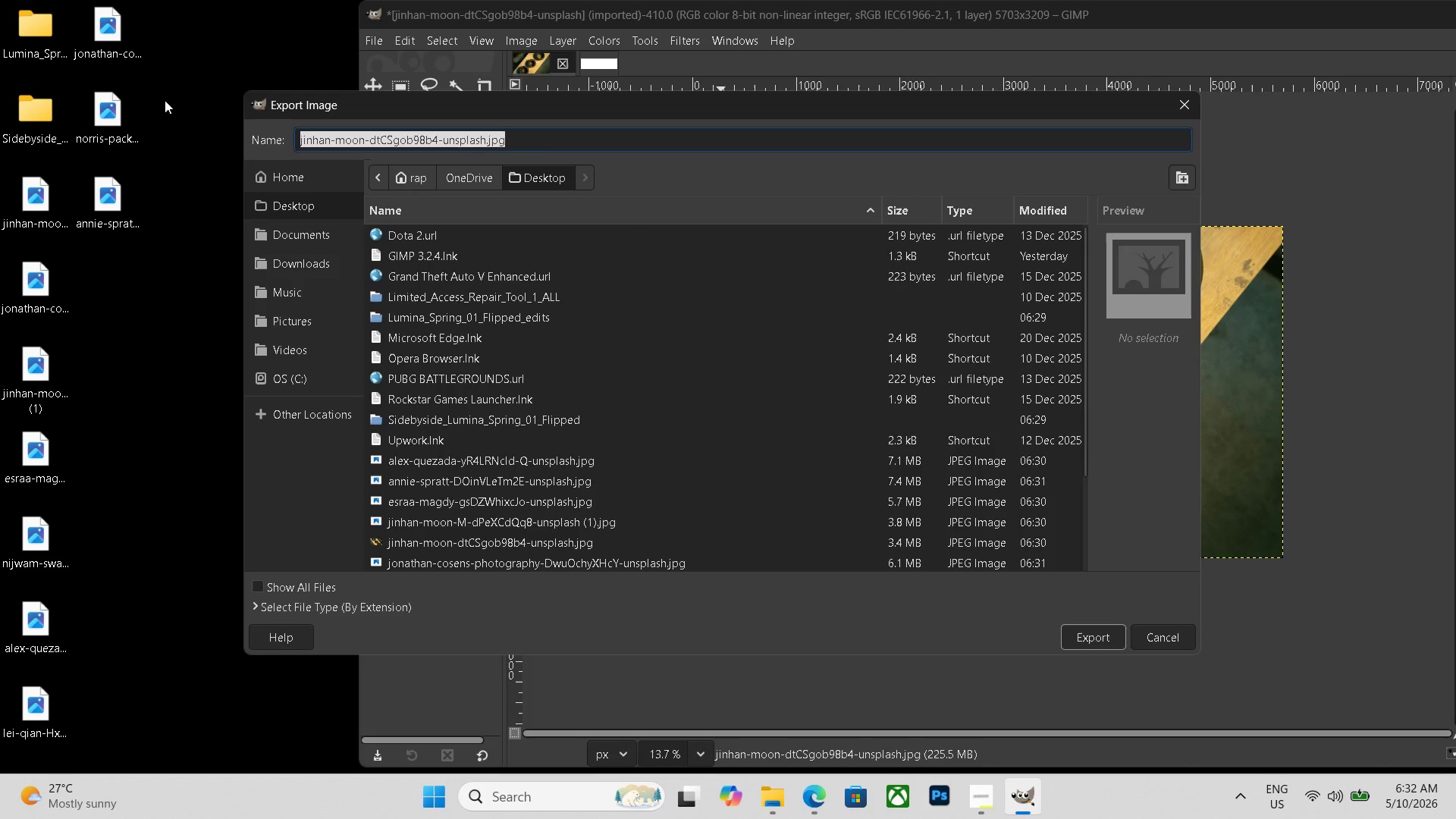 
key(Control+ControlLeft)
 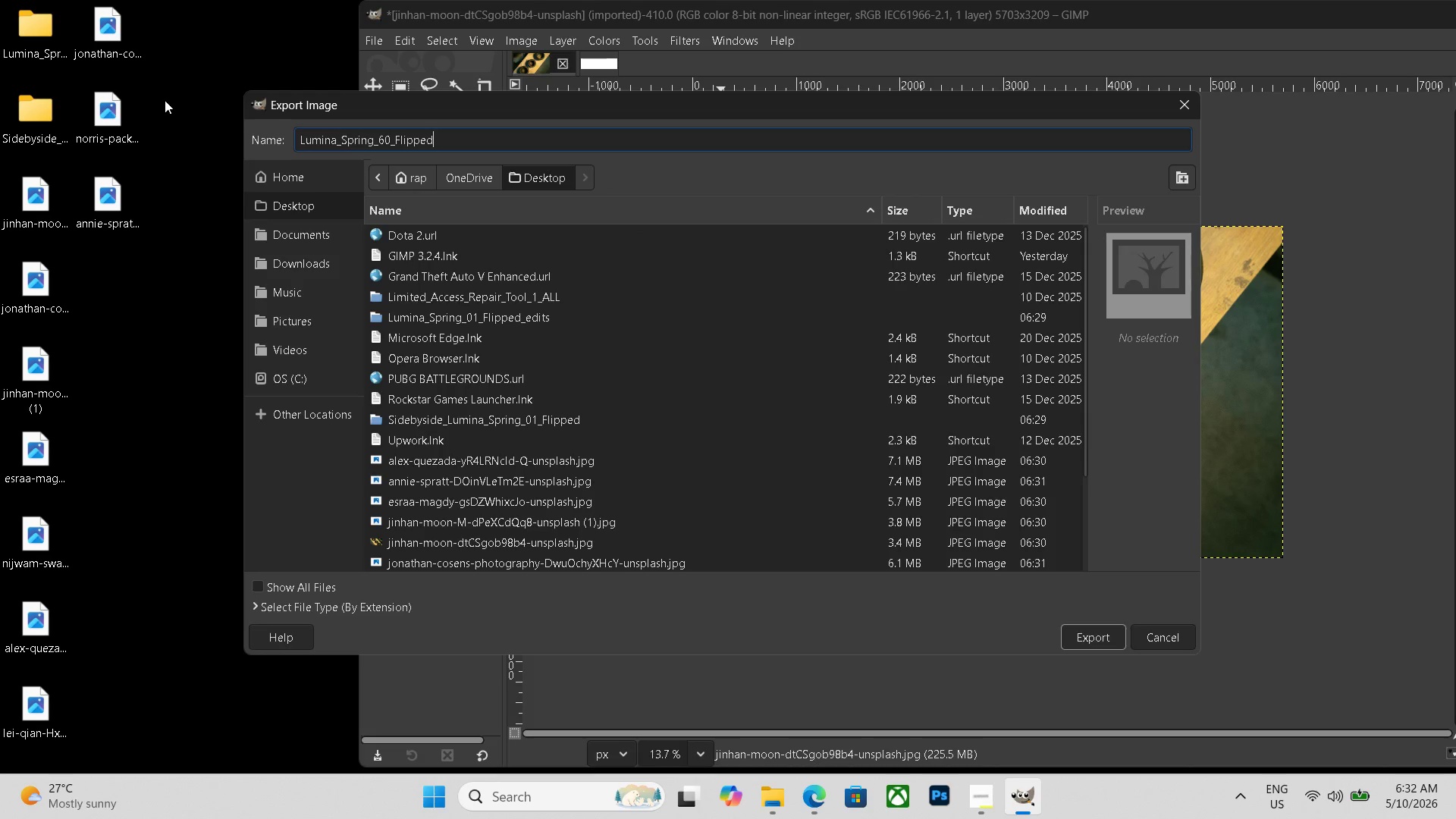 
key(Control+V)
 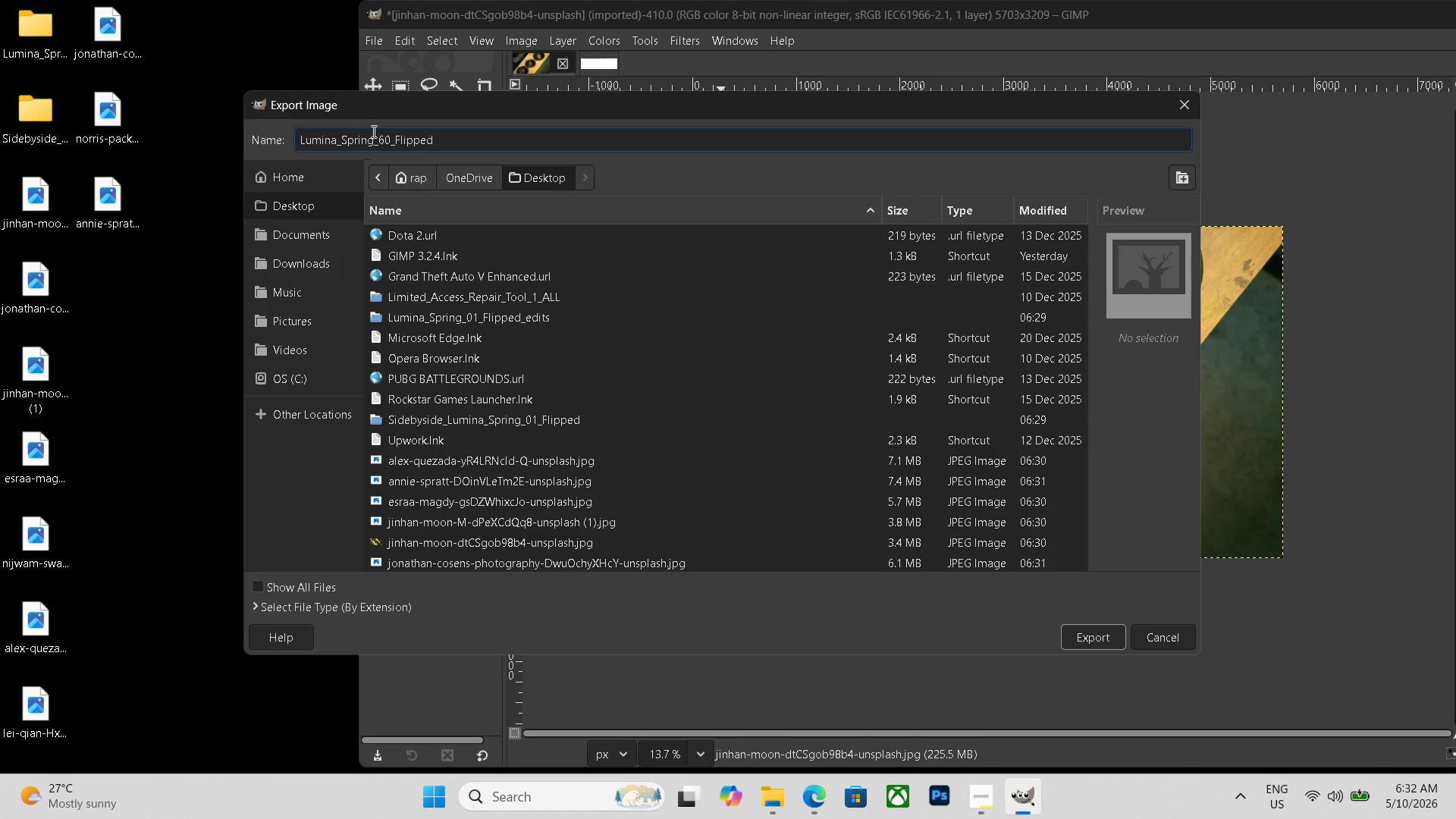 
left_click([392, 139])
 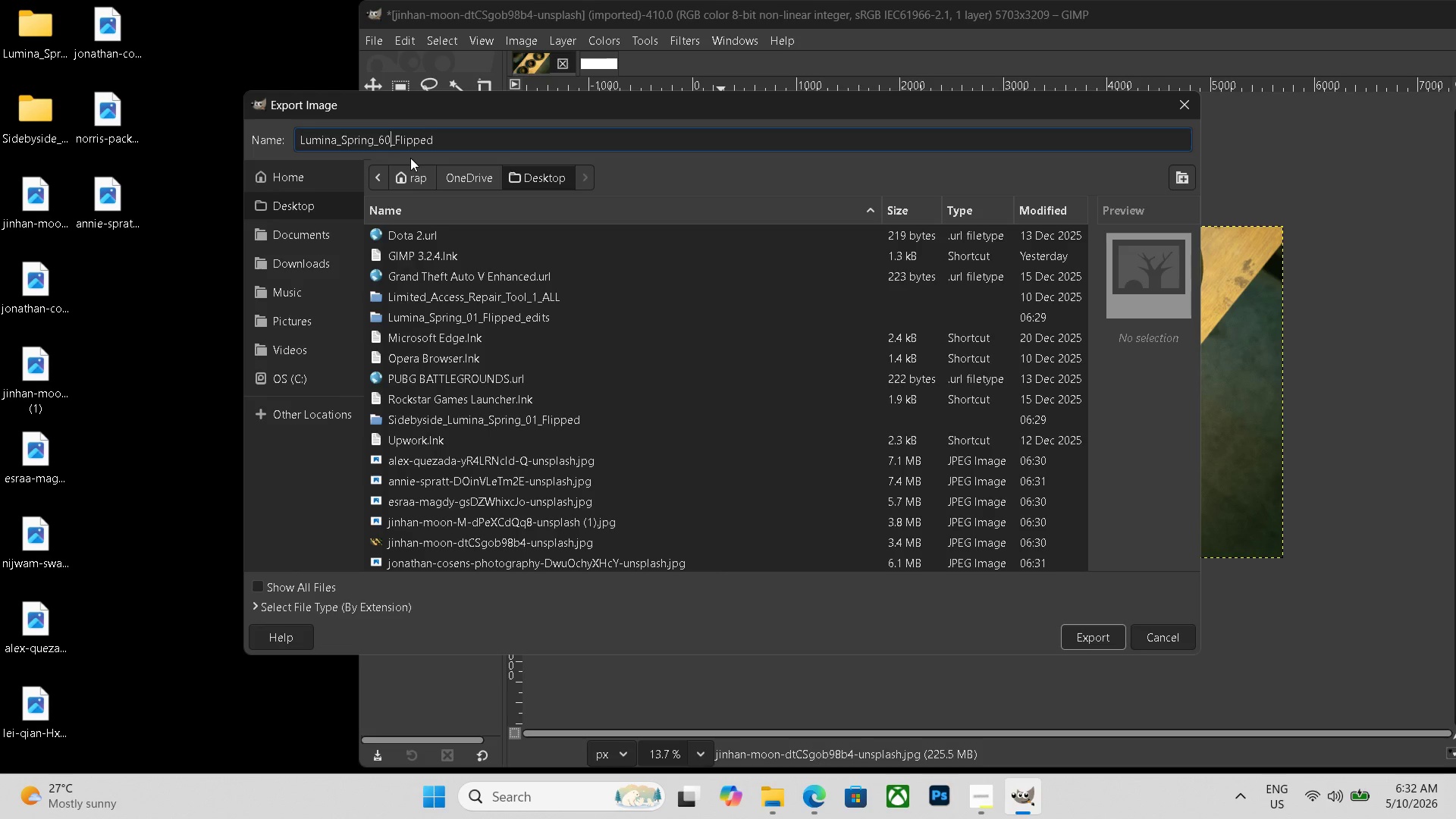 
key(Backspace)
 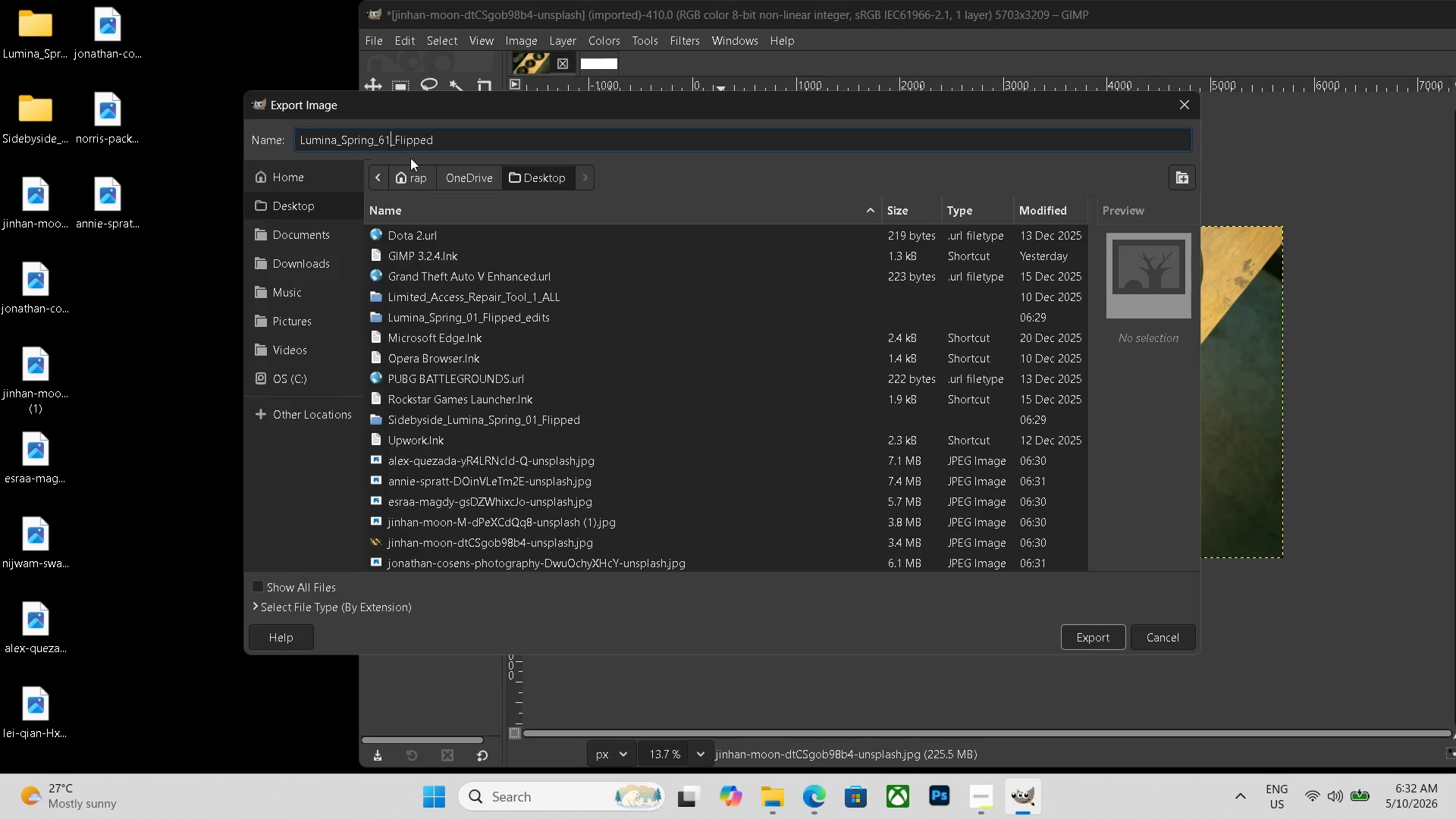 
key(Numpad1)
 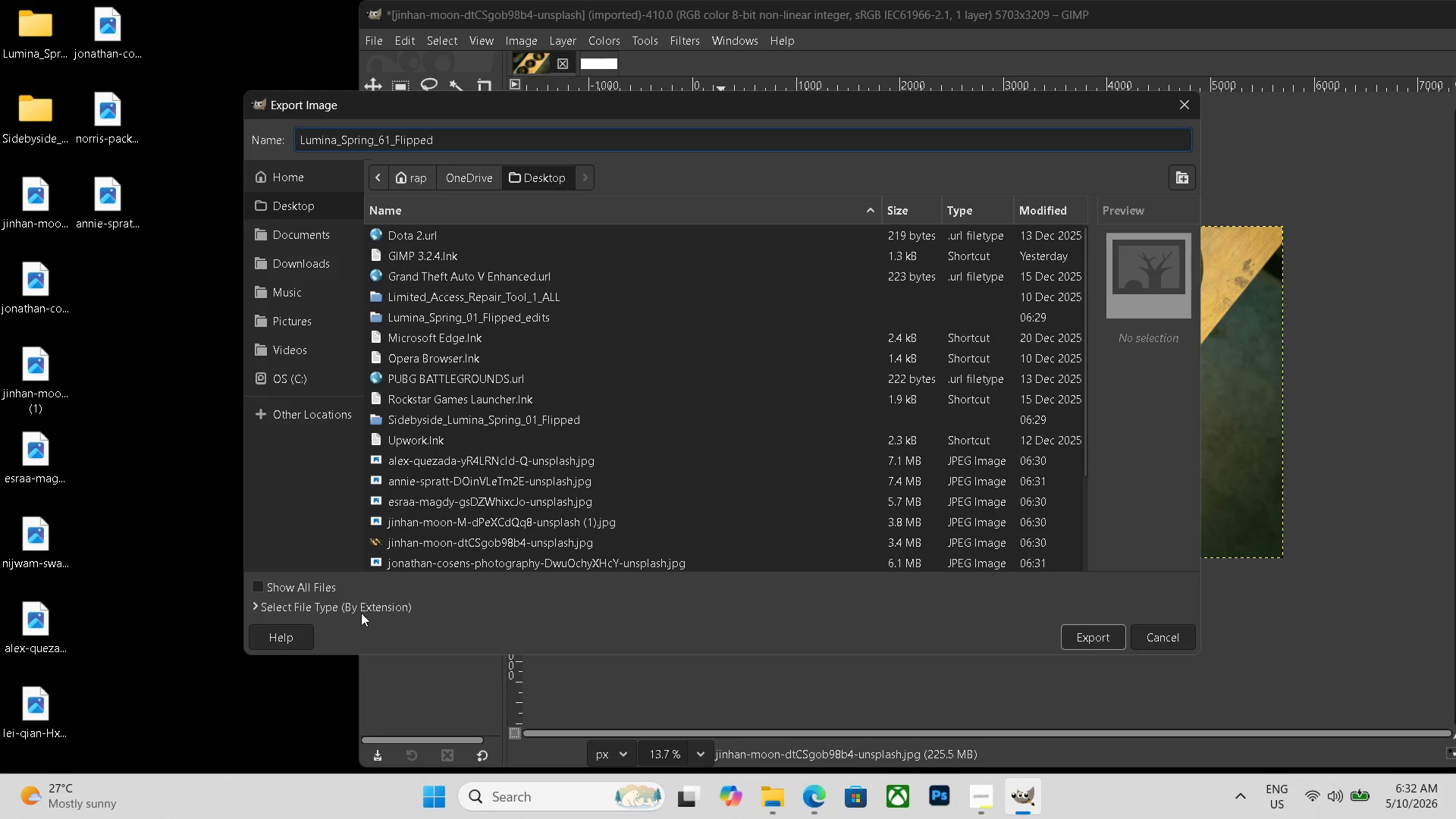 
double_click([368, 613])
 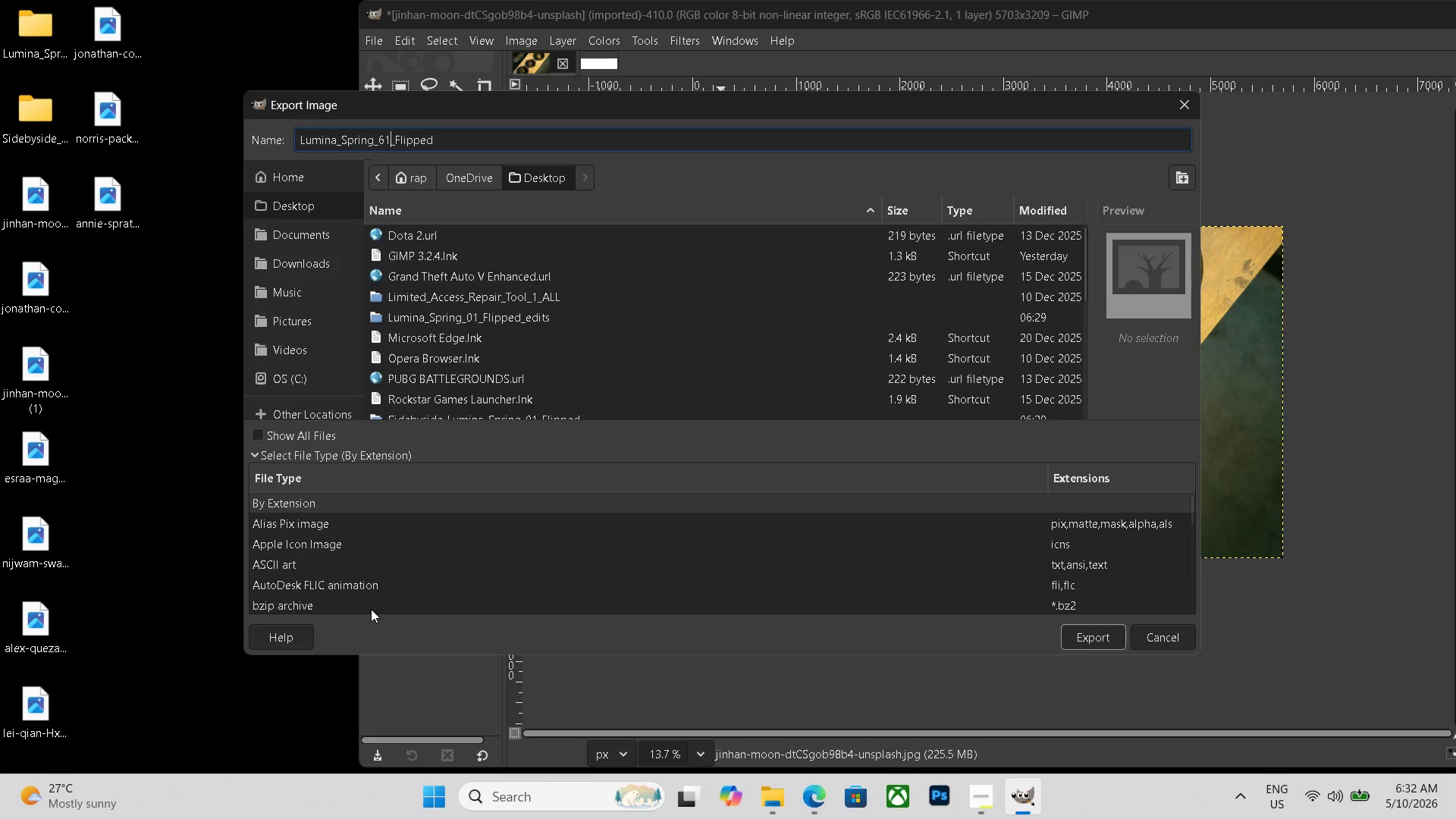 
scroll: coordinate [327, 592], scroll_direction: down, amount: 19.0
 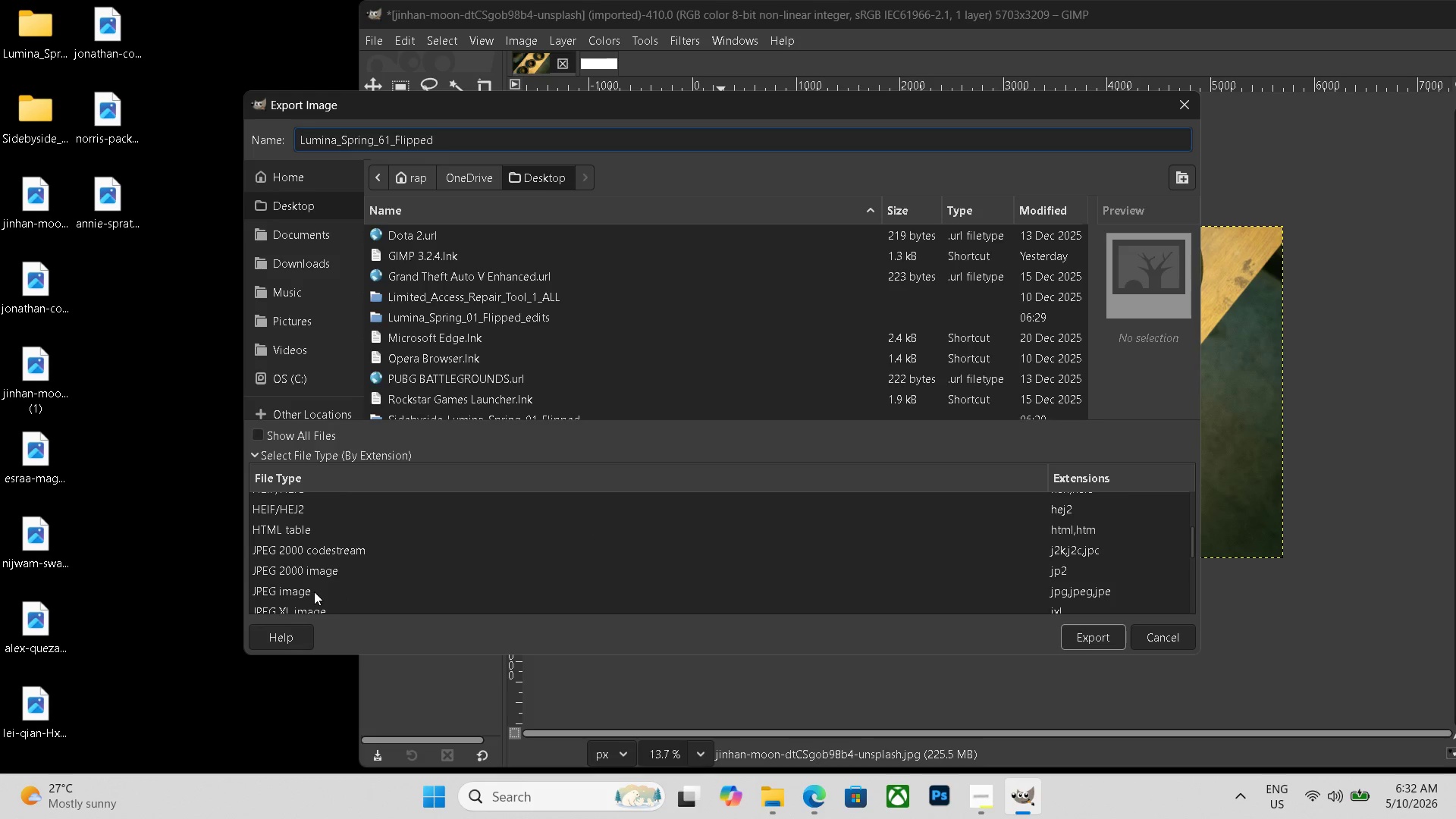 
left_click([314, 592])
 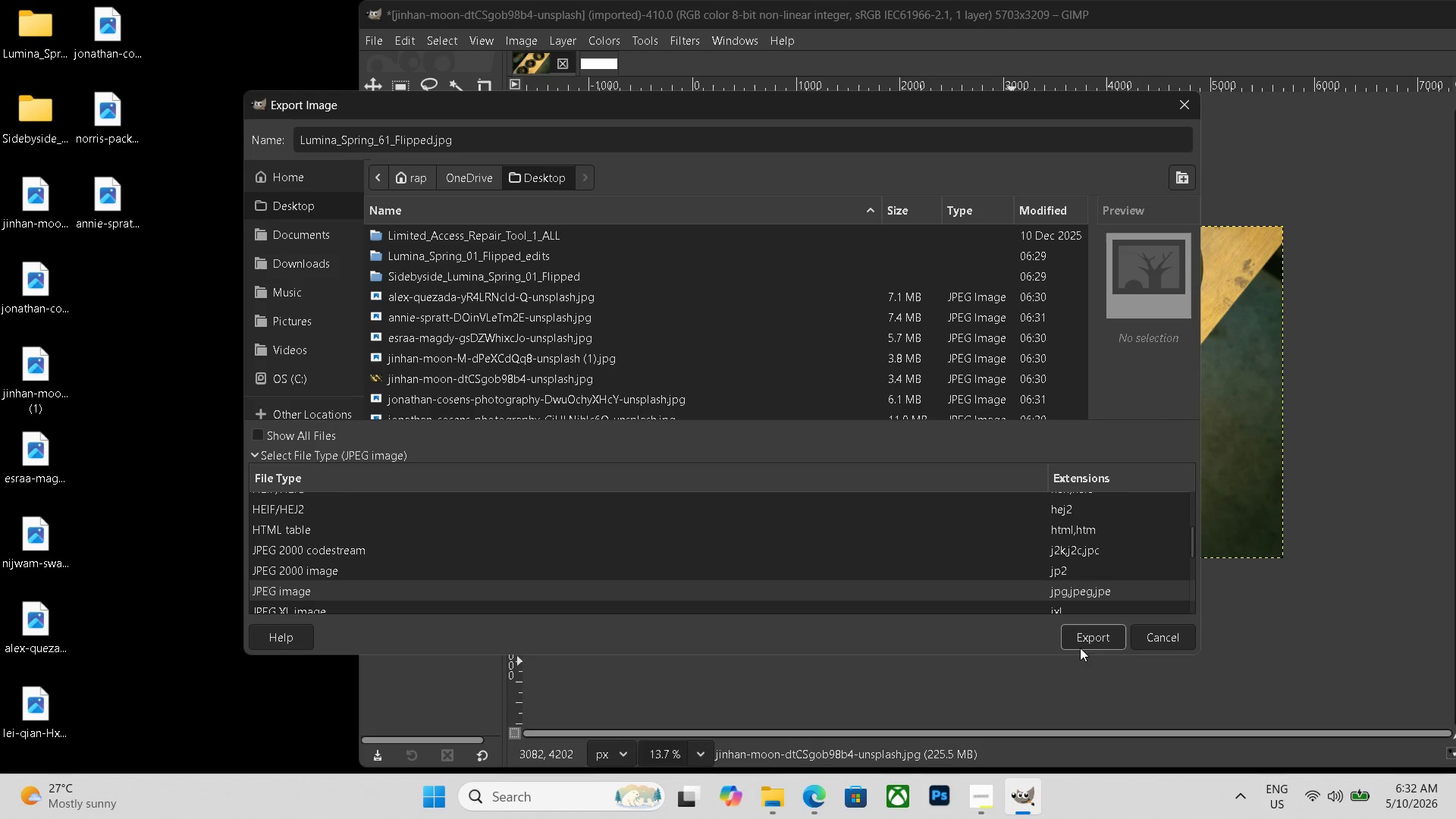 
left_click([1091, 641])
 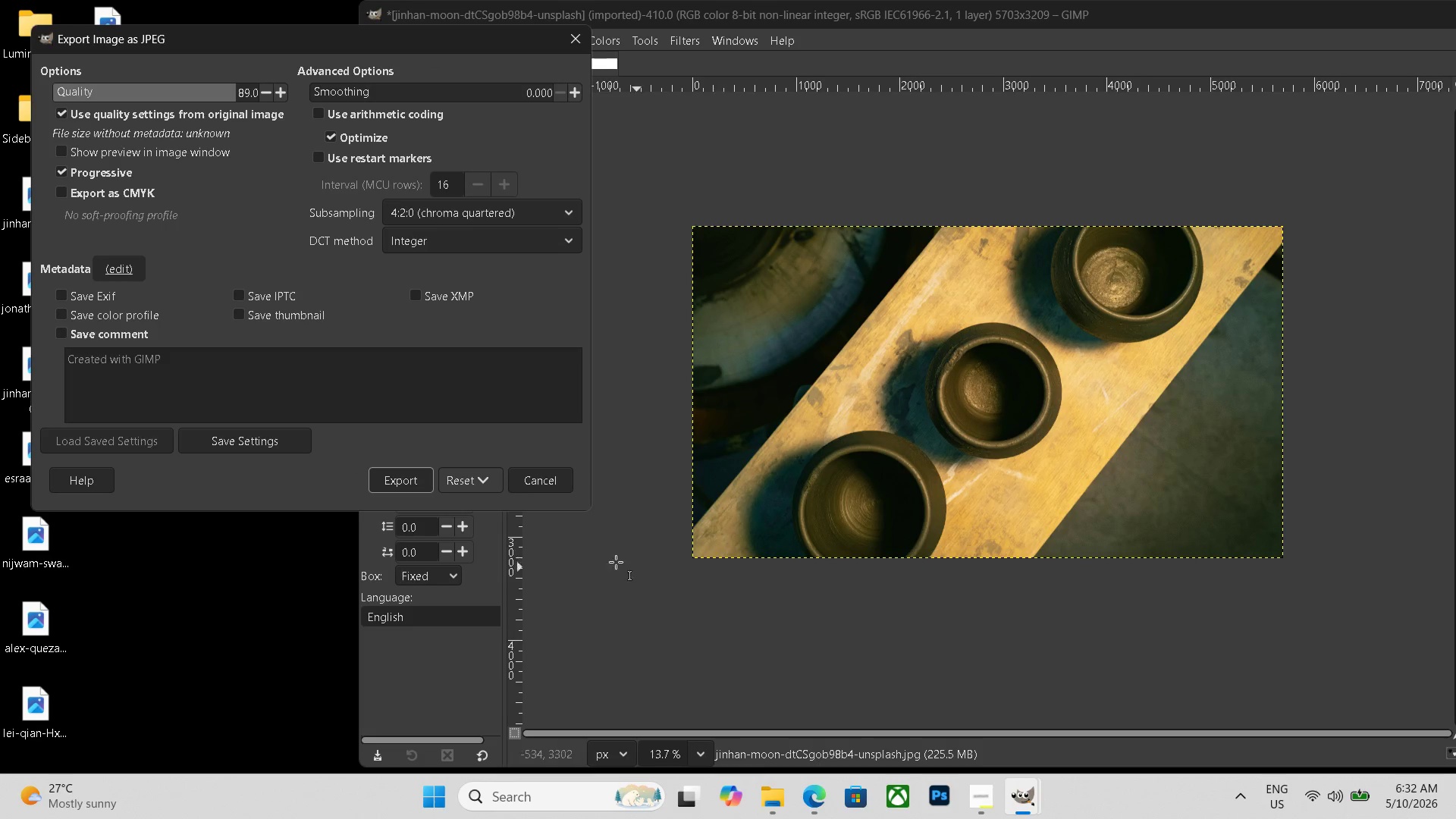 
left_click([408, 482])
 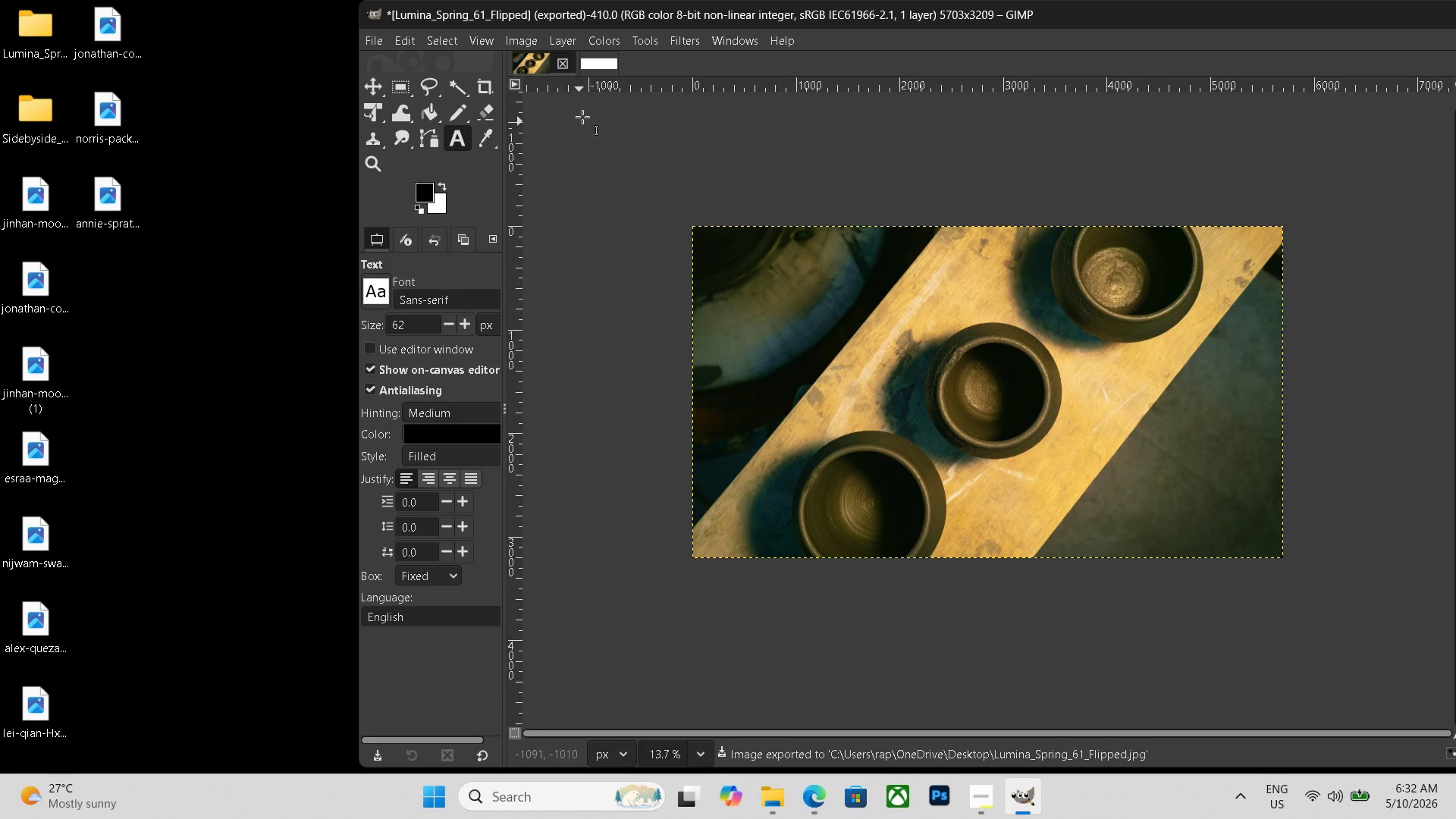 
left_click([600, 62])
 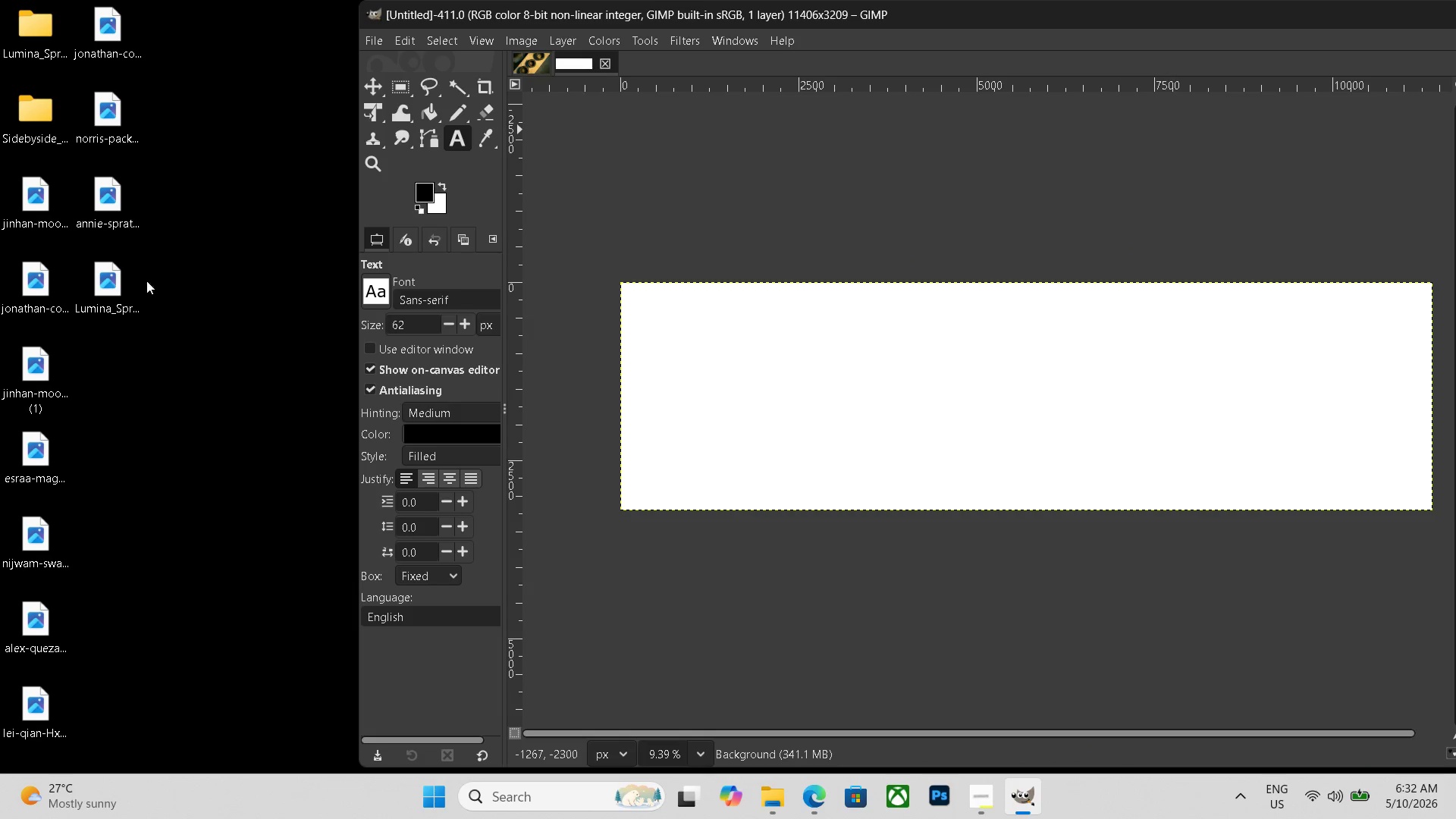 
left_click_drag(start_coordinate=[121, 286], to_coordinate=[721, 372])
 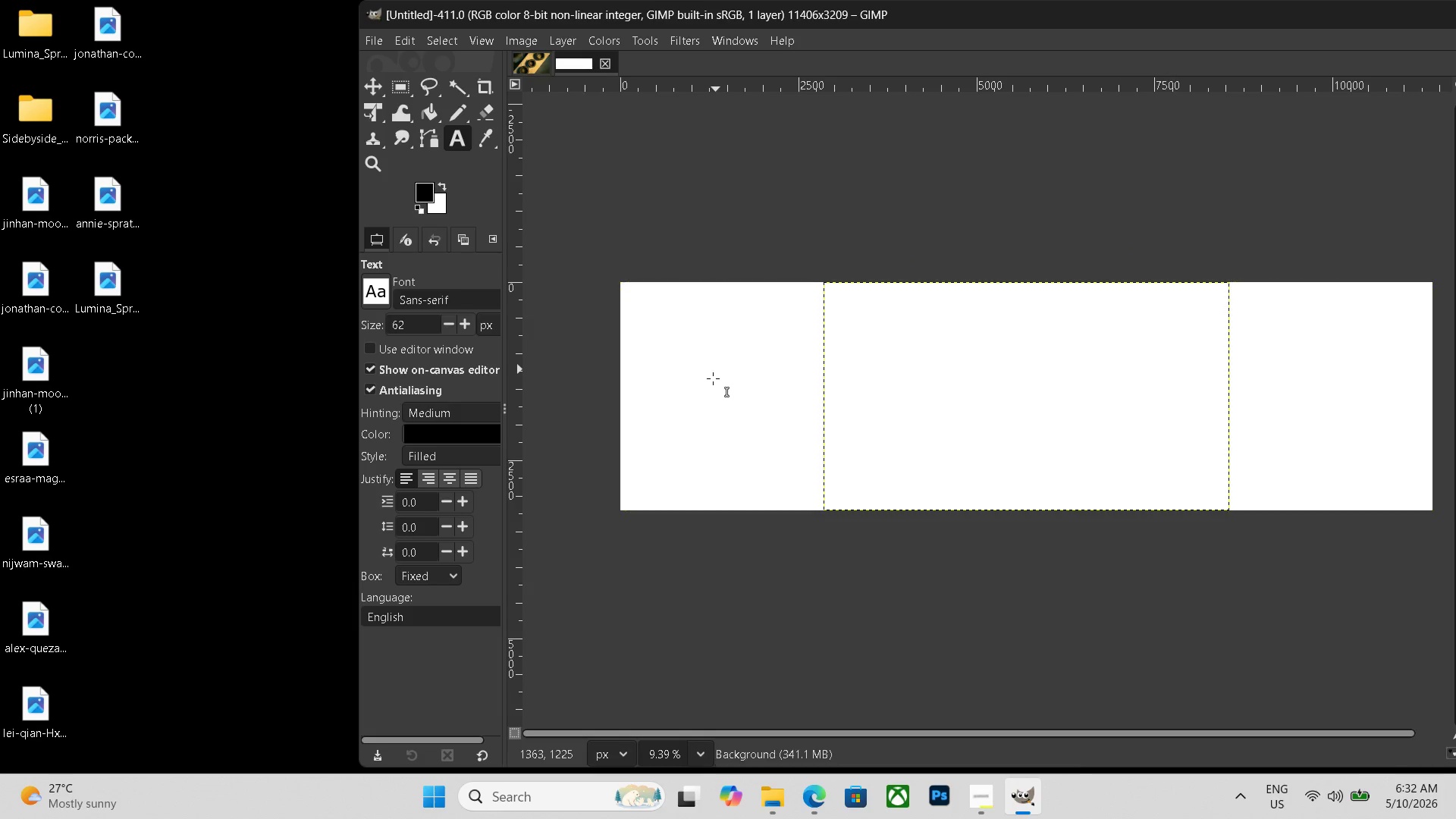 
scroll: coordinate [713, 380], scroll_direction: down, amount: 2.0
 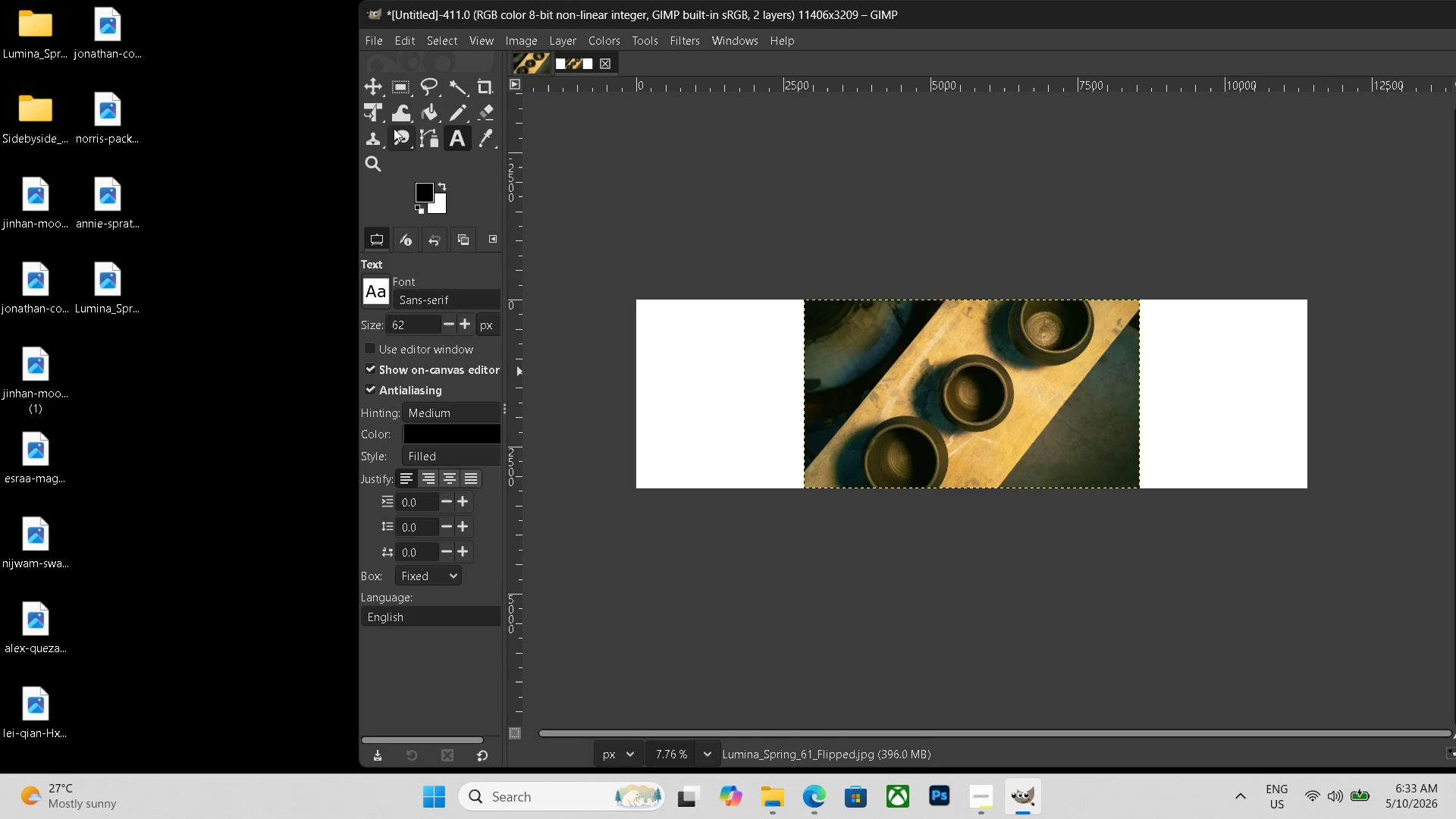 
hold_key(key=ControlLeft, duration=0.31)
 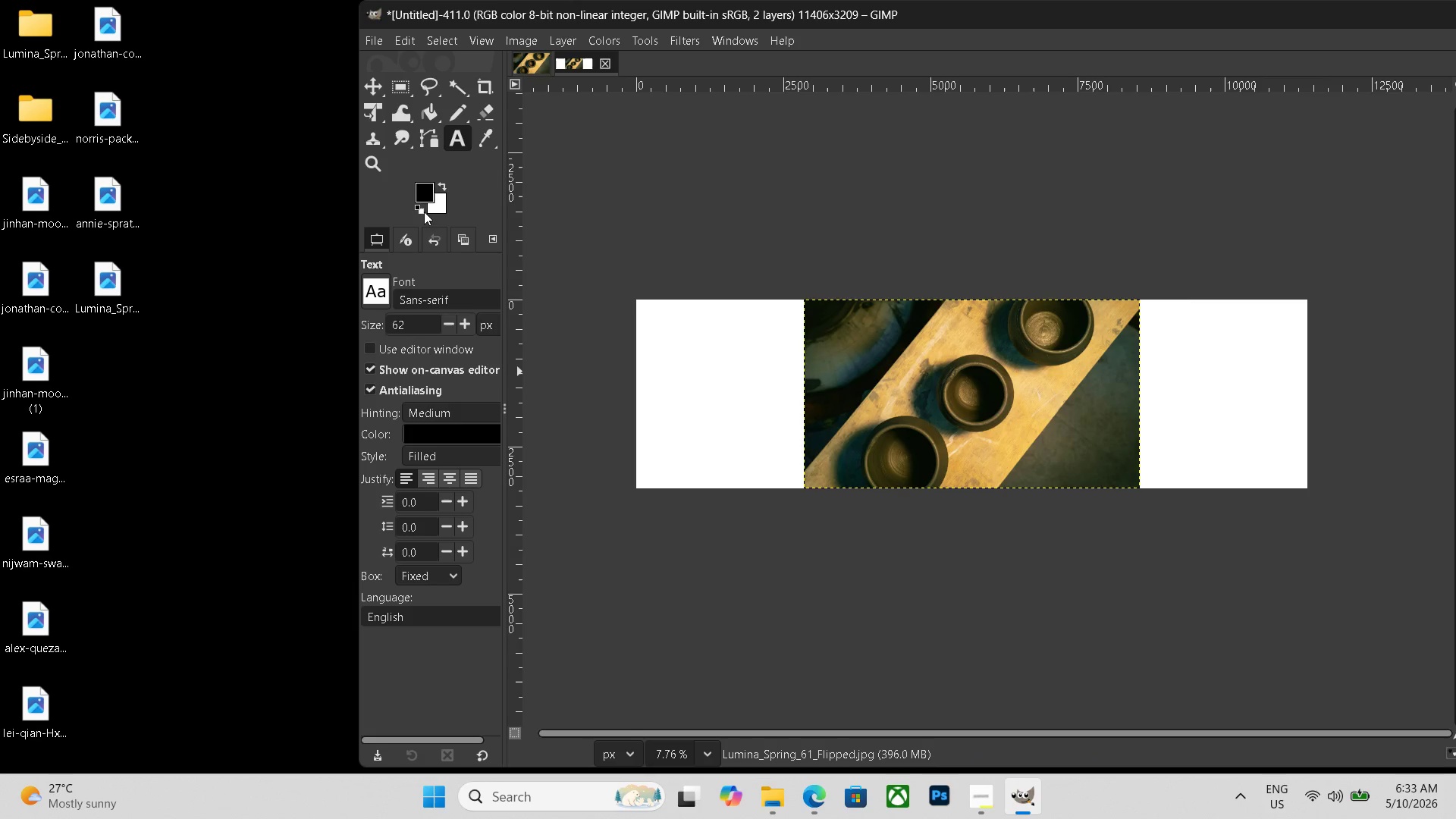 
left_click([378, 113])
 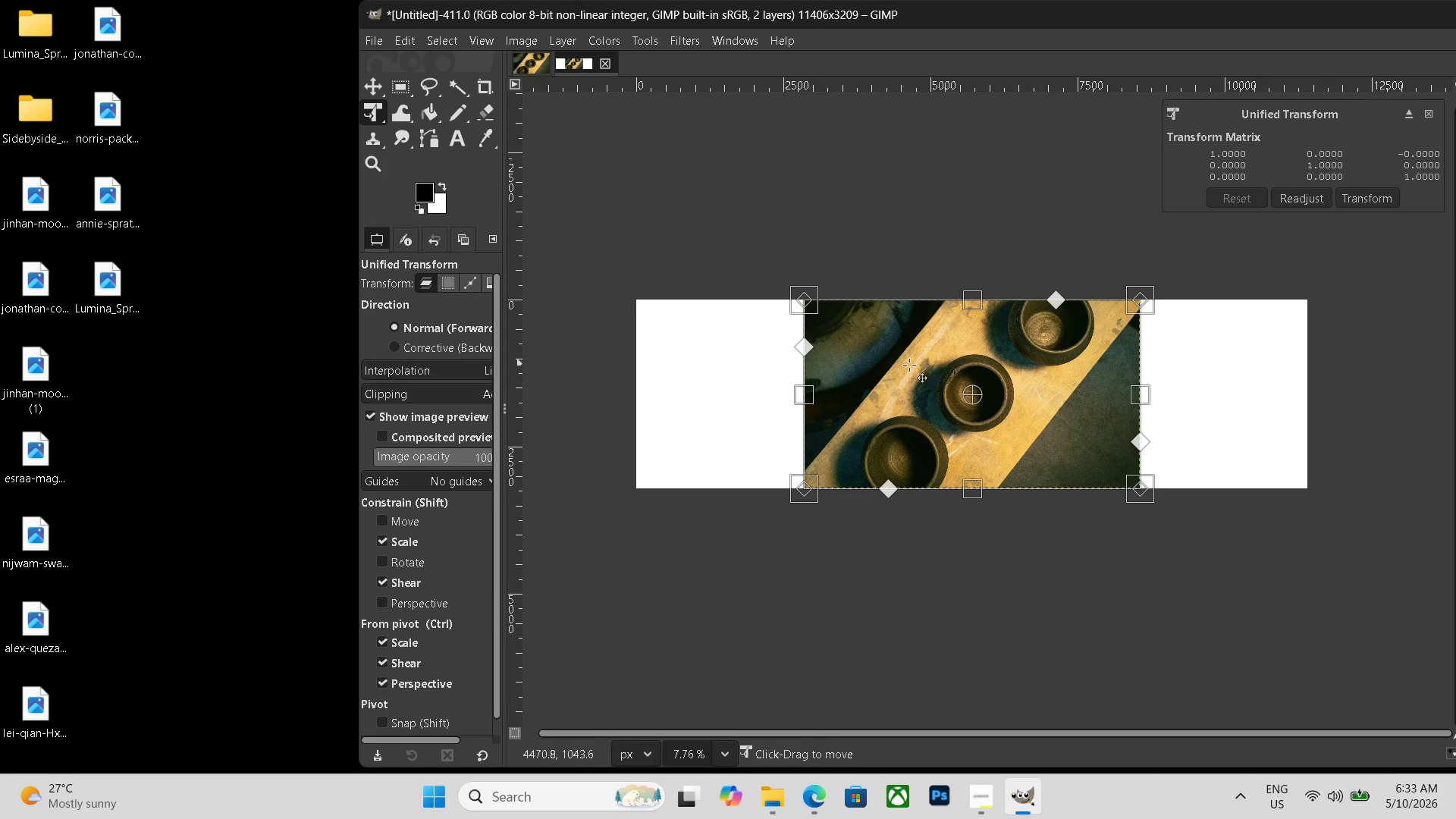 
left_click_drag(start_coordinate=[929, 384], to_coordinate=[758, 384])
 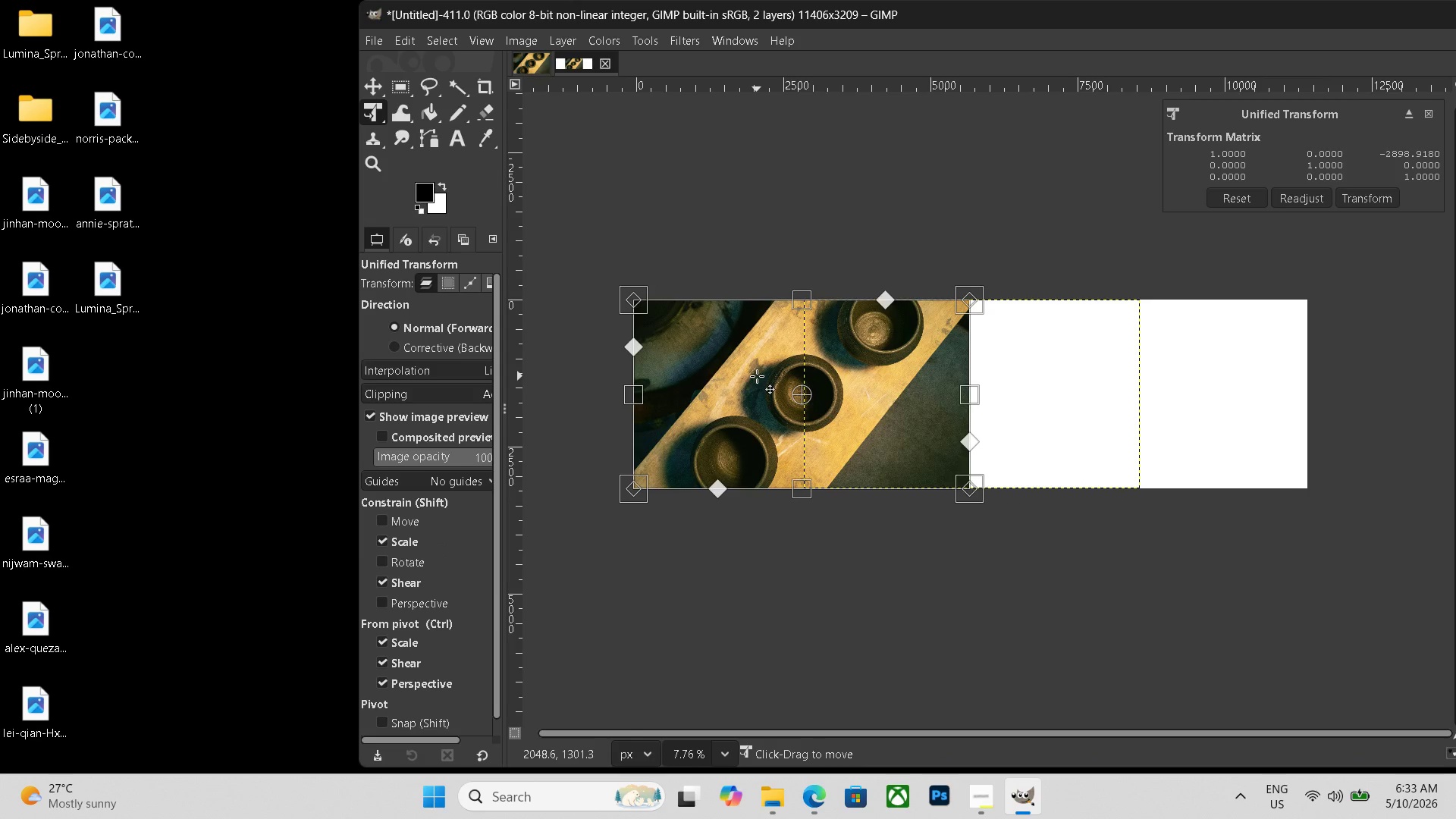 
key(Enter)
 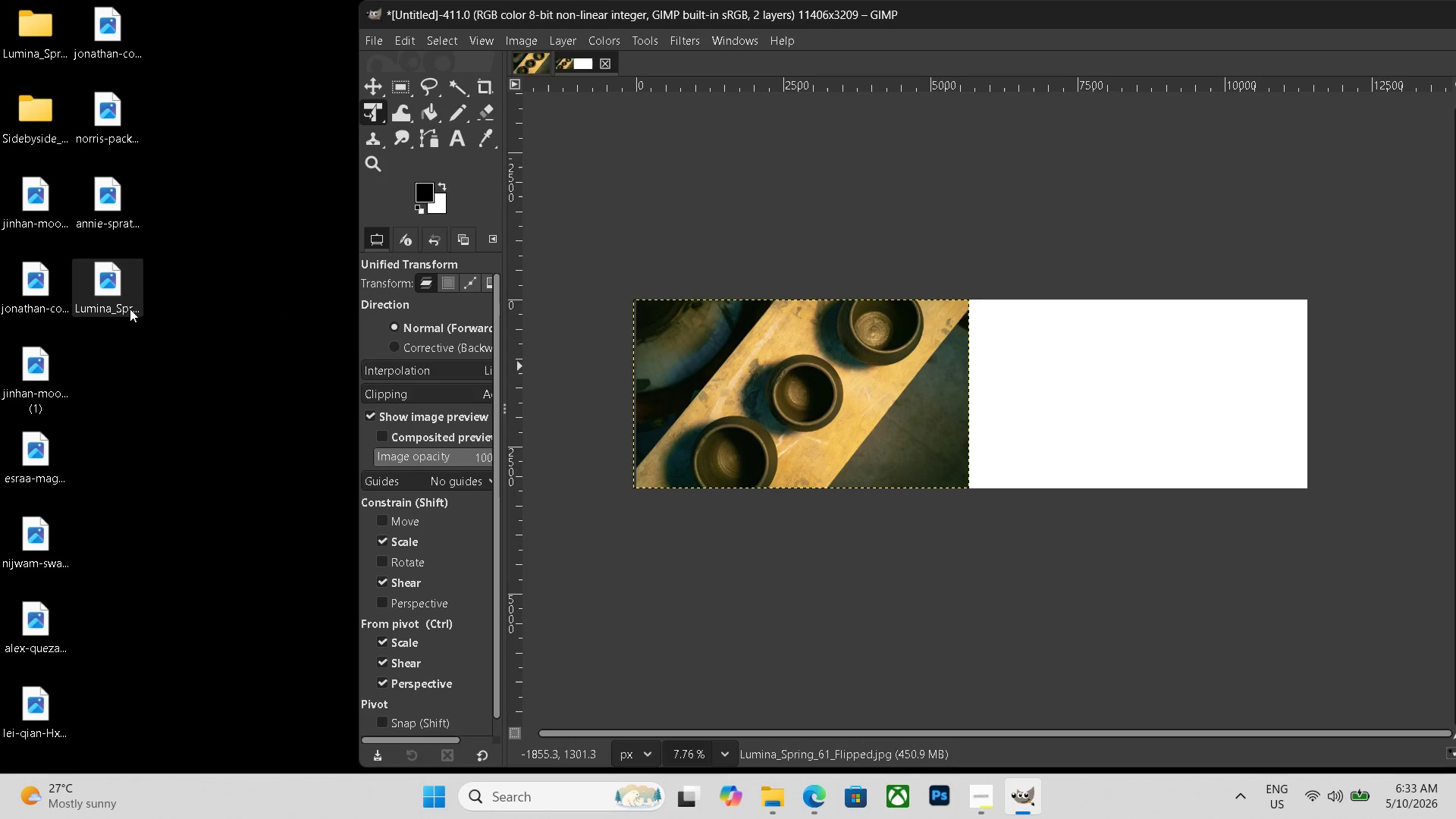 
wait(7.05)
 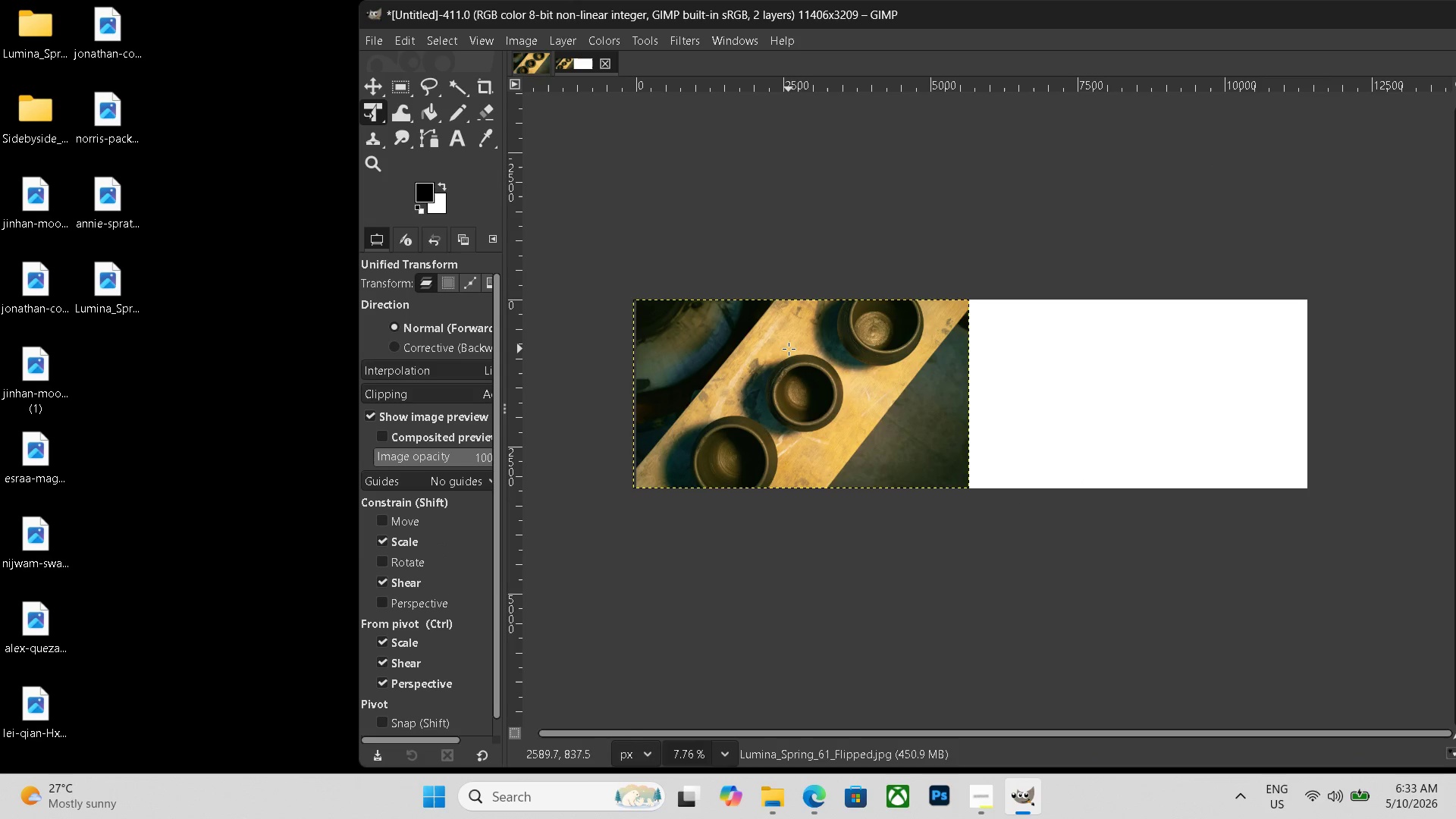 
left_click_drag(start_coordinate=[108, 290], to_coordinate=[1136, 404])
 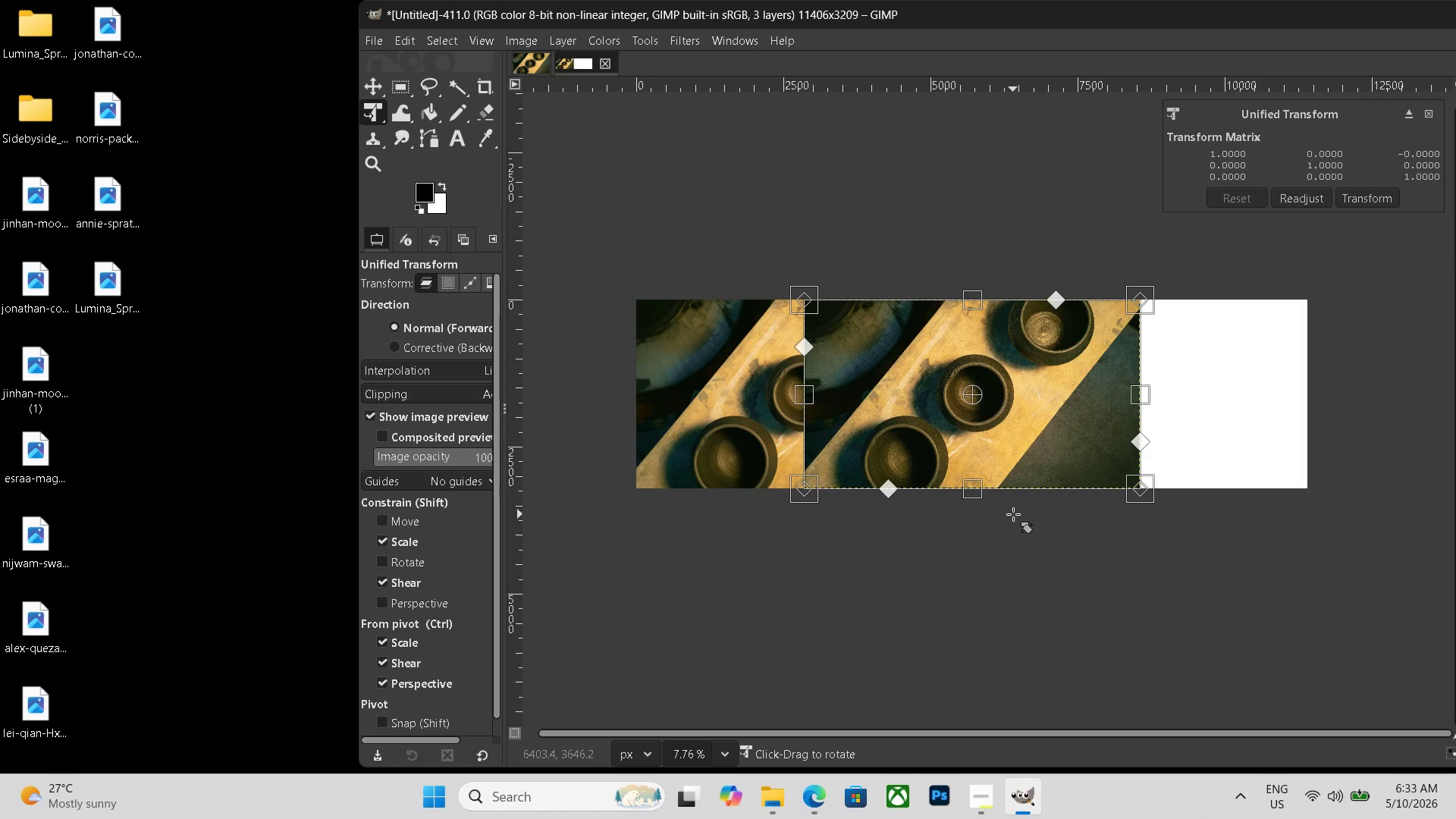 
wait(8.66)
 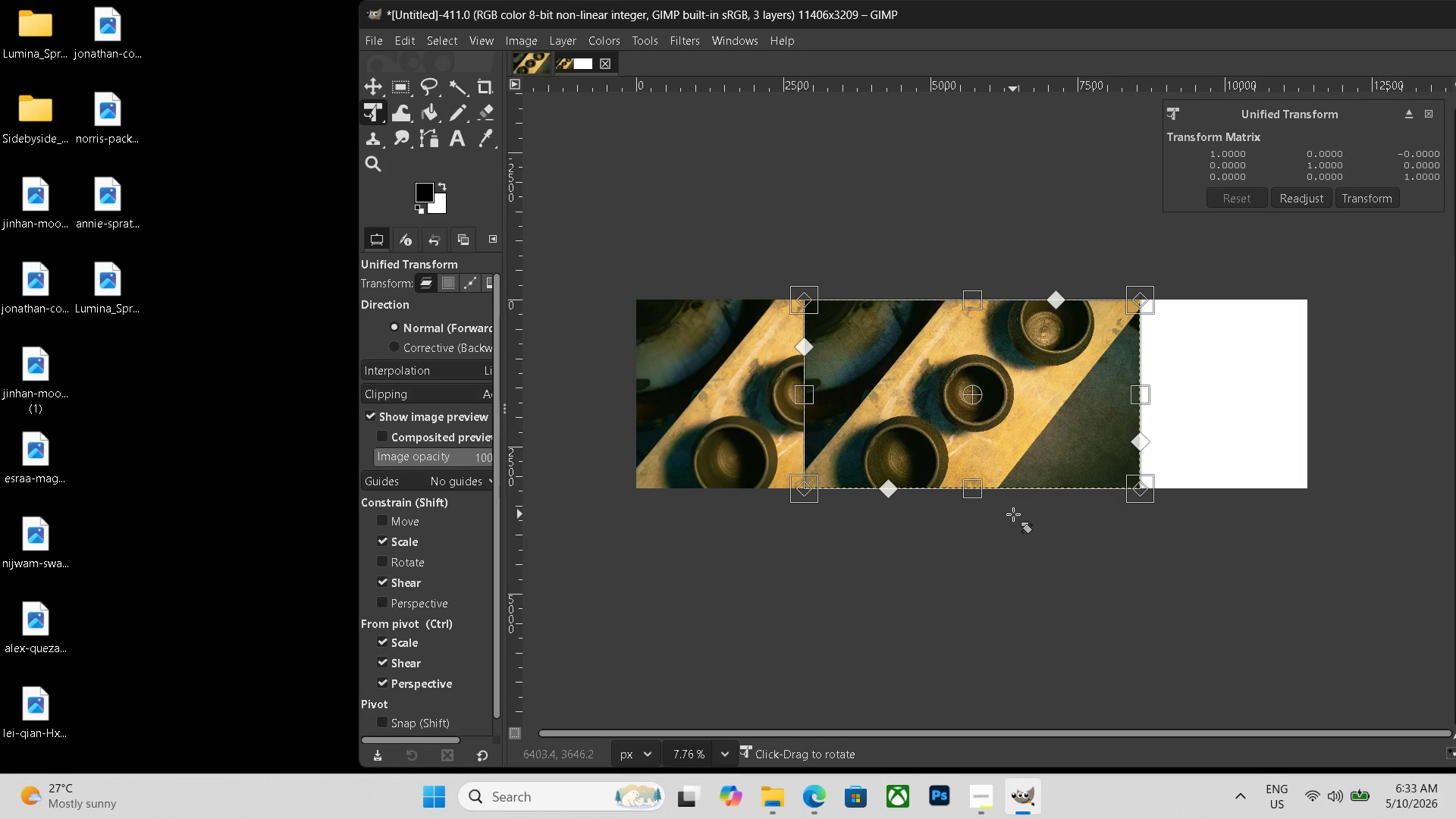 
left_click([607, 61])
 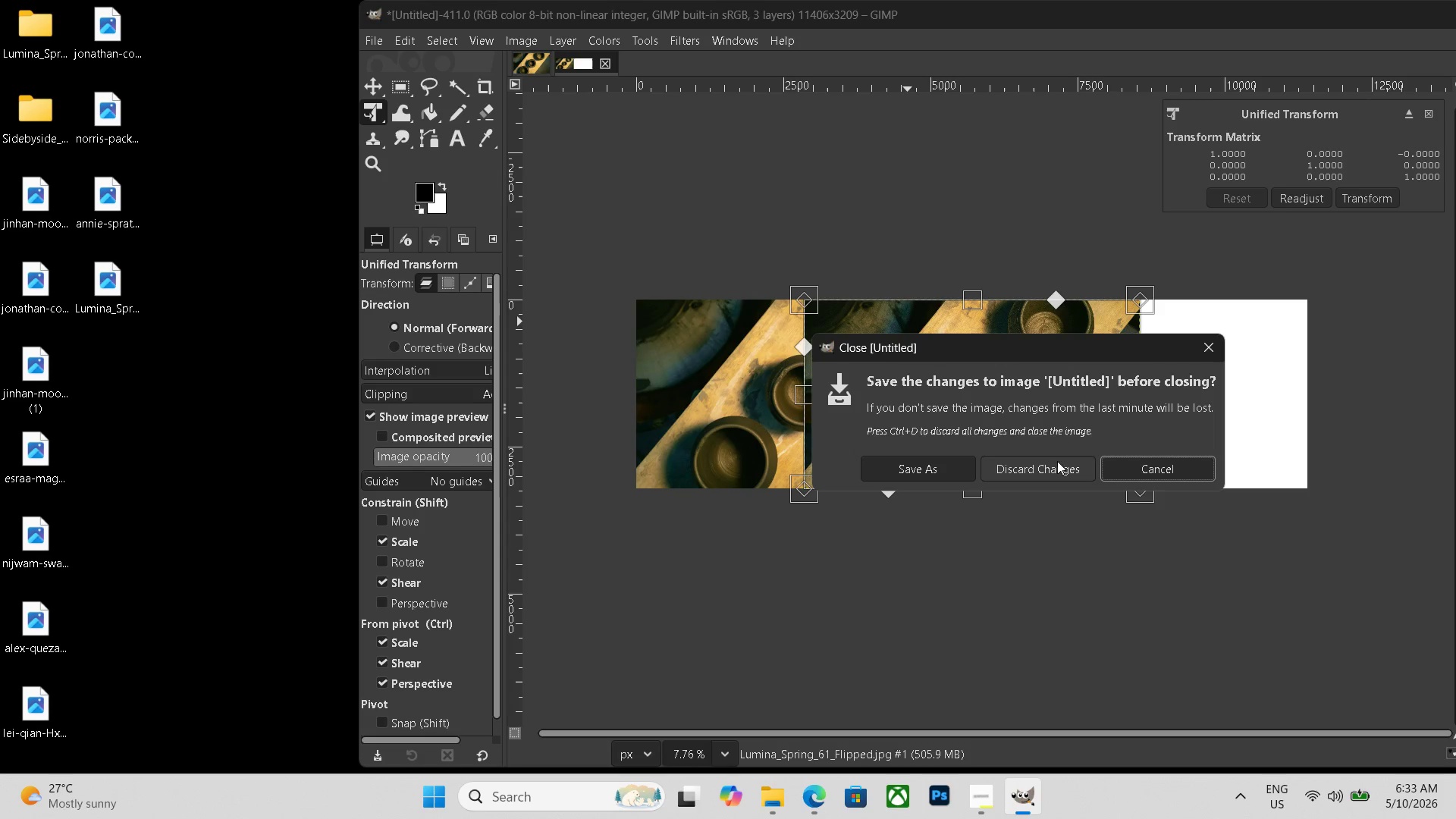 
left_click([1056, 466])
 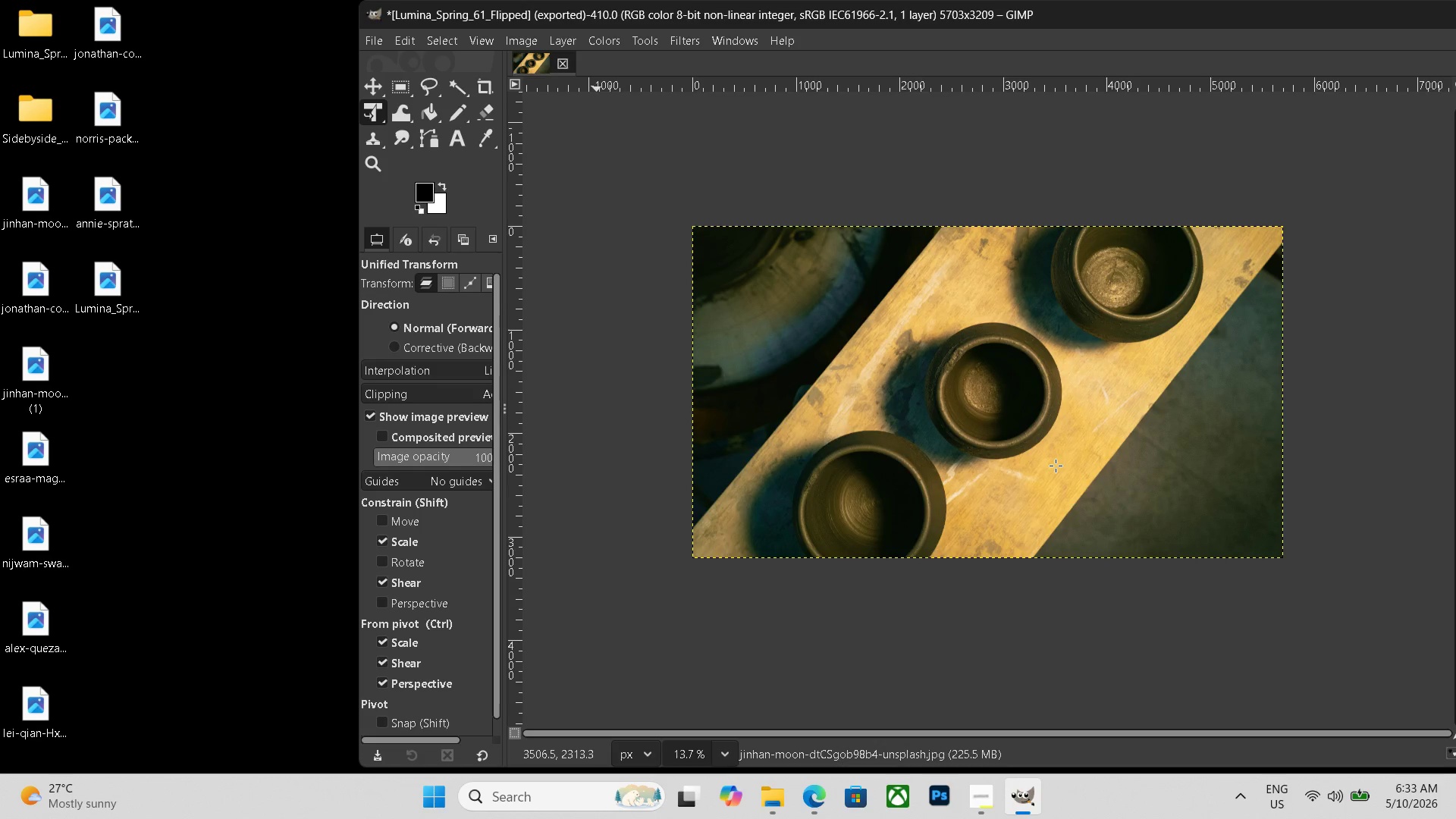 
key(Control+N)
 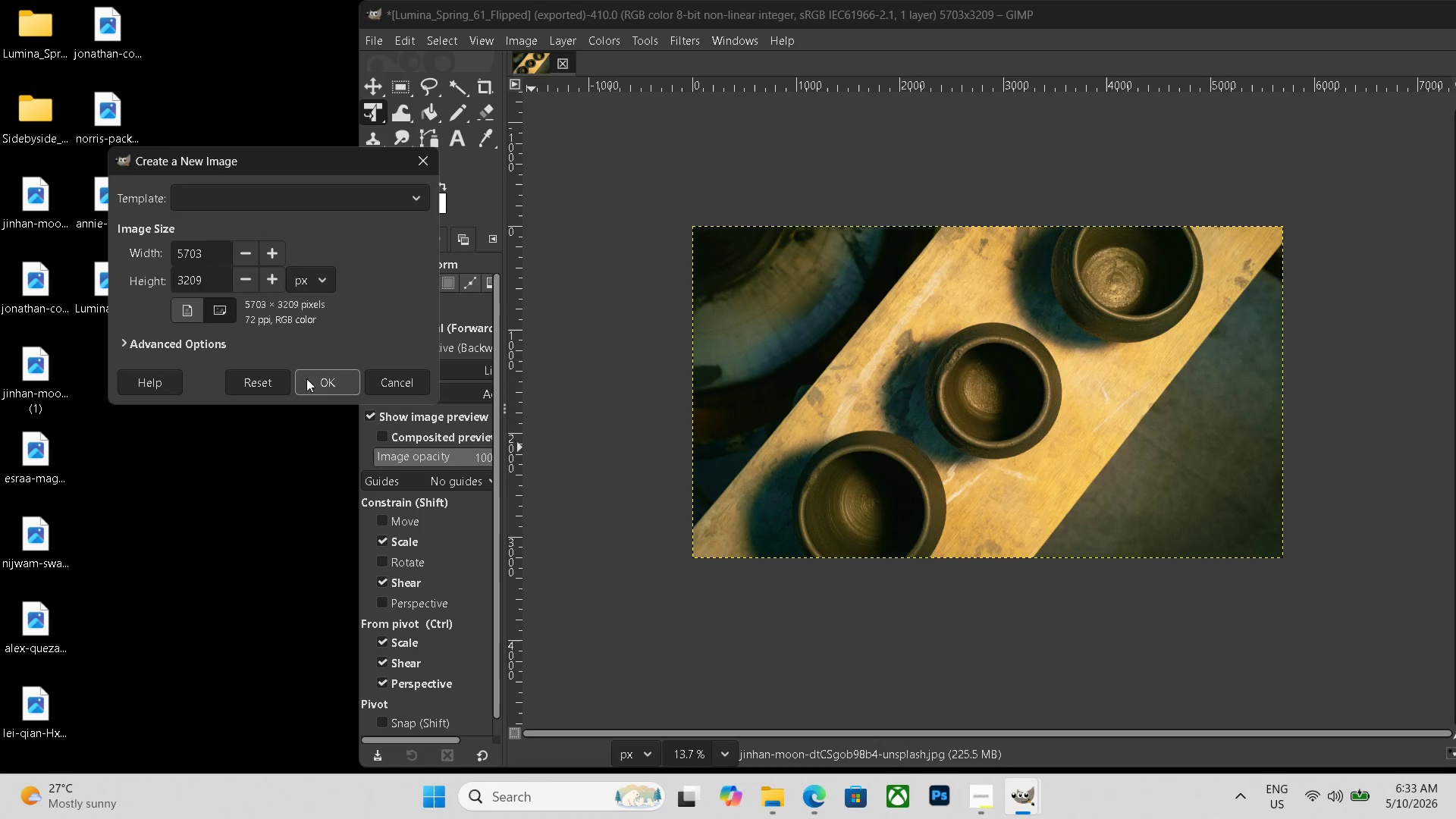 
left_click_drag(start_coordinate=[213, 257], to_coordinate=[77, 243])
 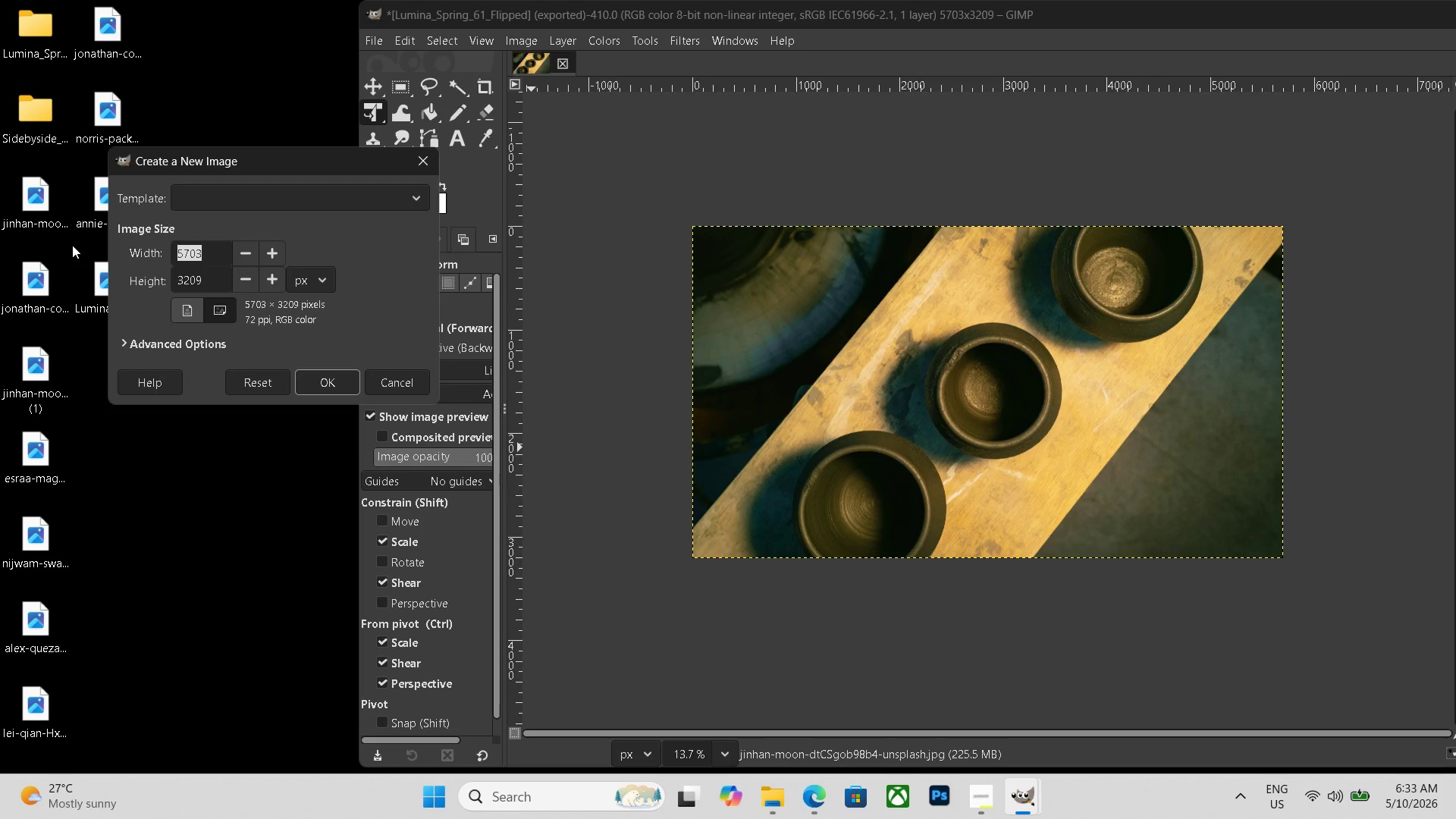 
wait(5.61)
 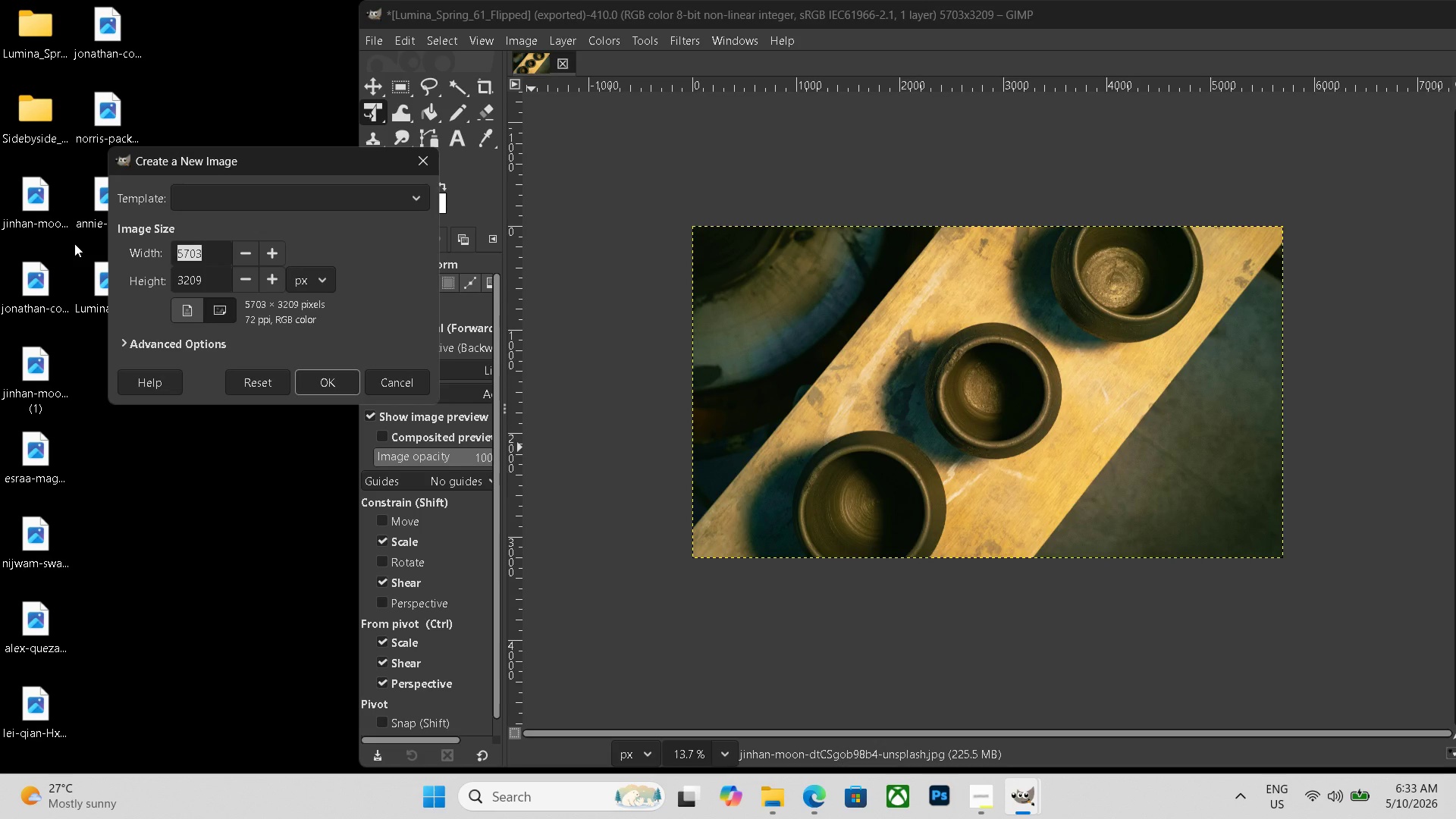 
key(Numpad1)
 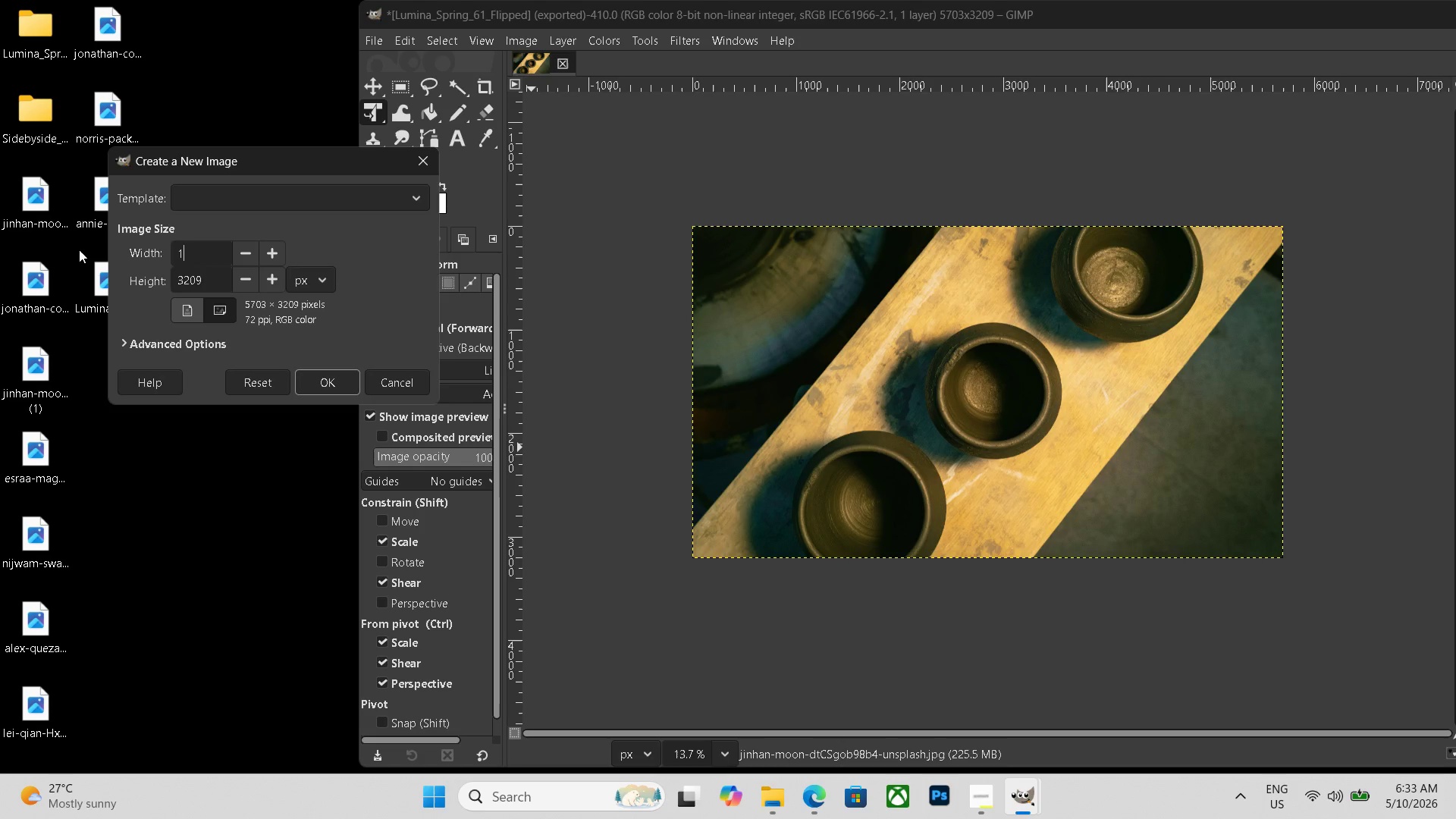 
key(Numpad1)
 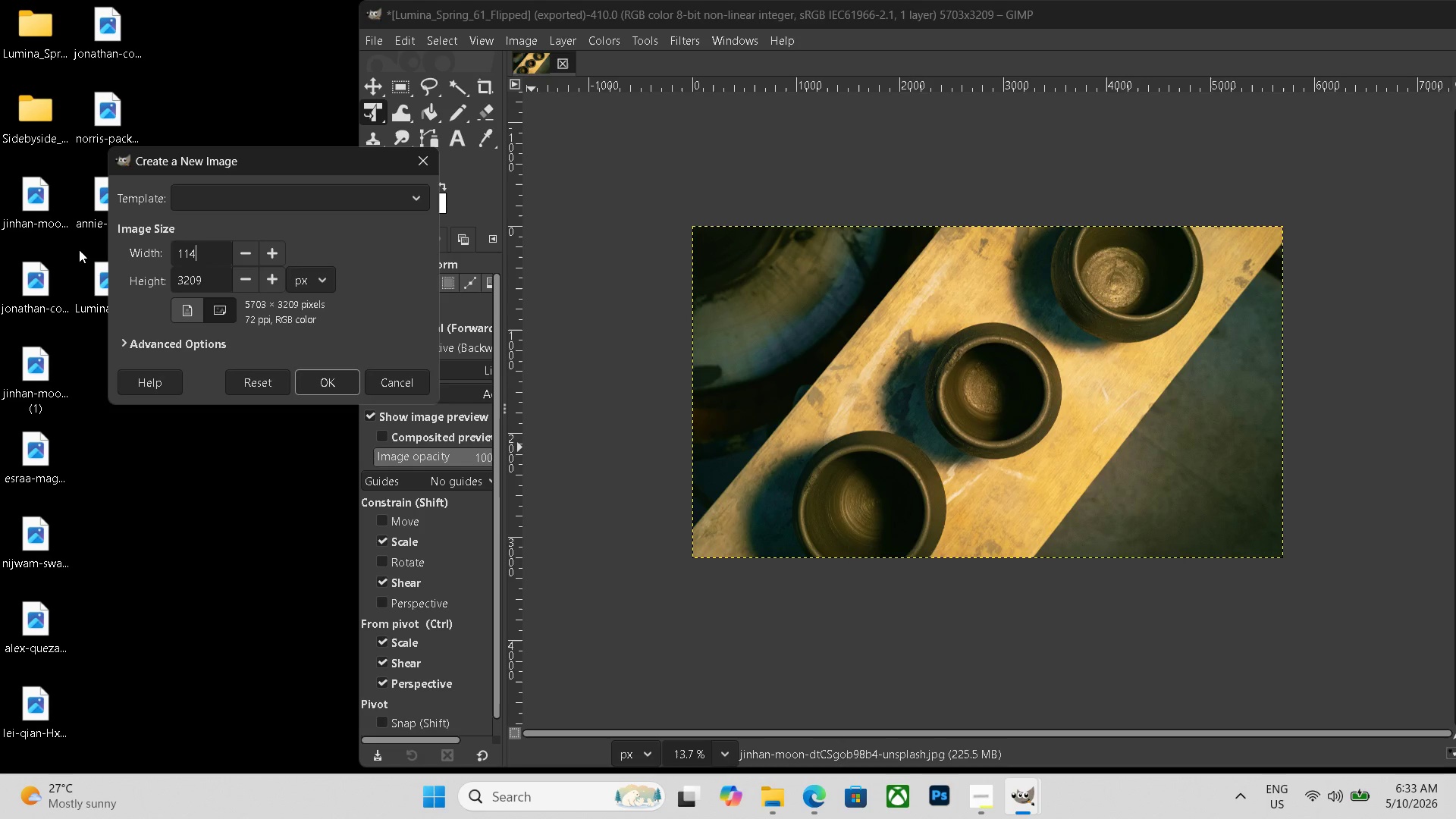 
key(Numpad4)
 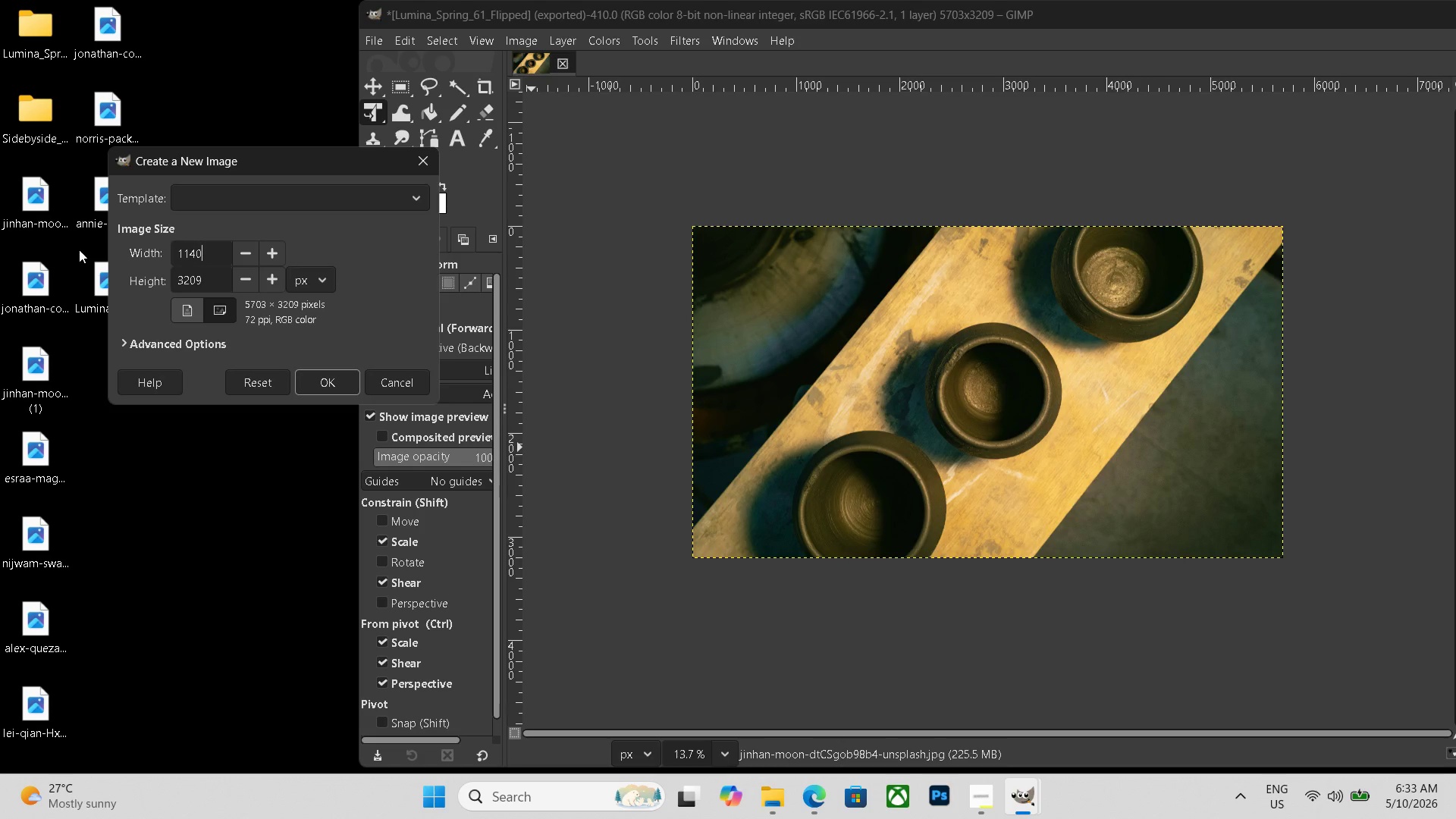 
key(Numpad0)
 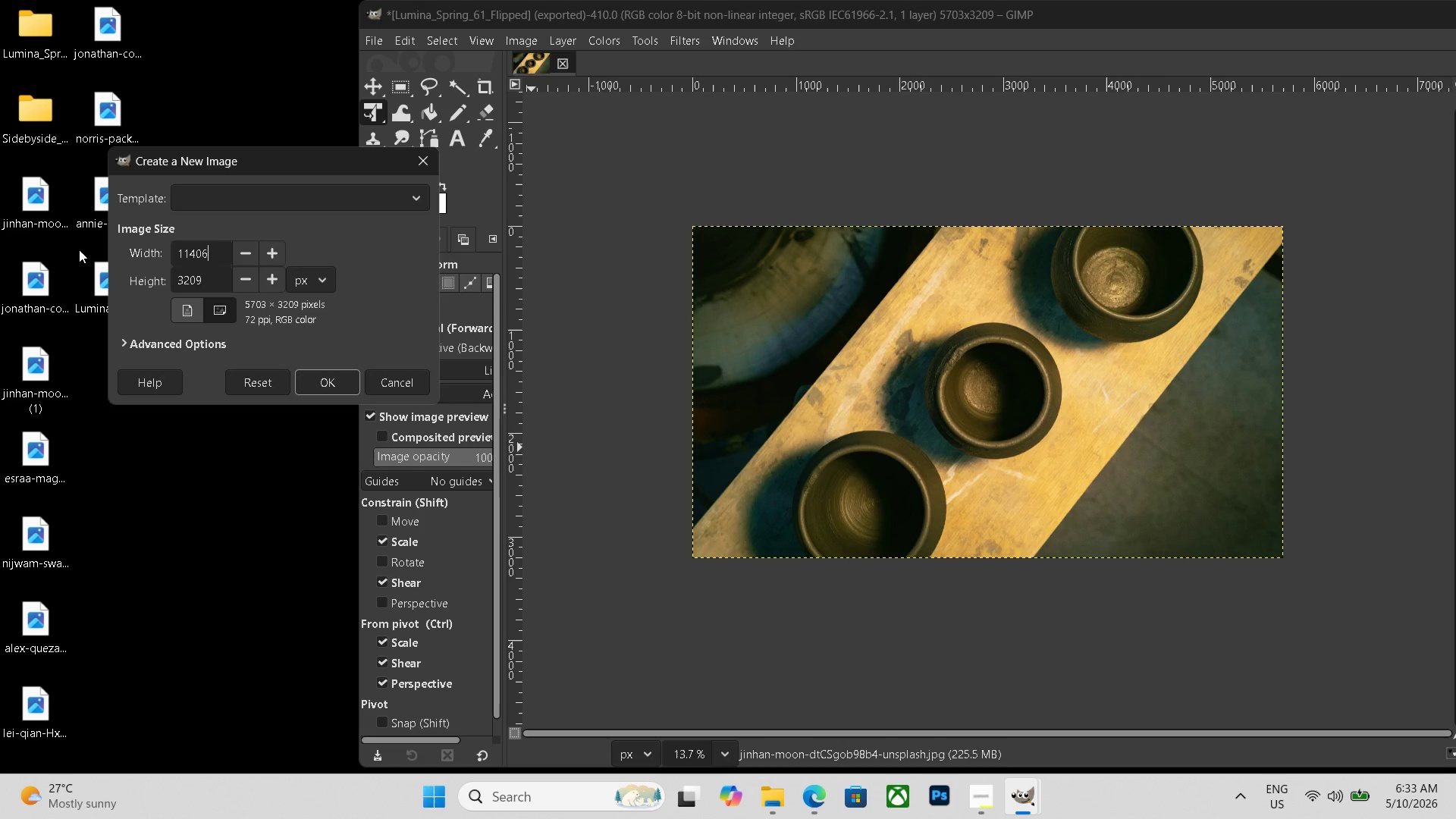 
key(Numpad6)
 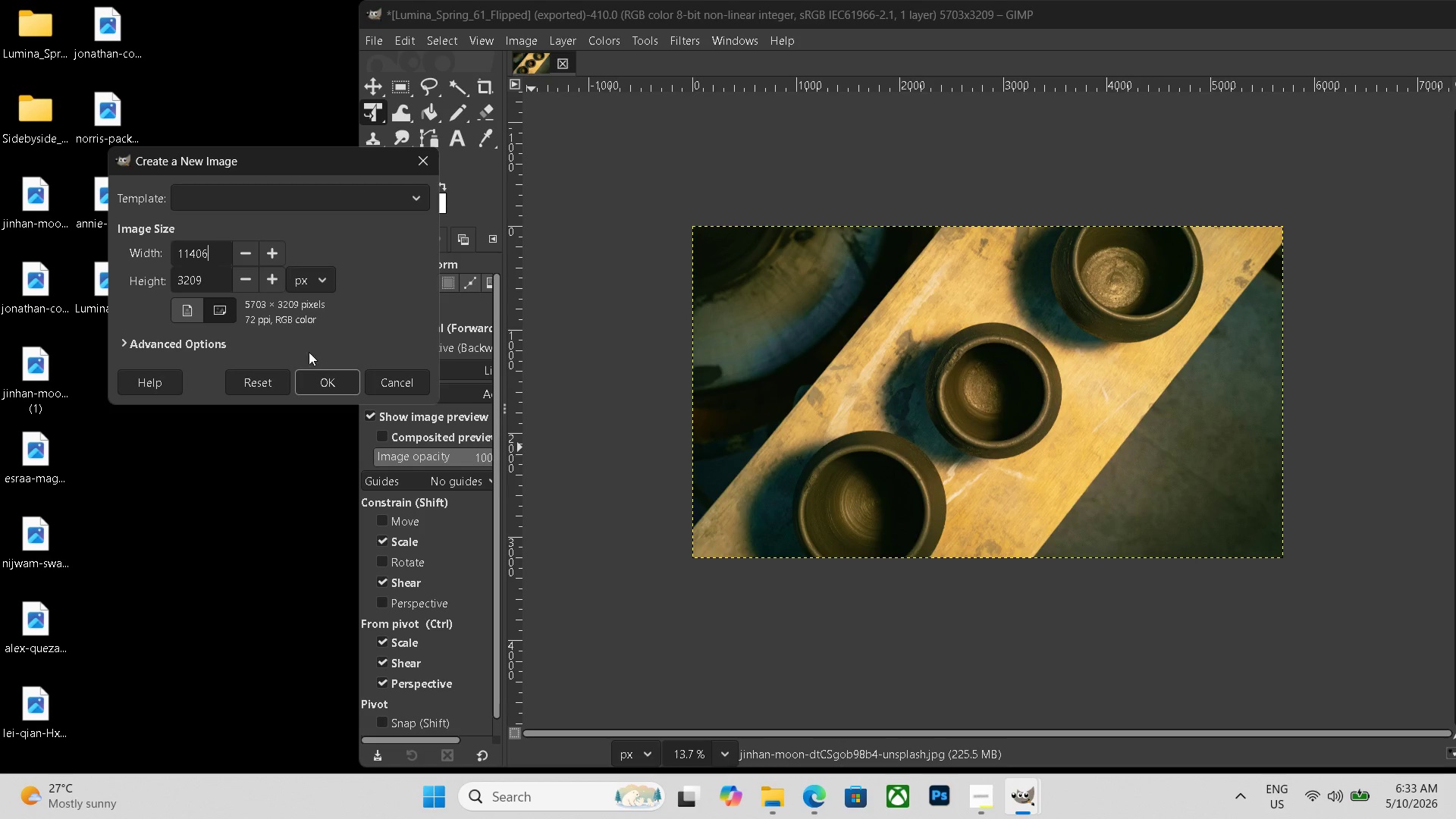 
left_click([335, 375])
 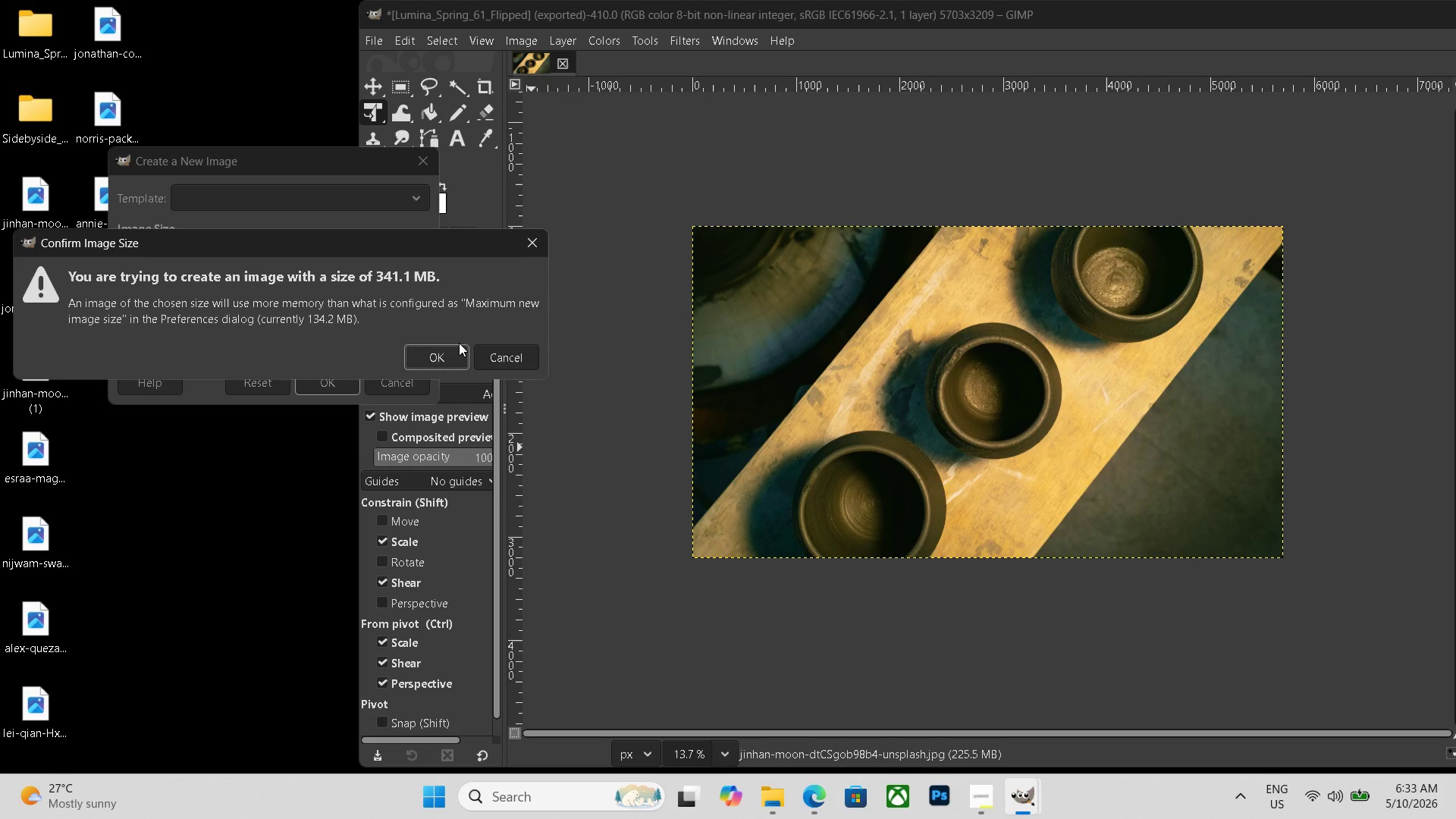 
double_click([451, 355])
 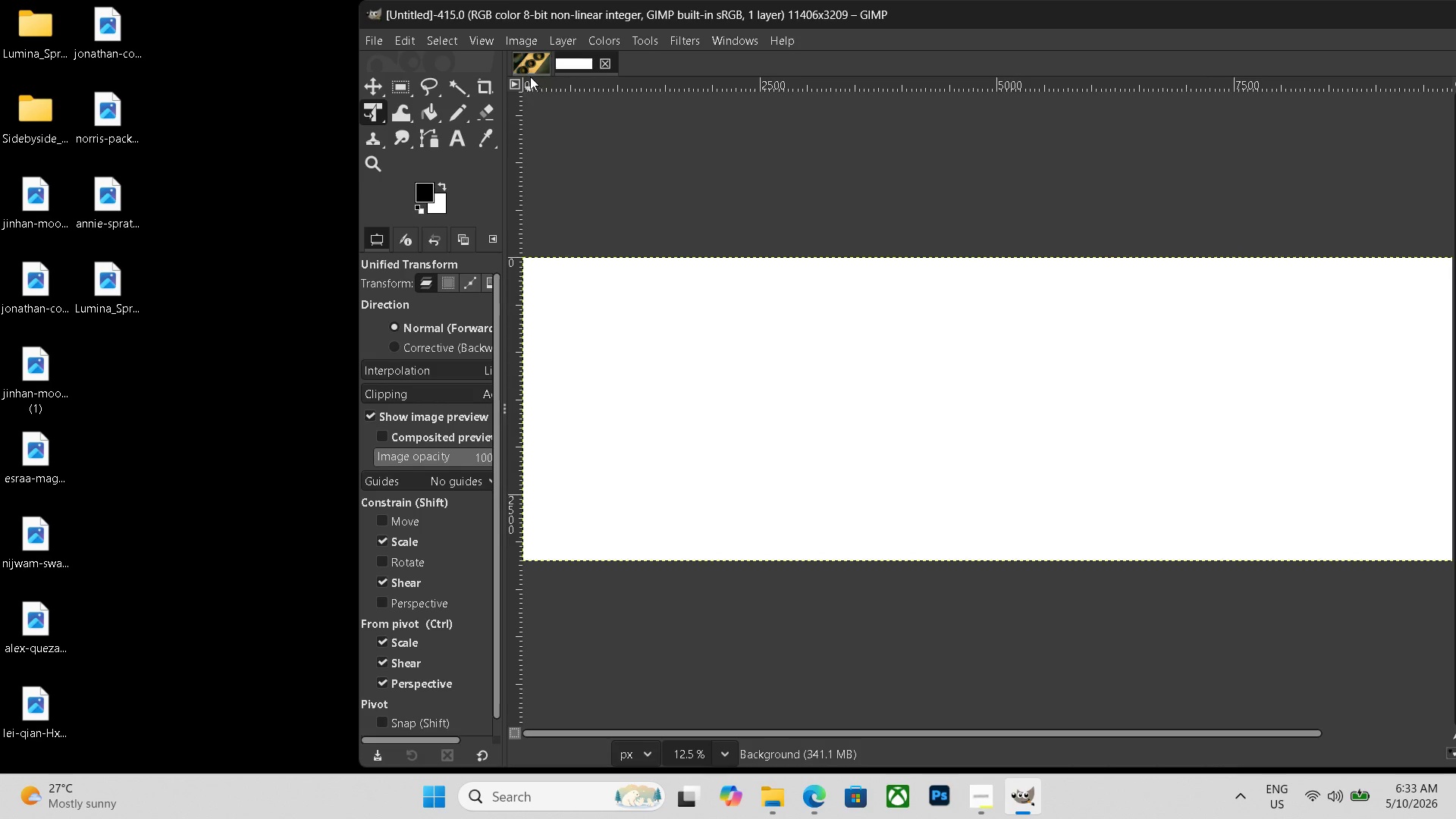 
double_click([99, 273])
 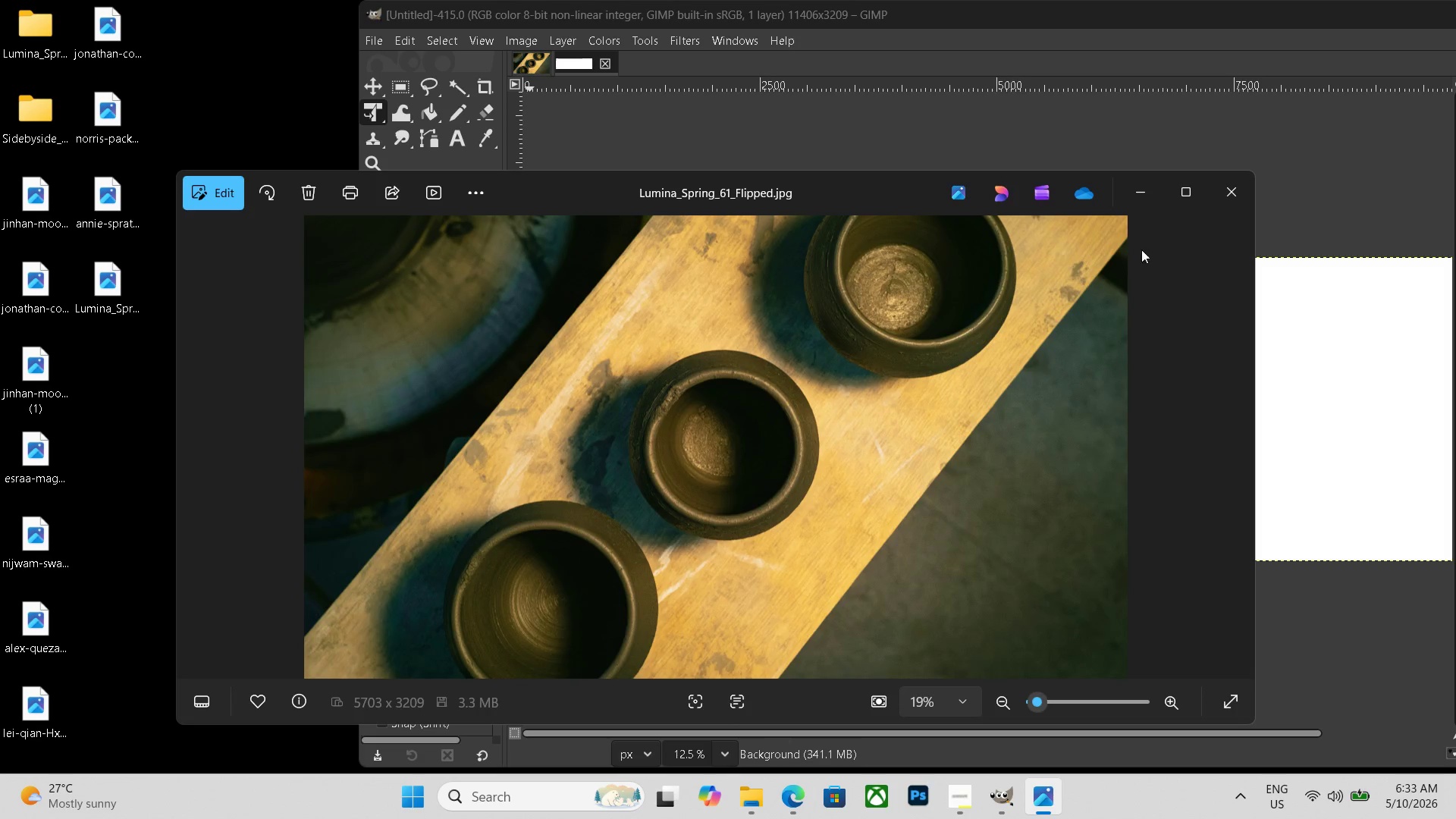 
left_click([1227, 199])
 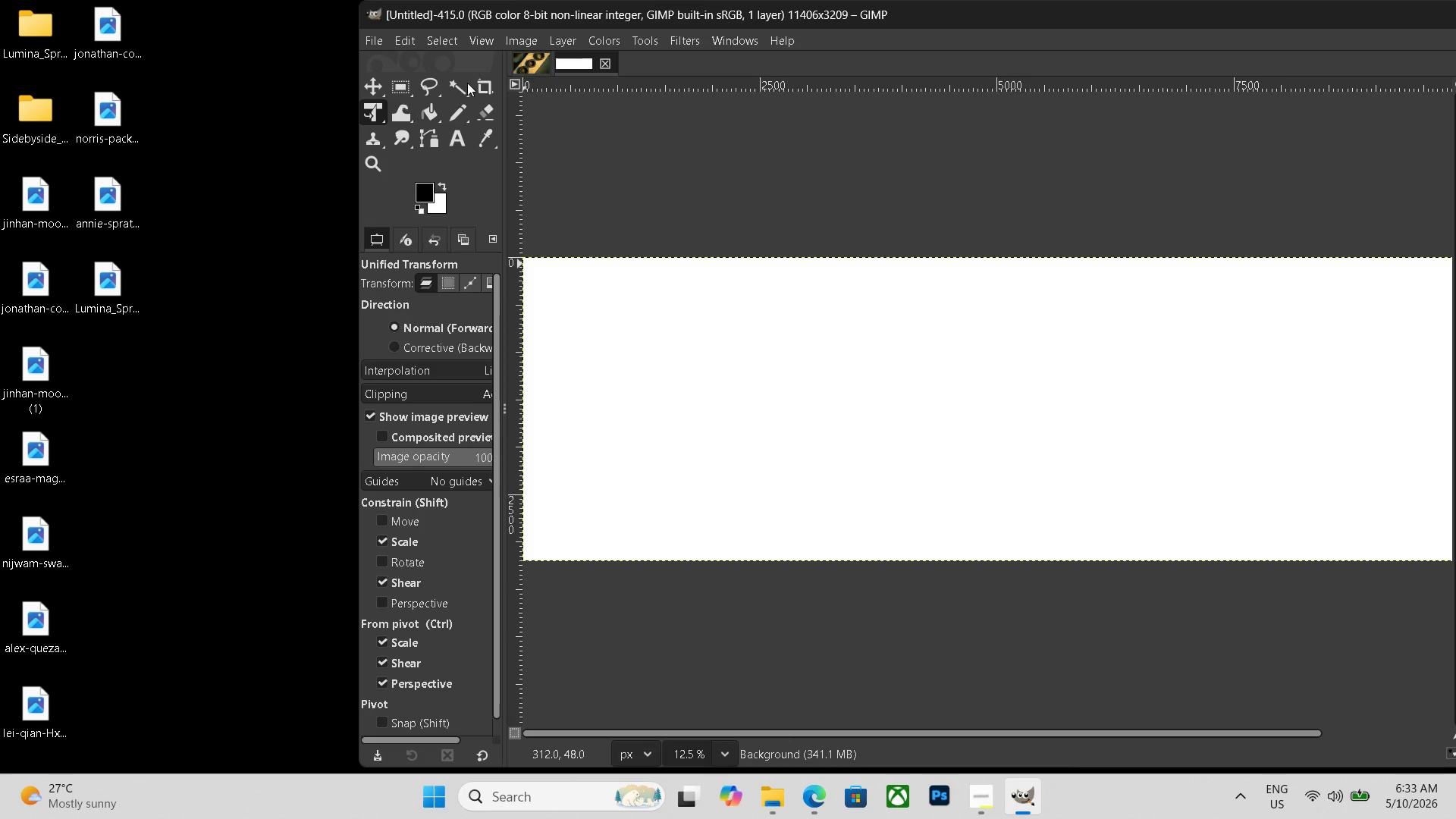 
left_click([521, 71])
 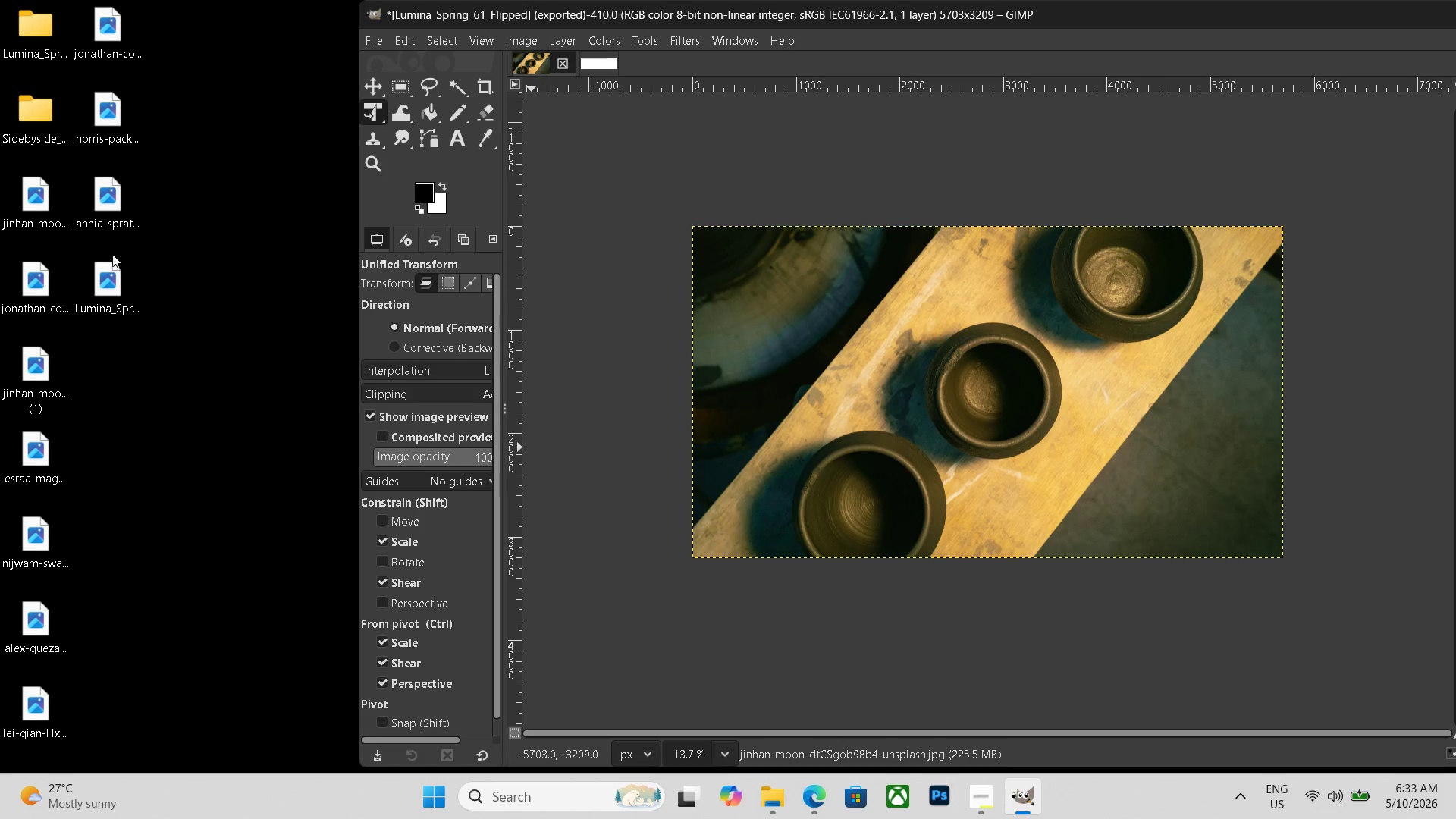 
left_click([115, 262])
 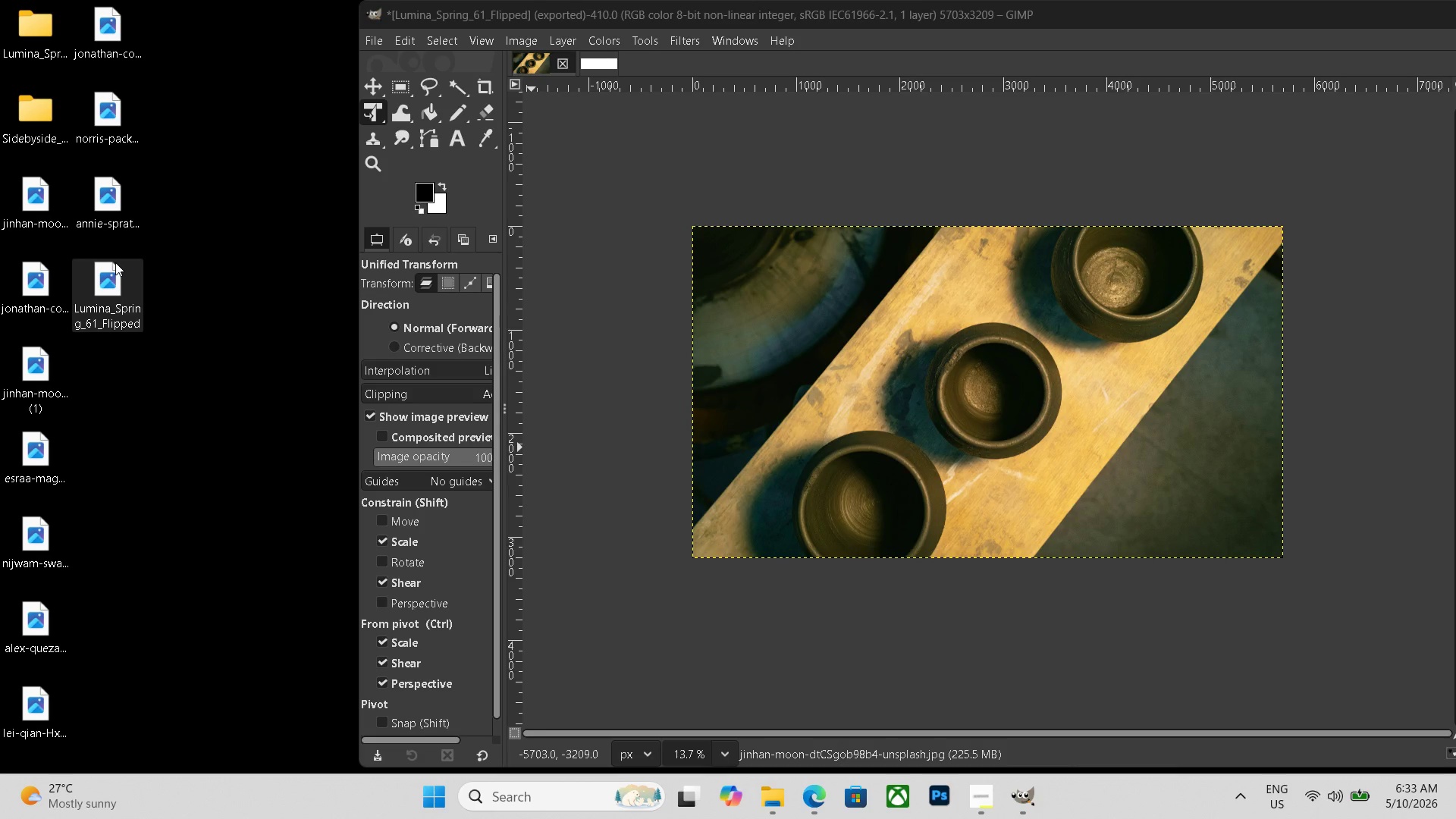 
key(Delete)
 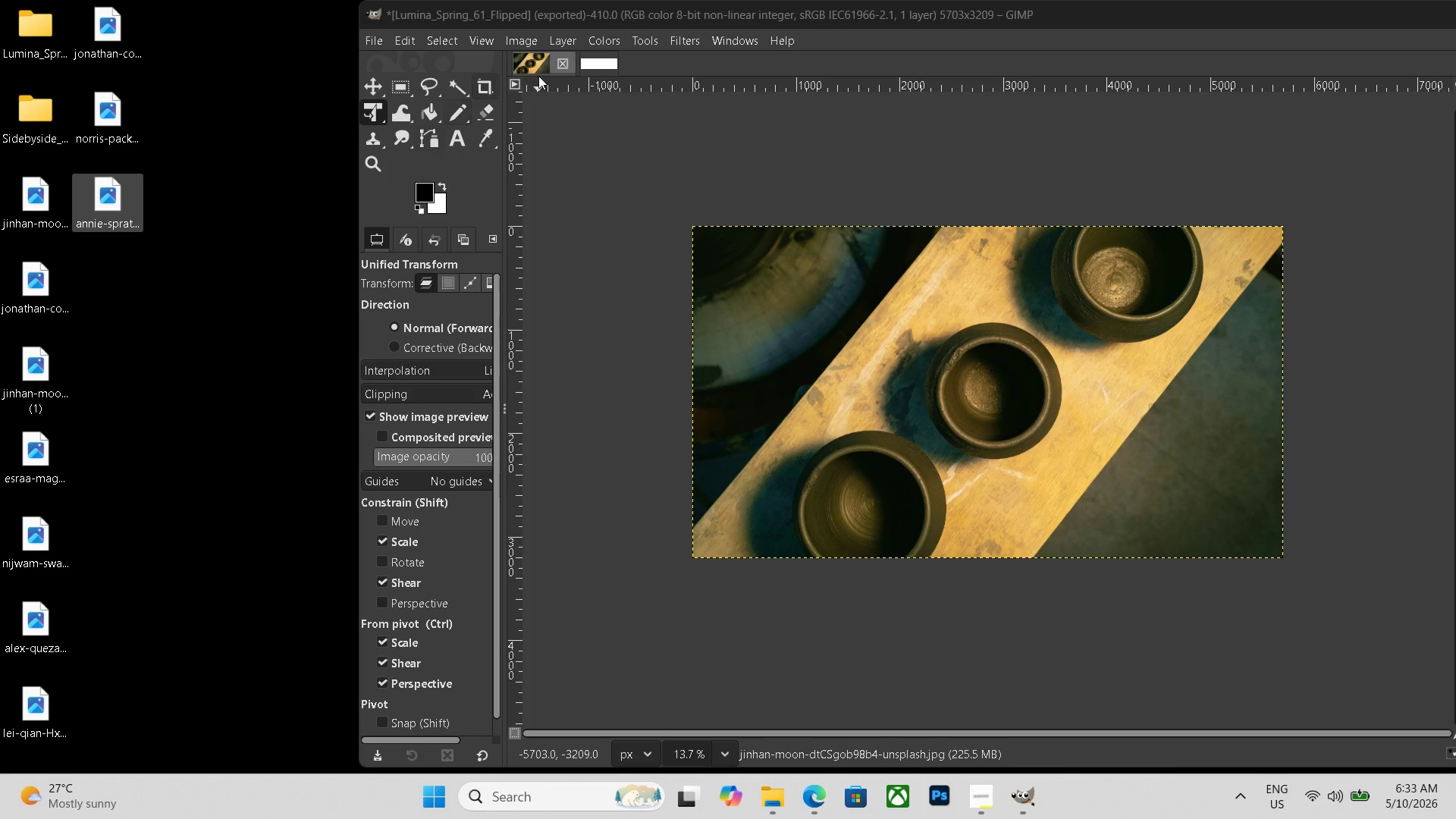 
left_click([535, 64])
 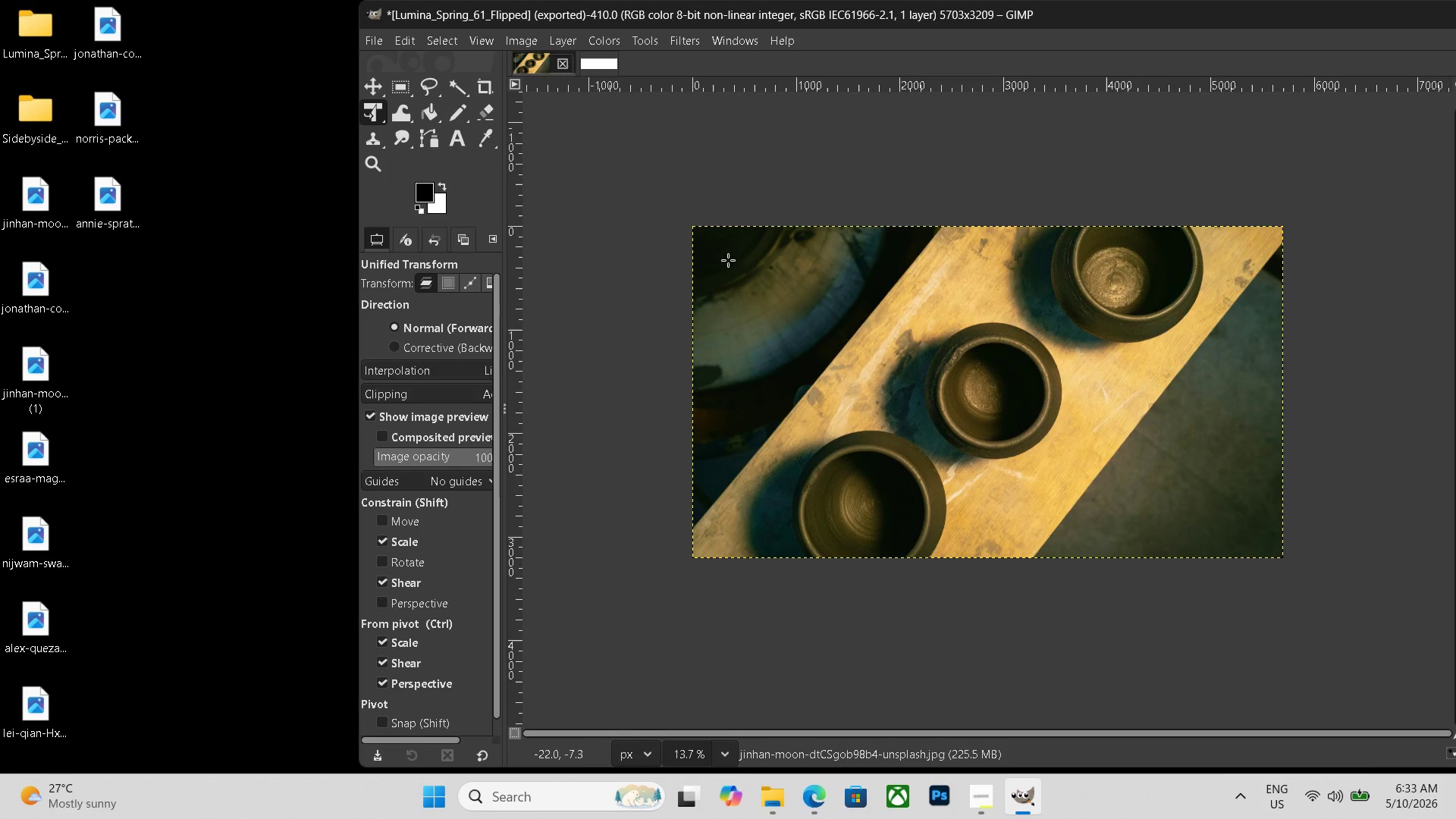 
key(Control+Shift+E)
 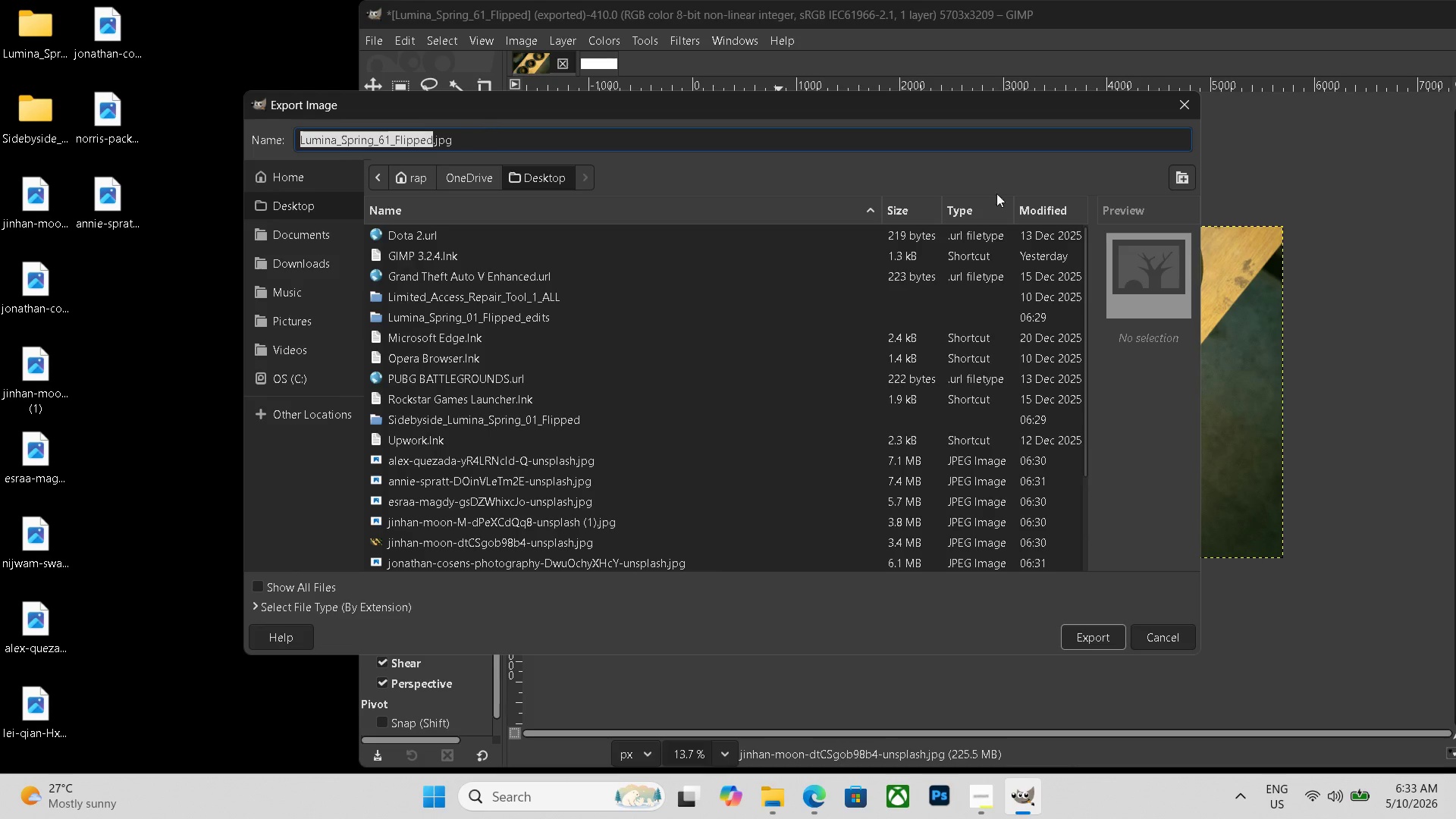 
left_click([1182, 179])
 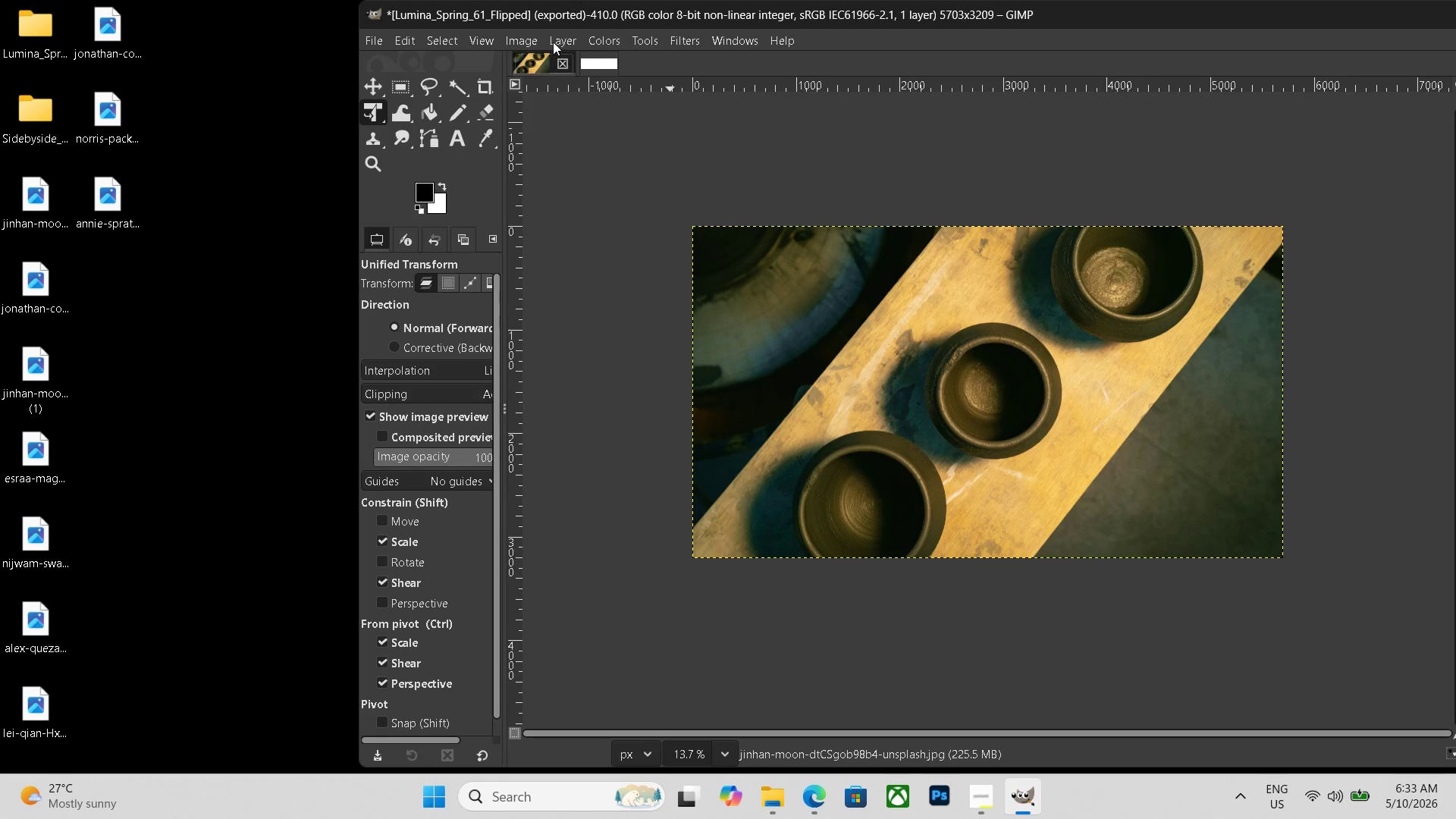 
double_click([576, 42])
 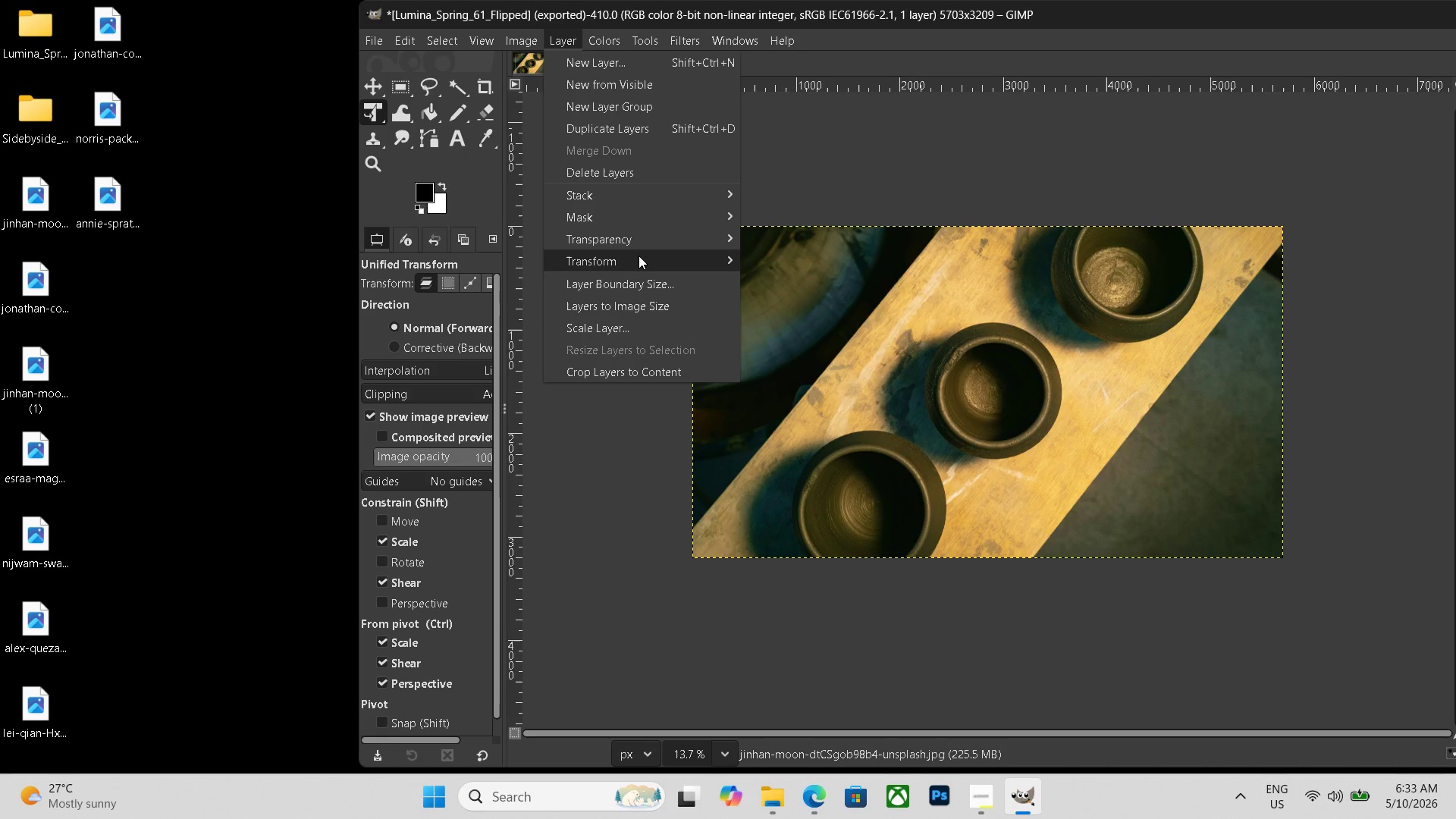 
left_click([781, 261])
 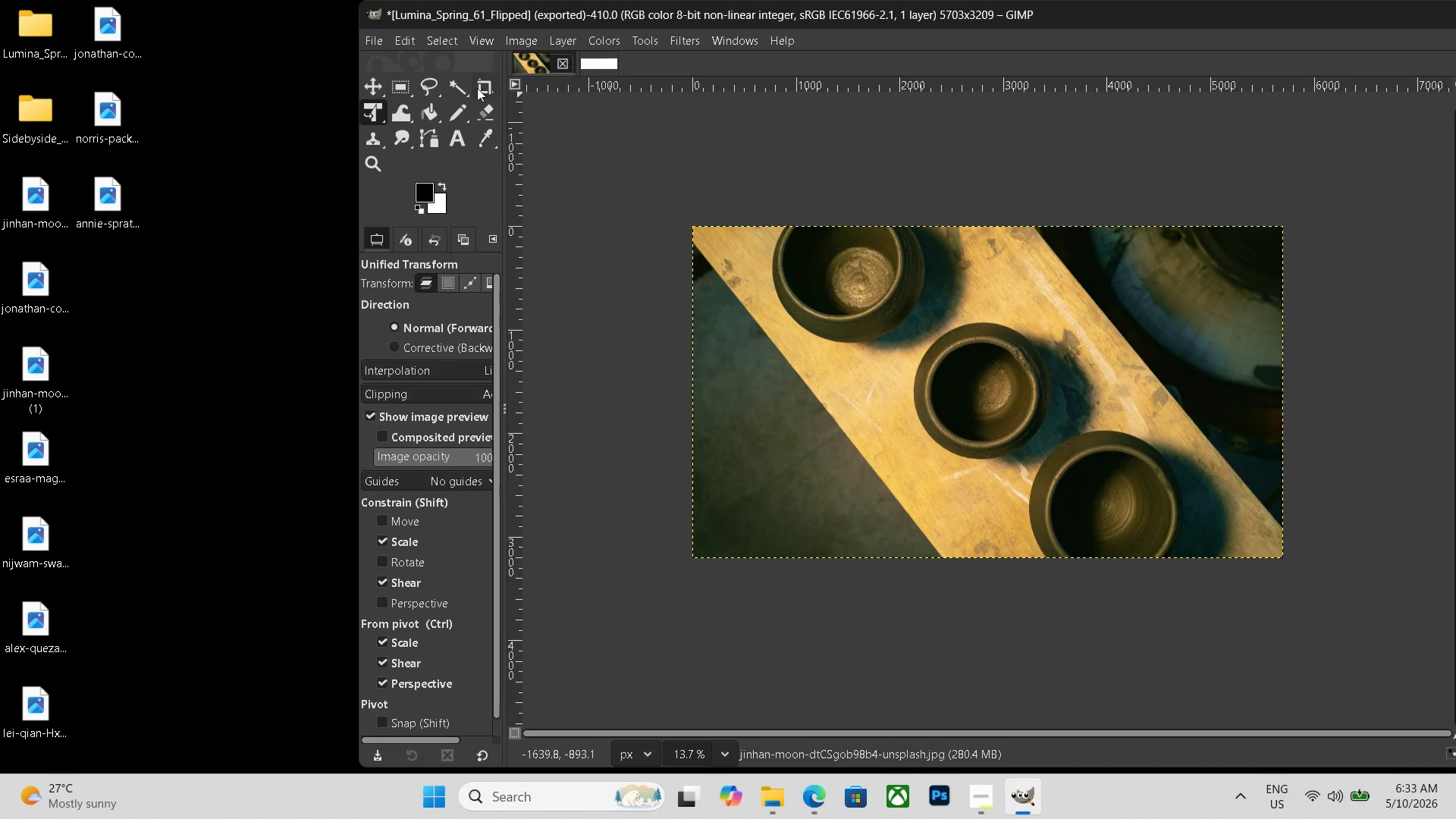 
key(Control+Shift+E)
 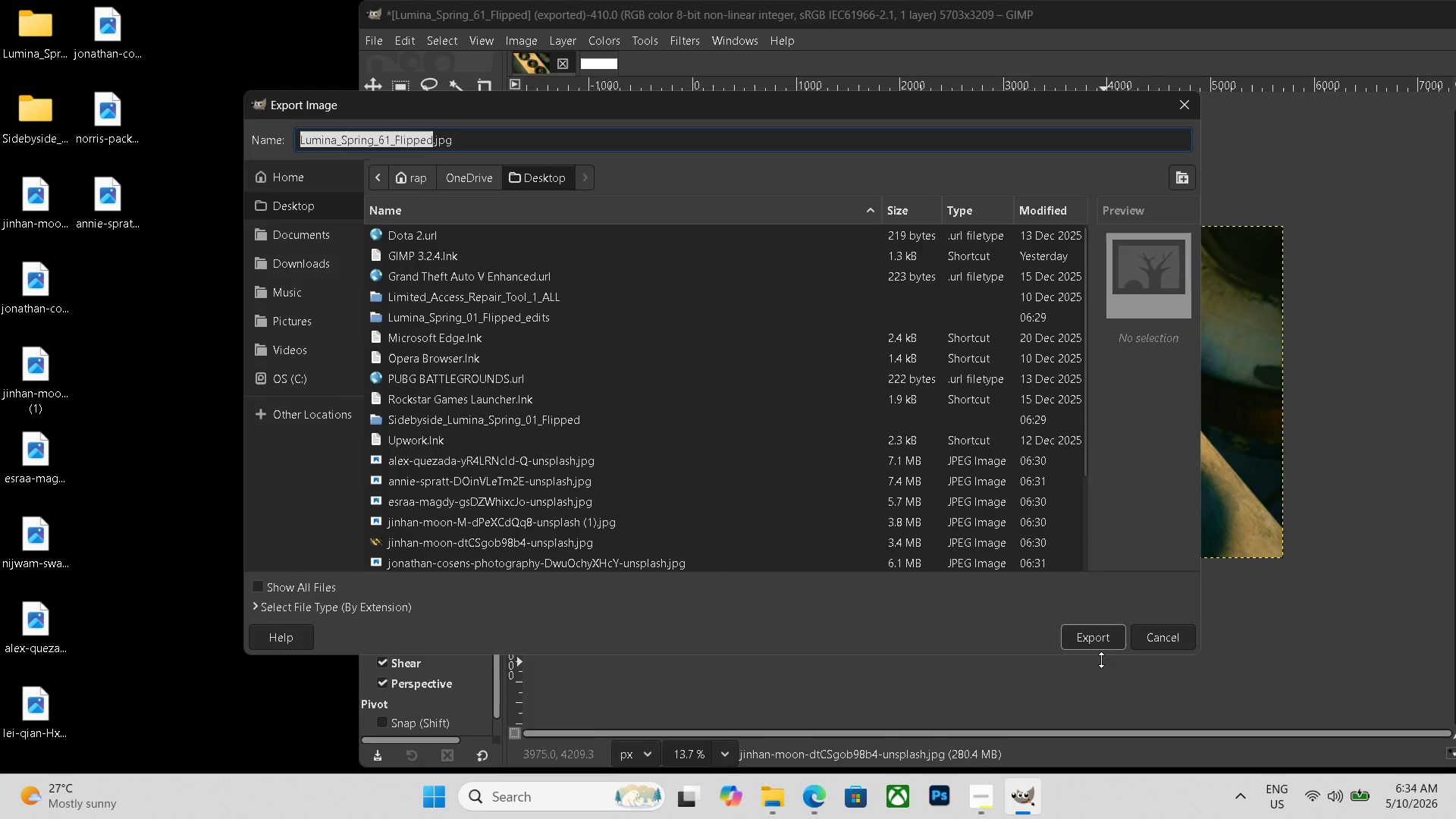 
left_click([378, 604])
 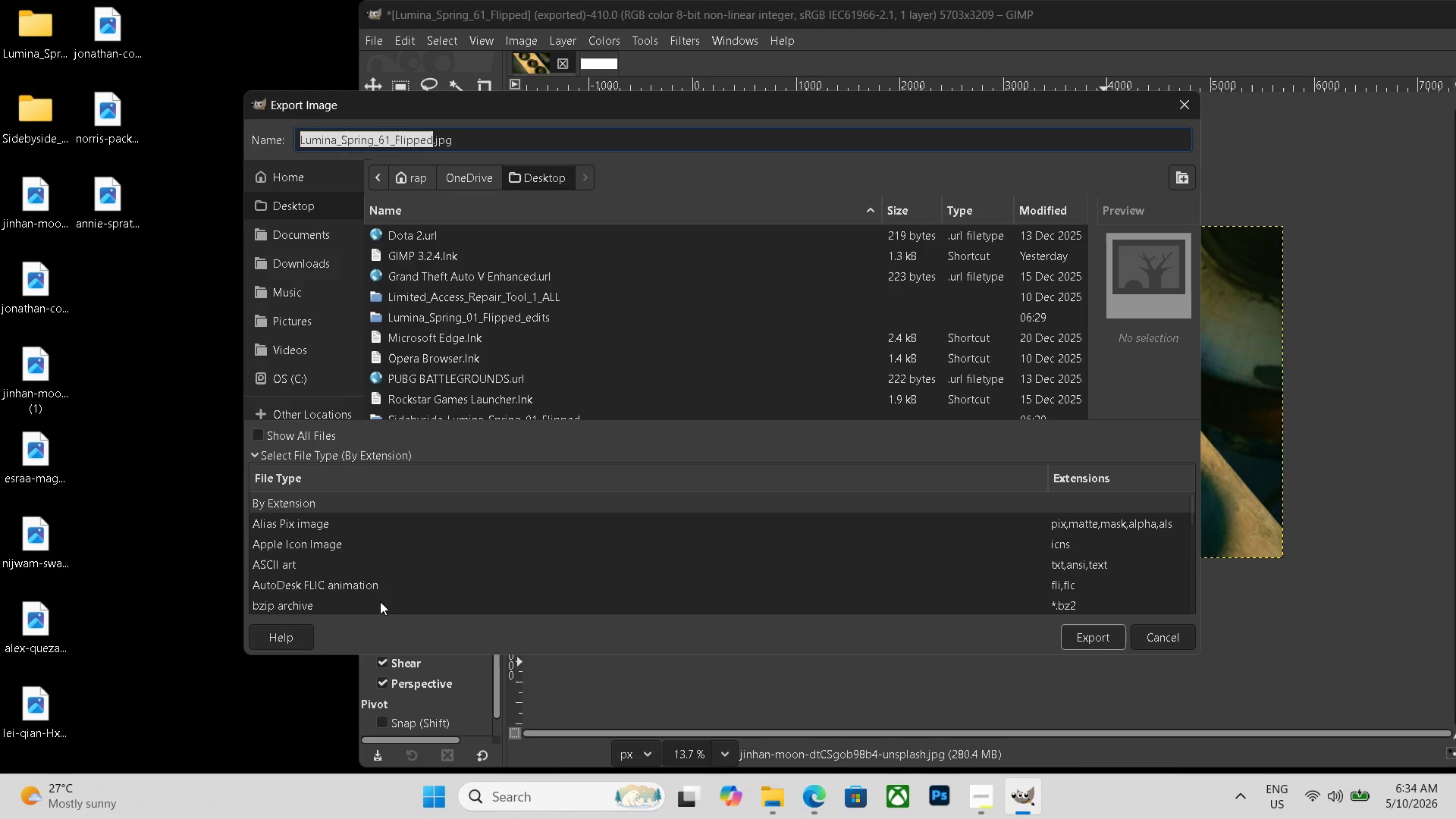 
scroll: coordinate [388, 573], scroll_direction: down, amount: 19.0
 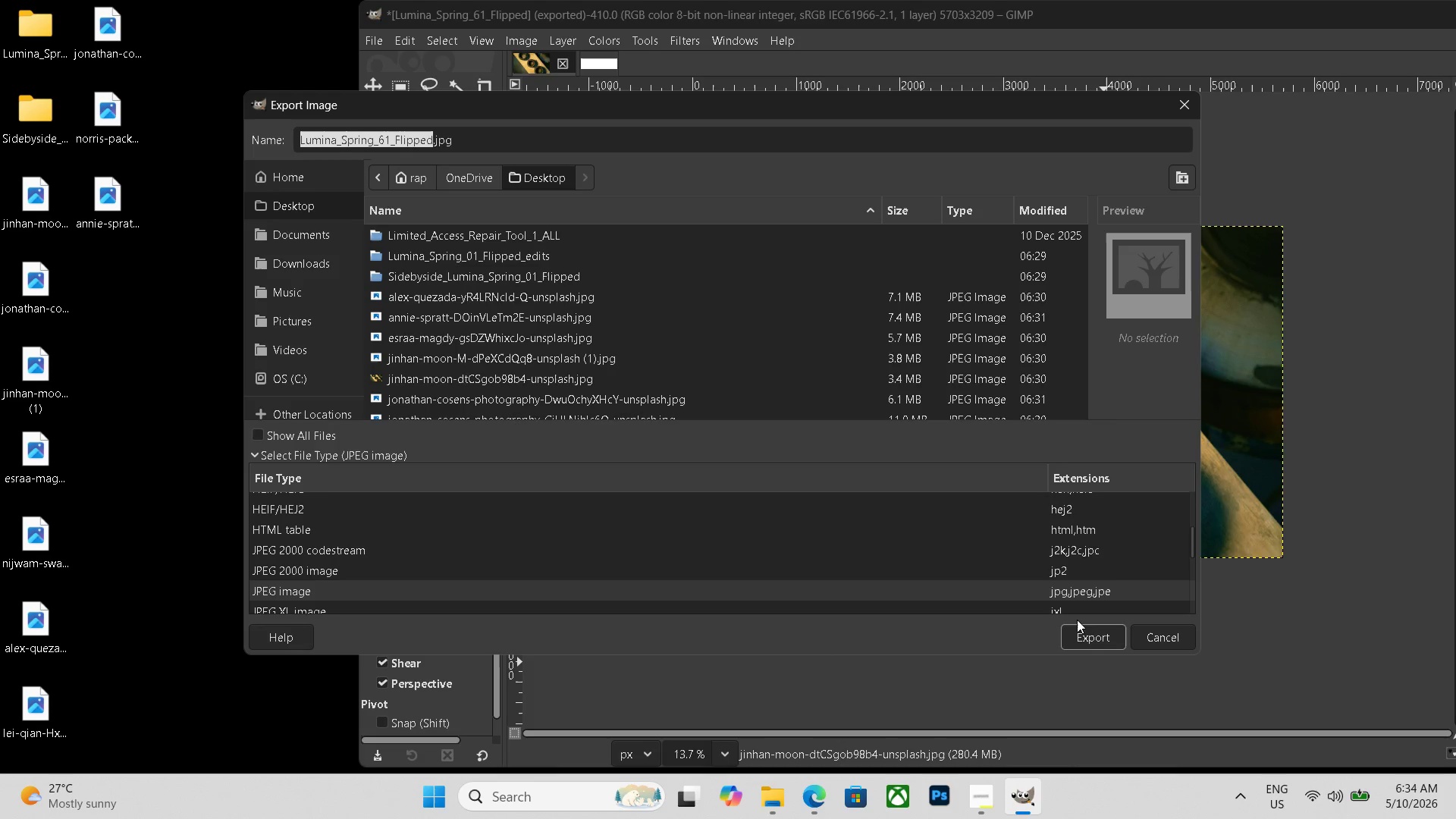 
double_click([1075, 628])
 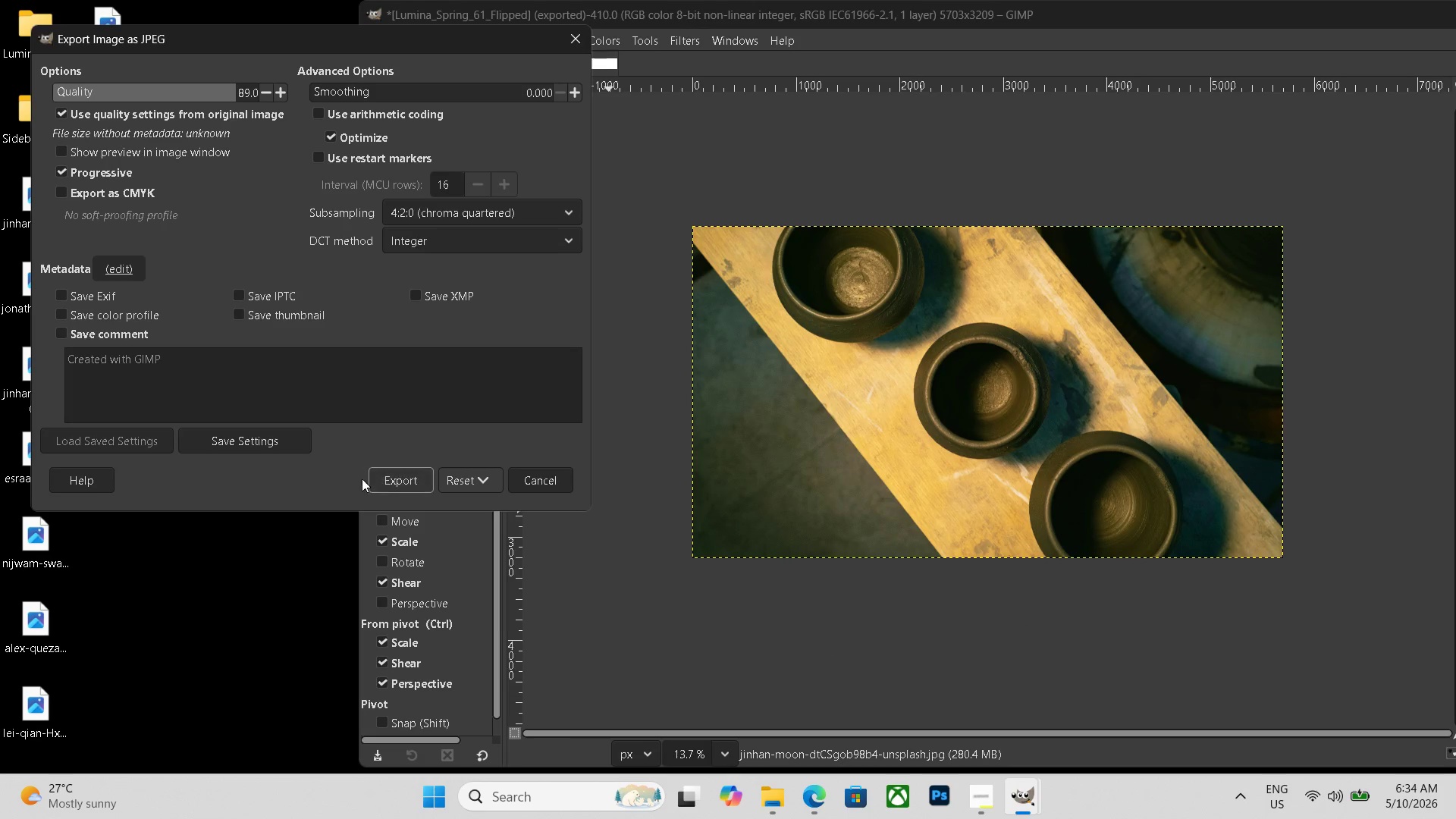 
double_click([375, 477])
 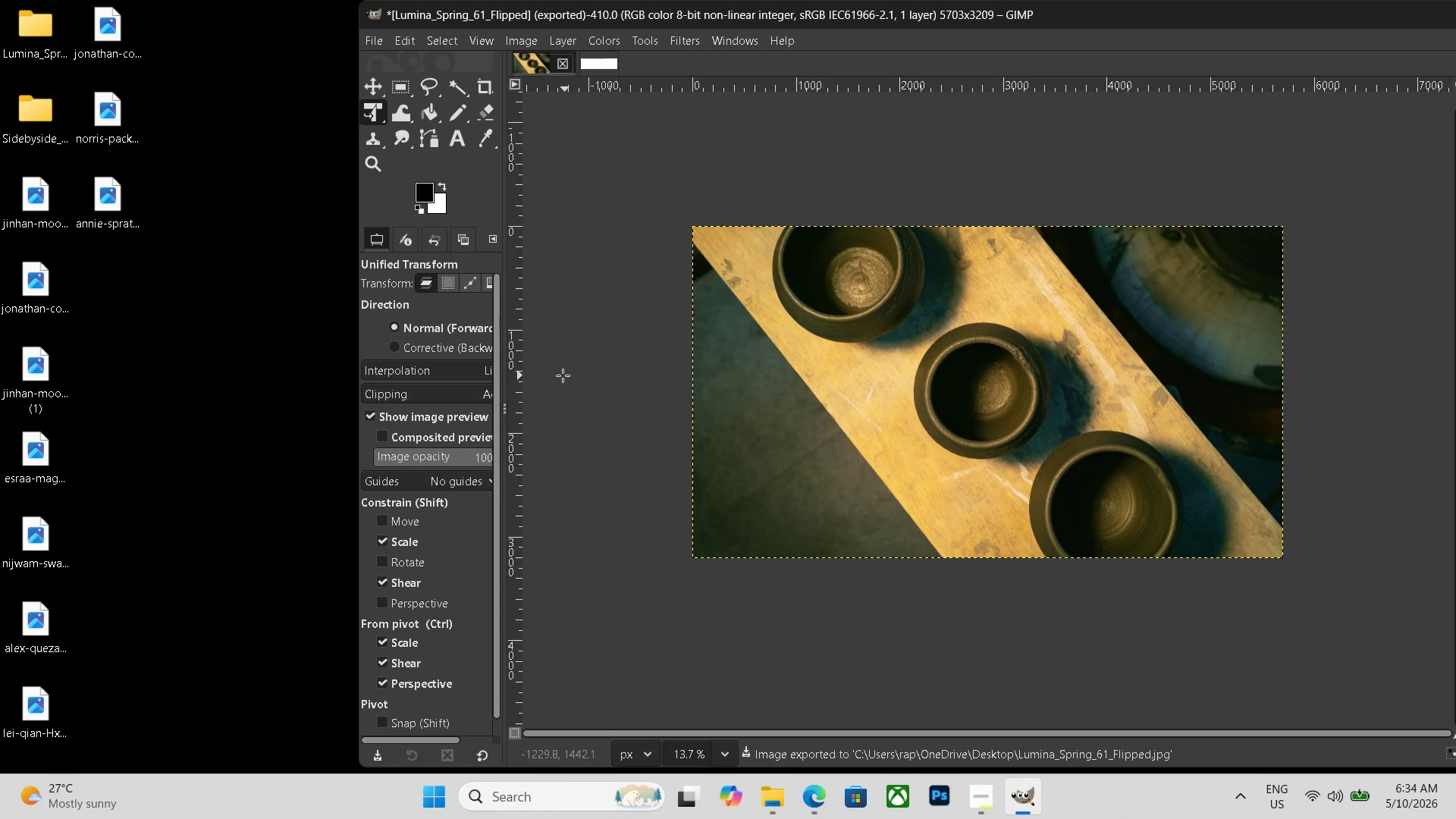 
wait(7.56)
 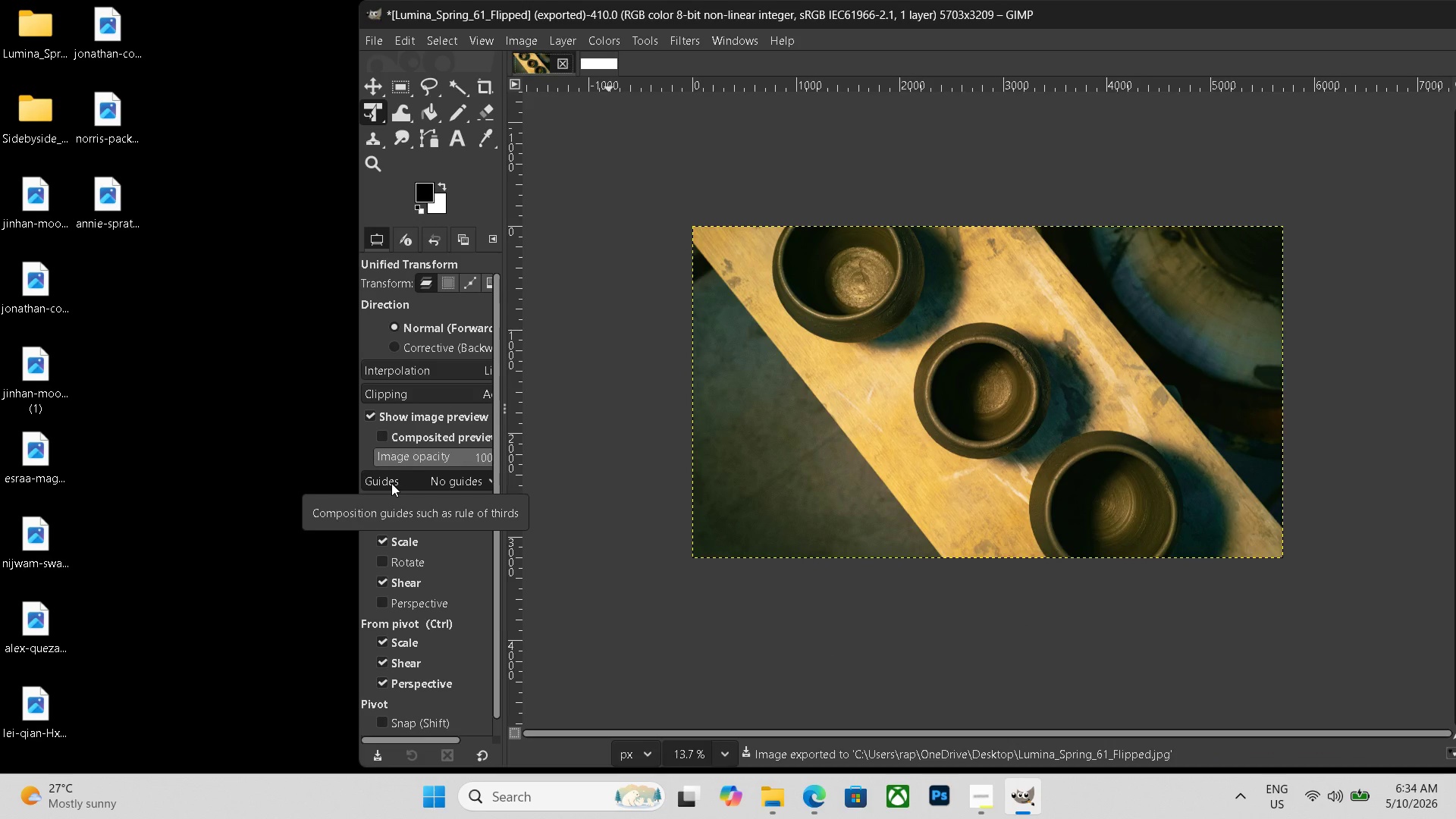 
key(F5)
 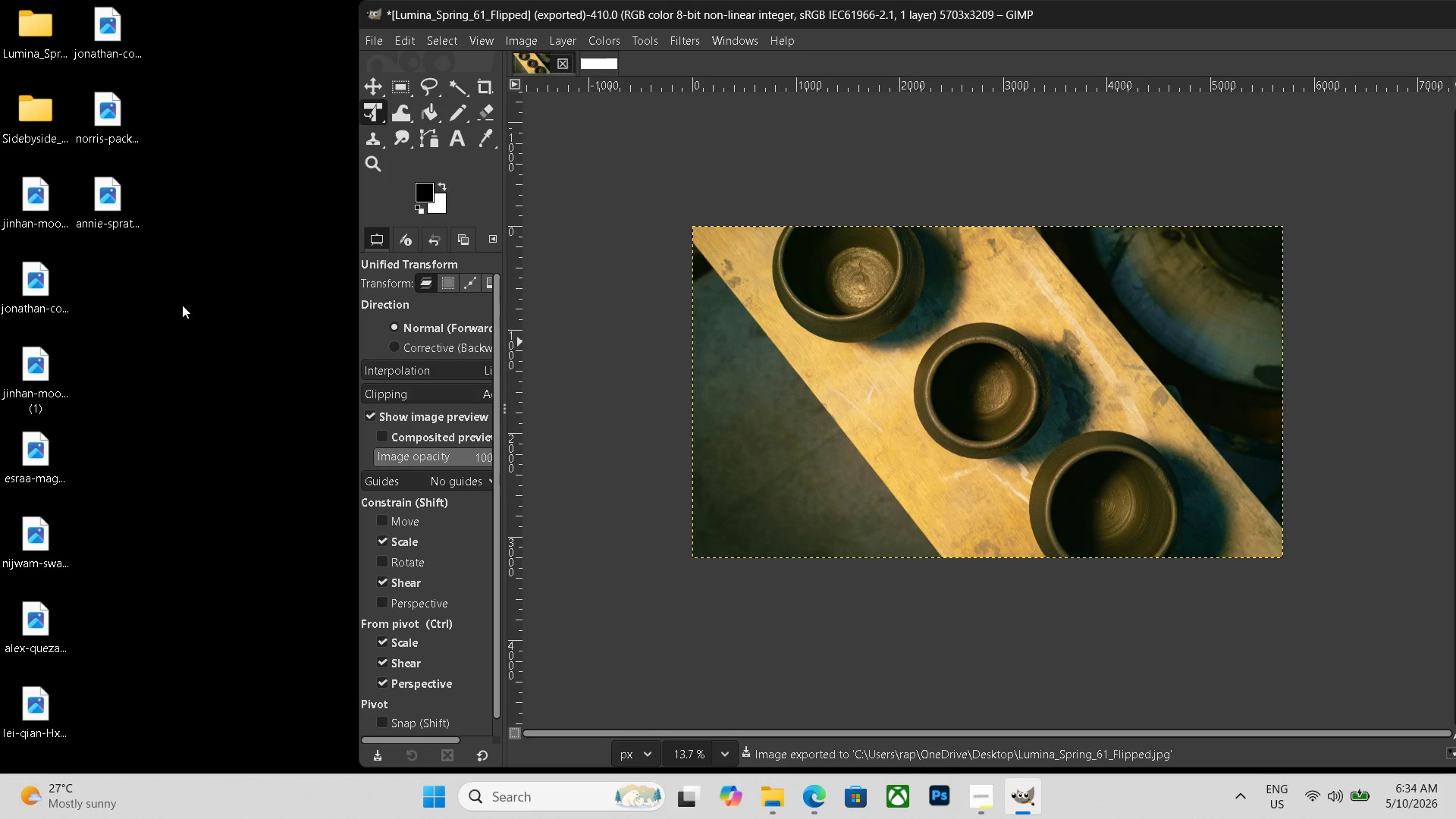 
left_click([181, 305])
 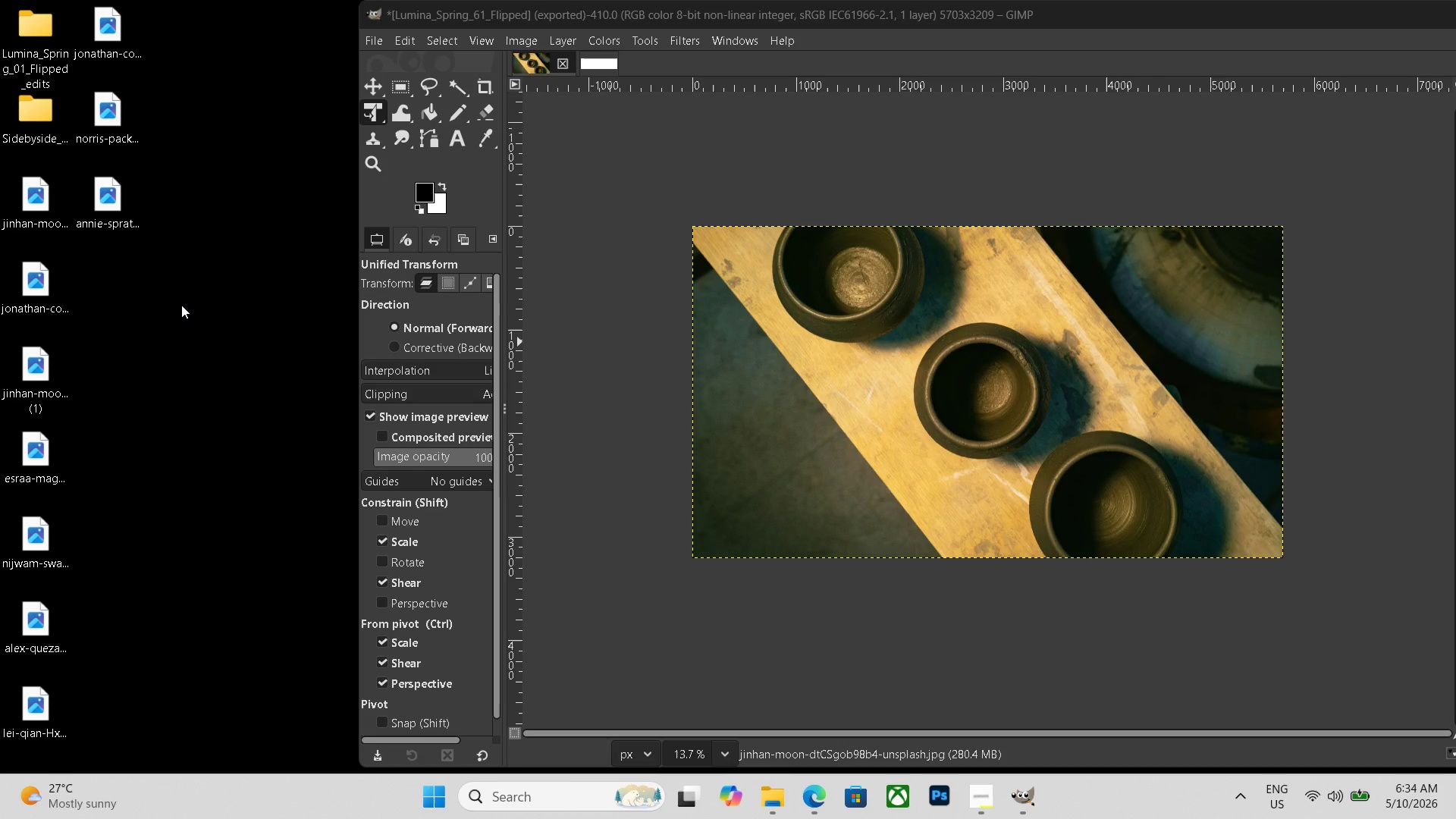 
key(F5)
 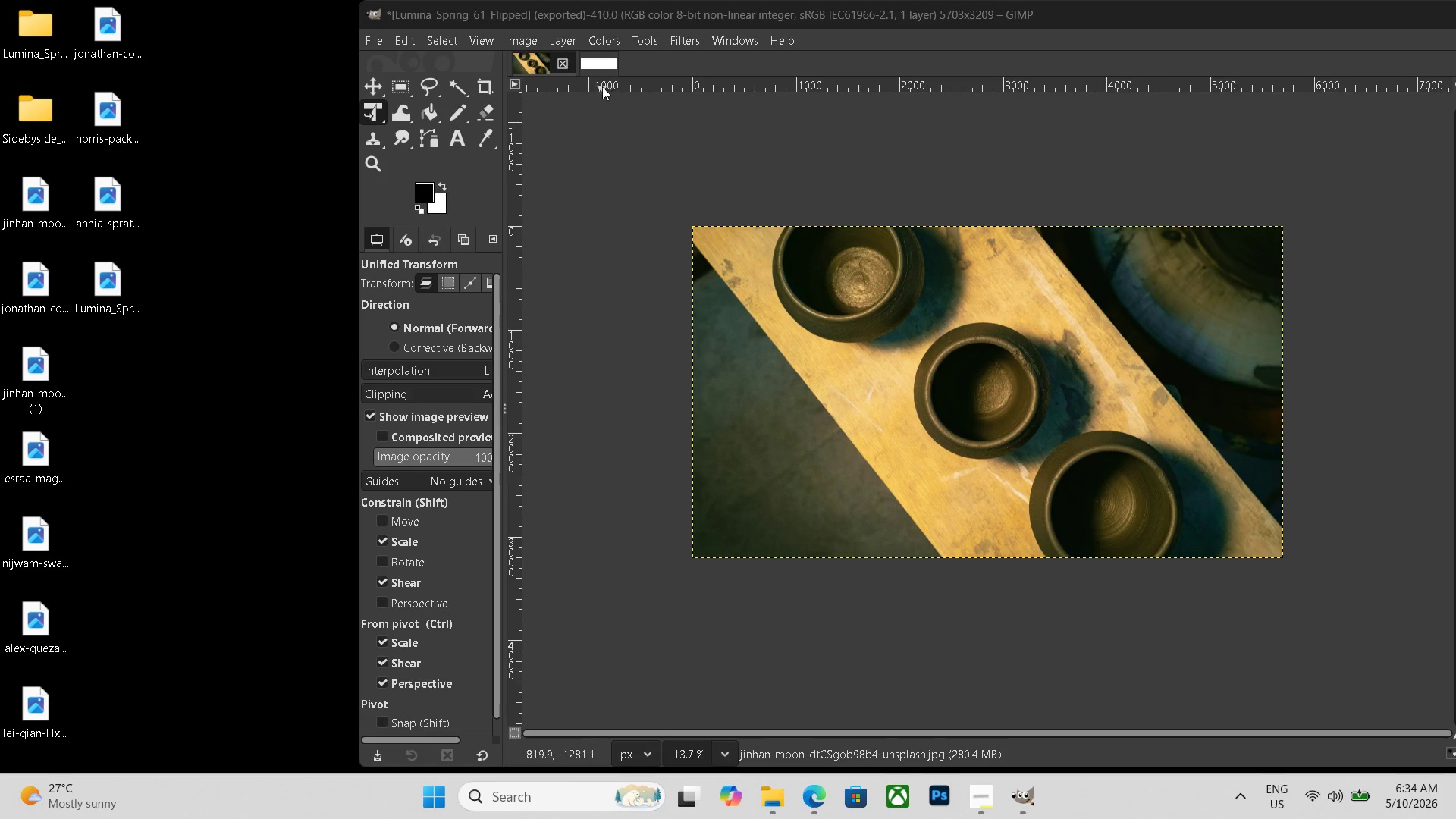 
left_click([597, 60])
 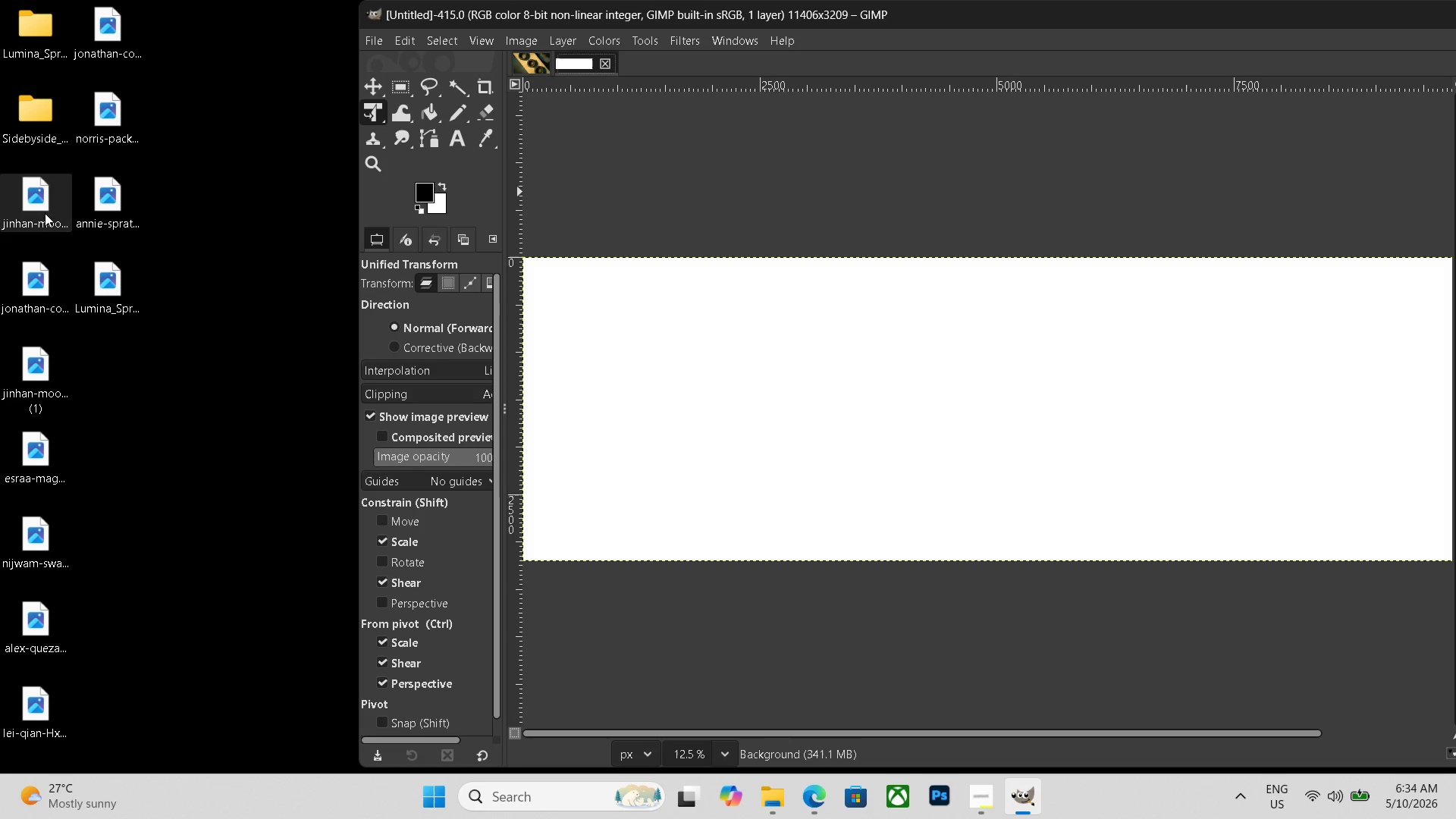 
left_click_drag(start_coordinate=[36, 199], to_coordinate=[669, 355])
 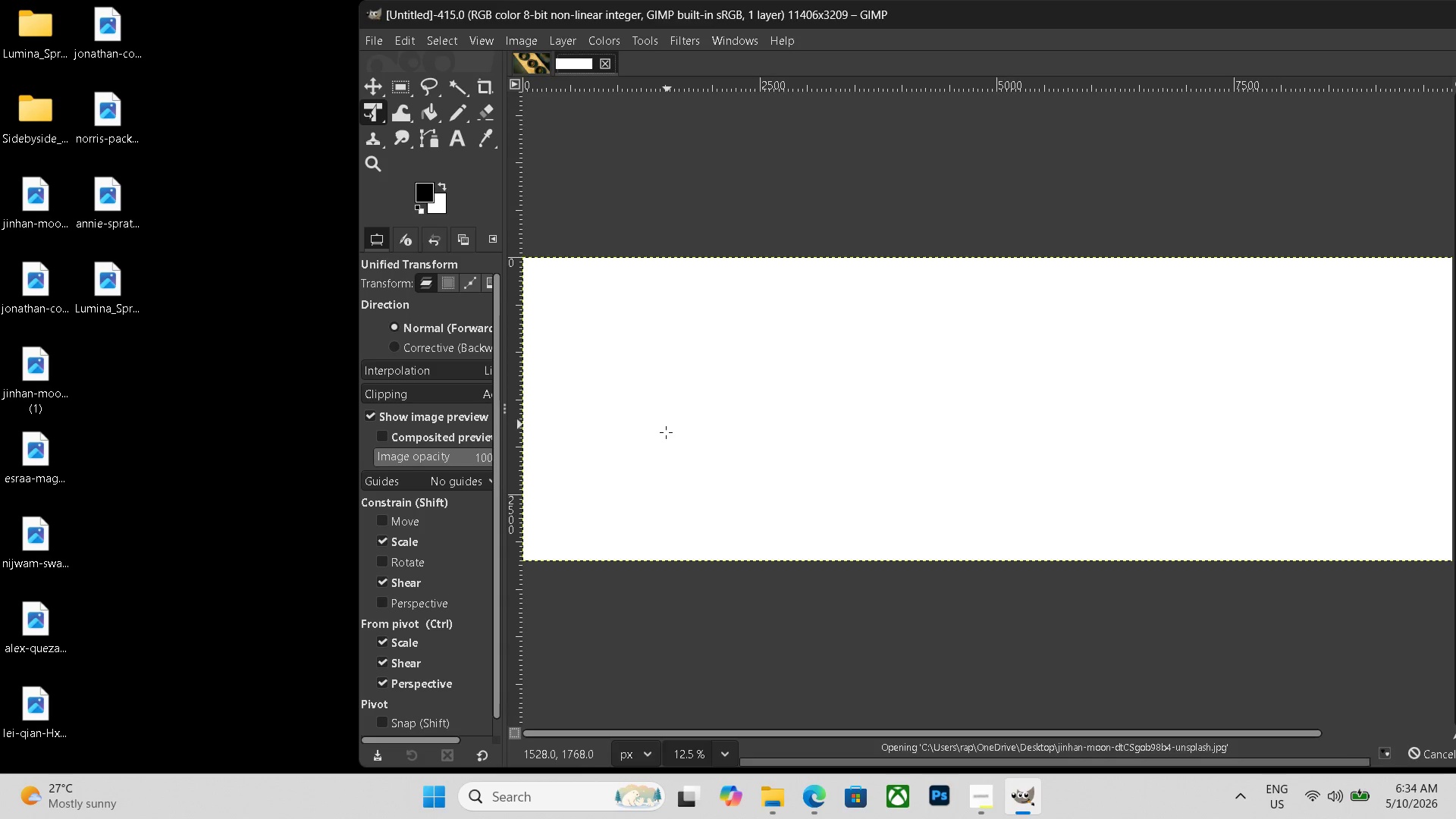 
scroll: coordinate [666, 434], scroll_direction: down, amount: 2.0
 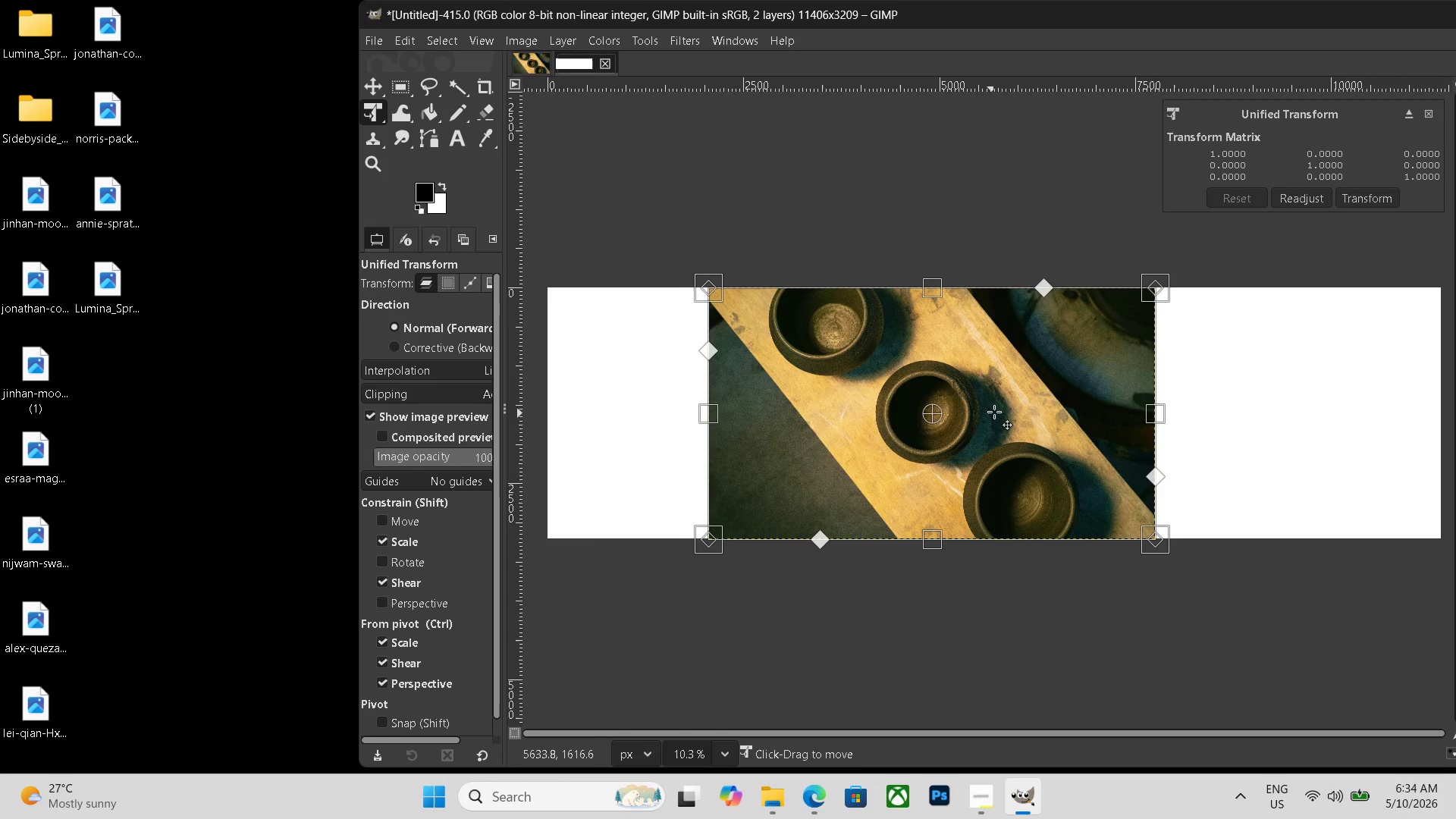 
key(Control+ControlLeft)
 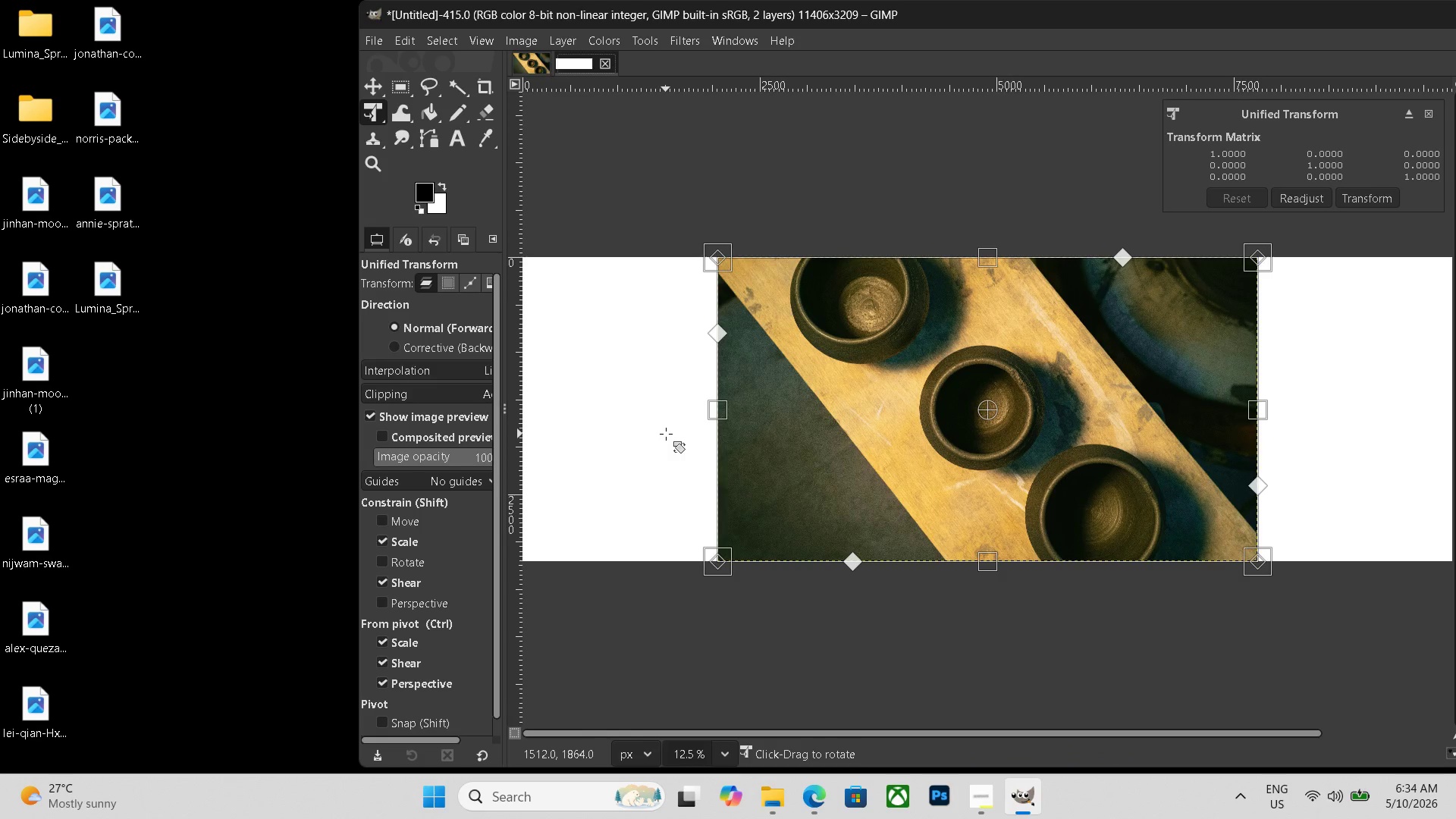 
left_click_drag(start_coordinate=[994, 411], to_coordinate=[830, 409])
 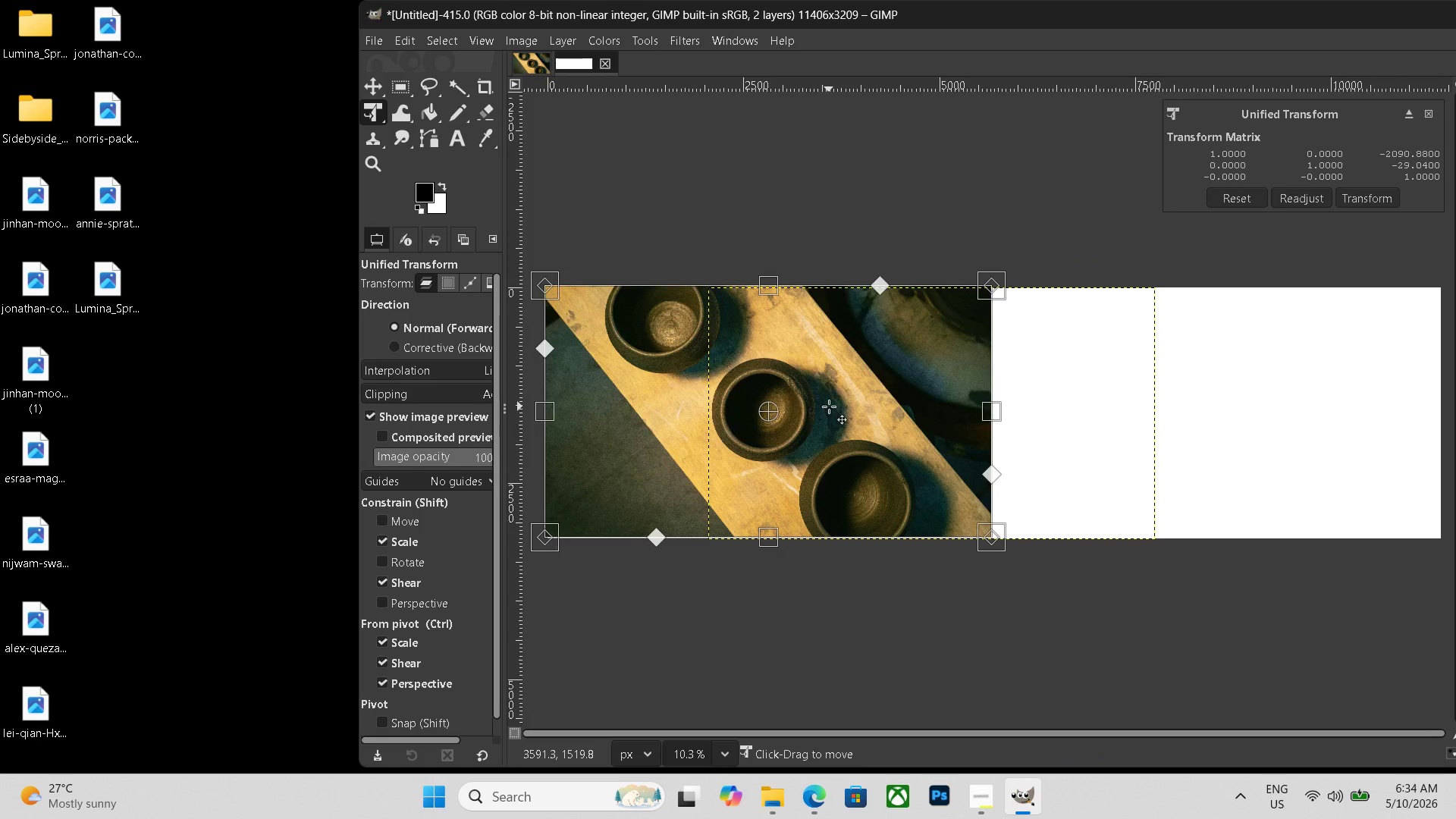 
key(Enter)
 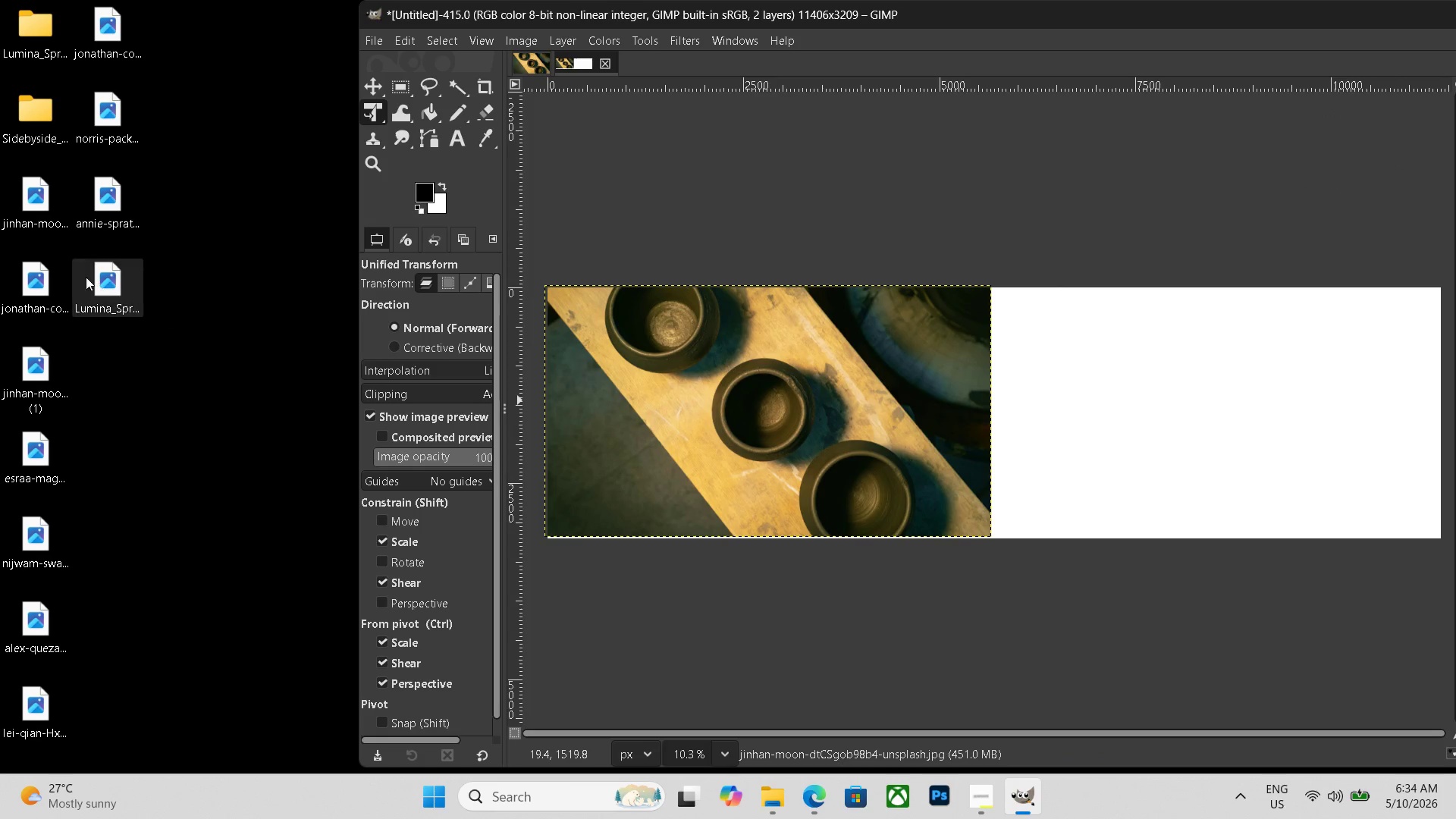 
left_click_drag(start_coordinate=[96, 277], to_coordinate=[1301, 439])
 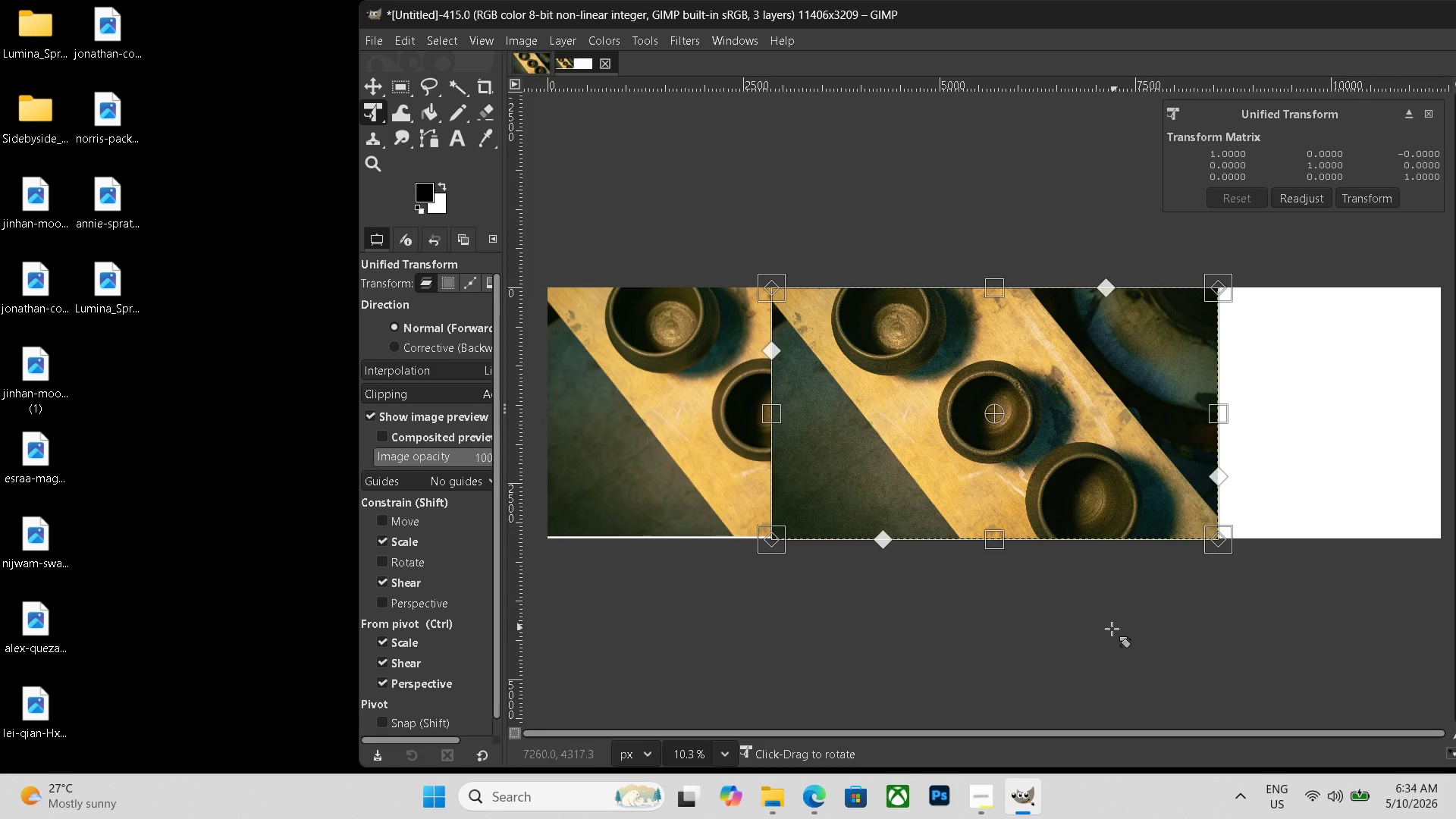 
left_click_drag(start_coordinate=[1096, 497], to_coordinate=[1316, 496])
 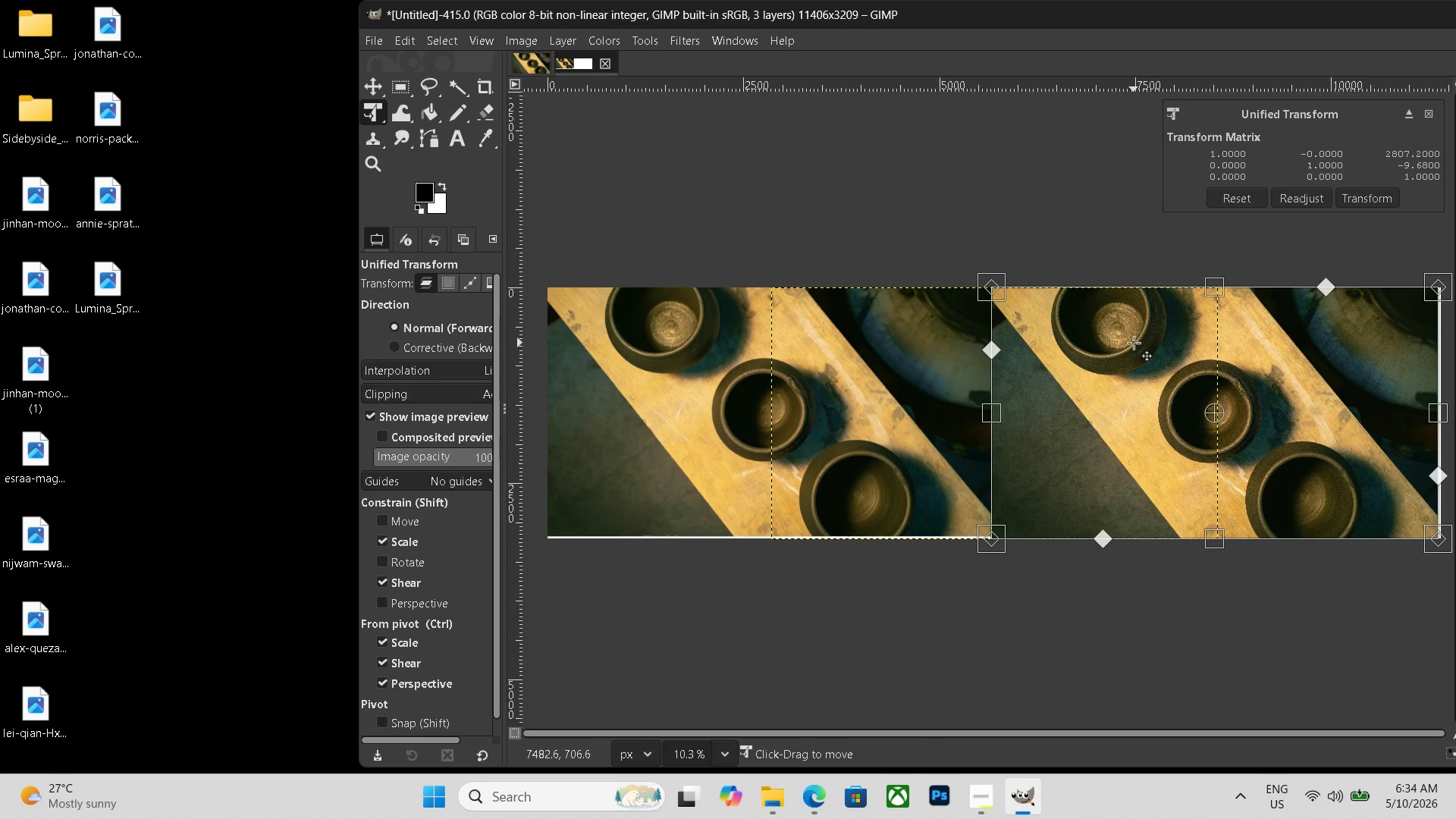 
key(Delete)
 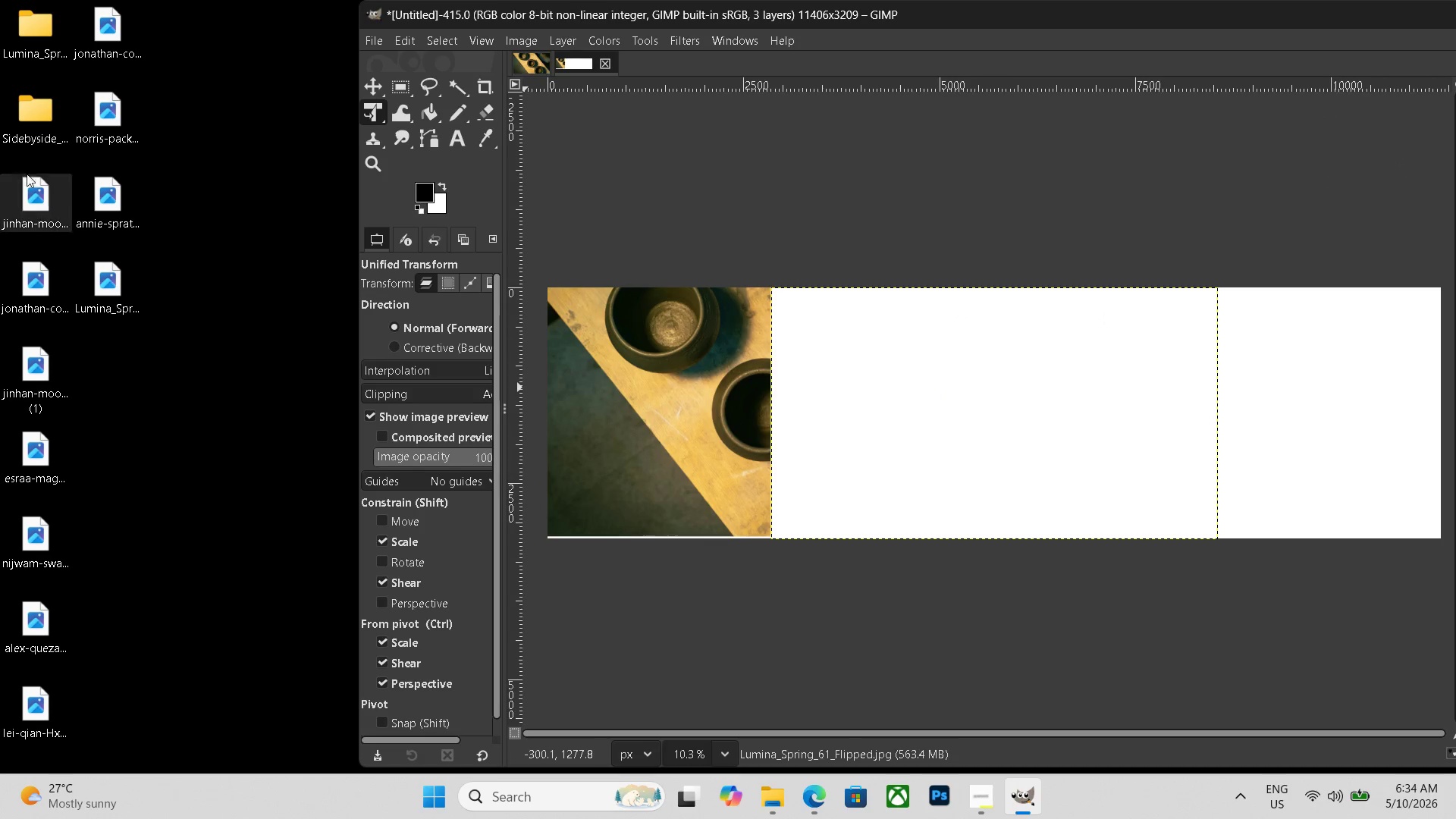 
left_click([23, 185])
 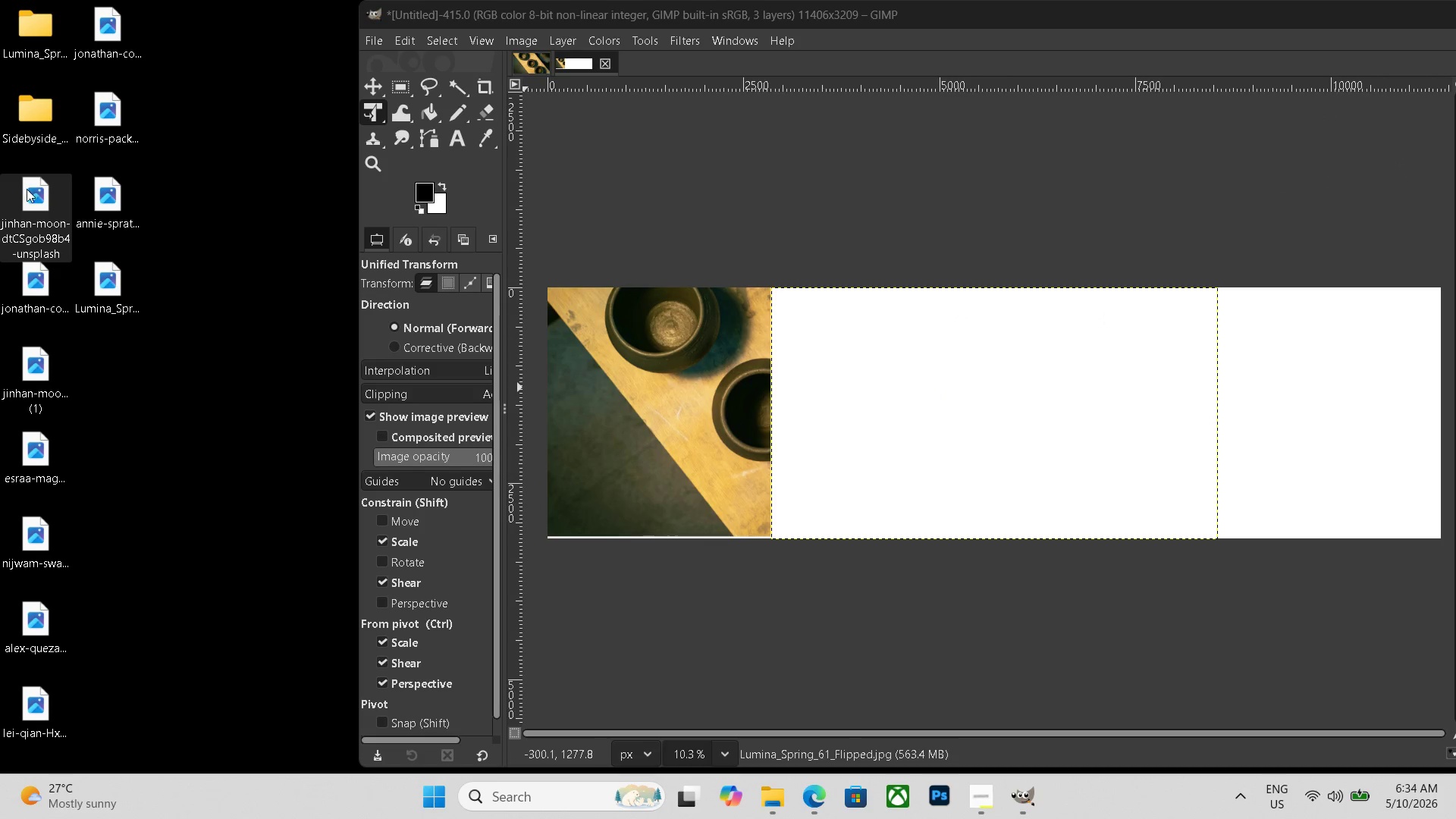 
left_click_drag(start_coordinate=[29, 190], to_coordinate=[1122, 462])
 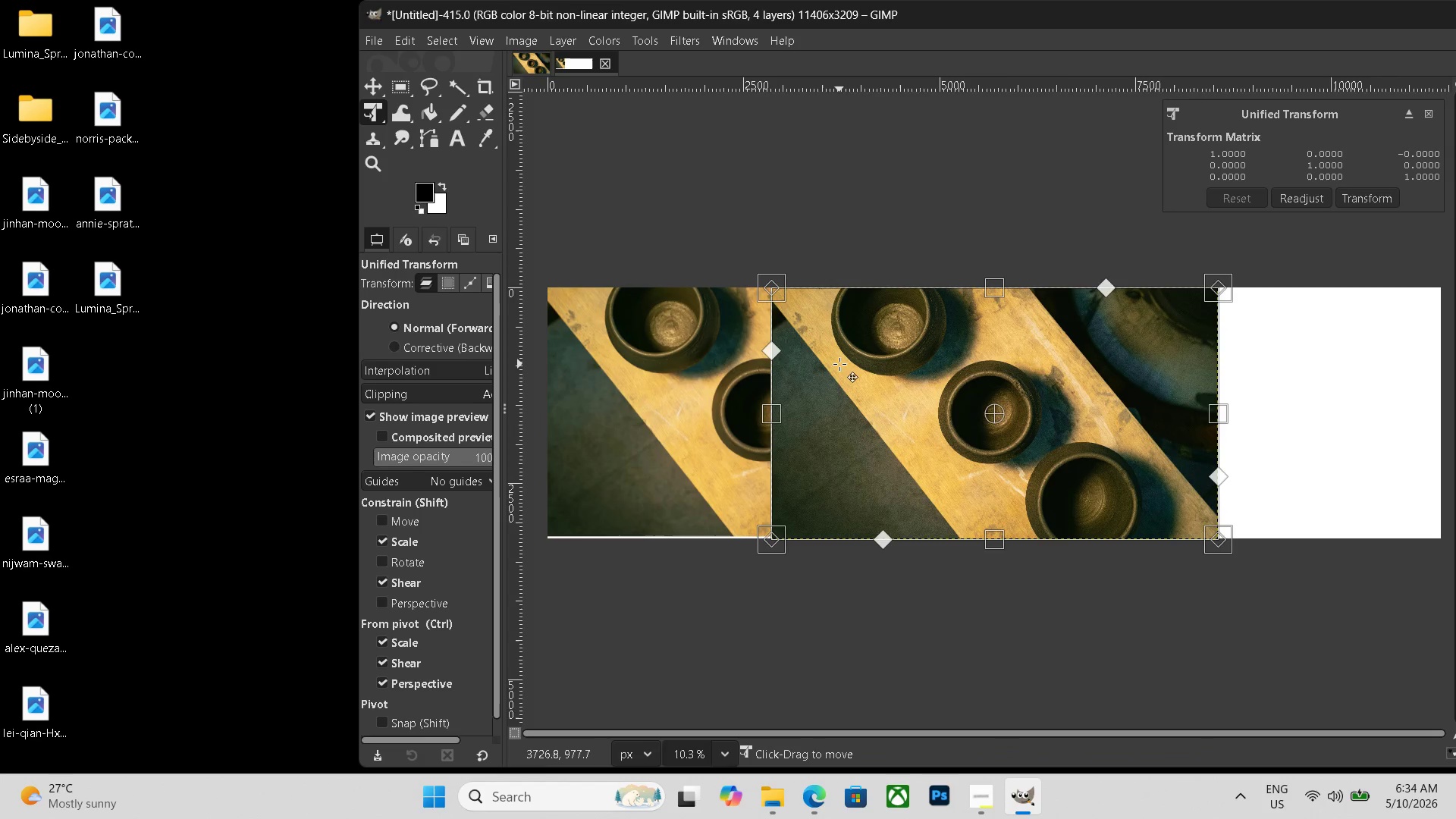 
left_click([604, 59])
 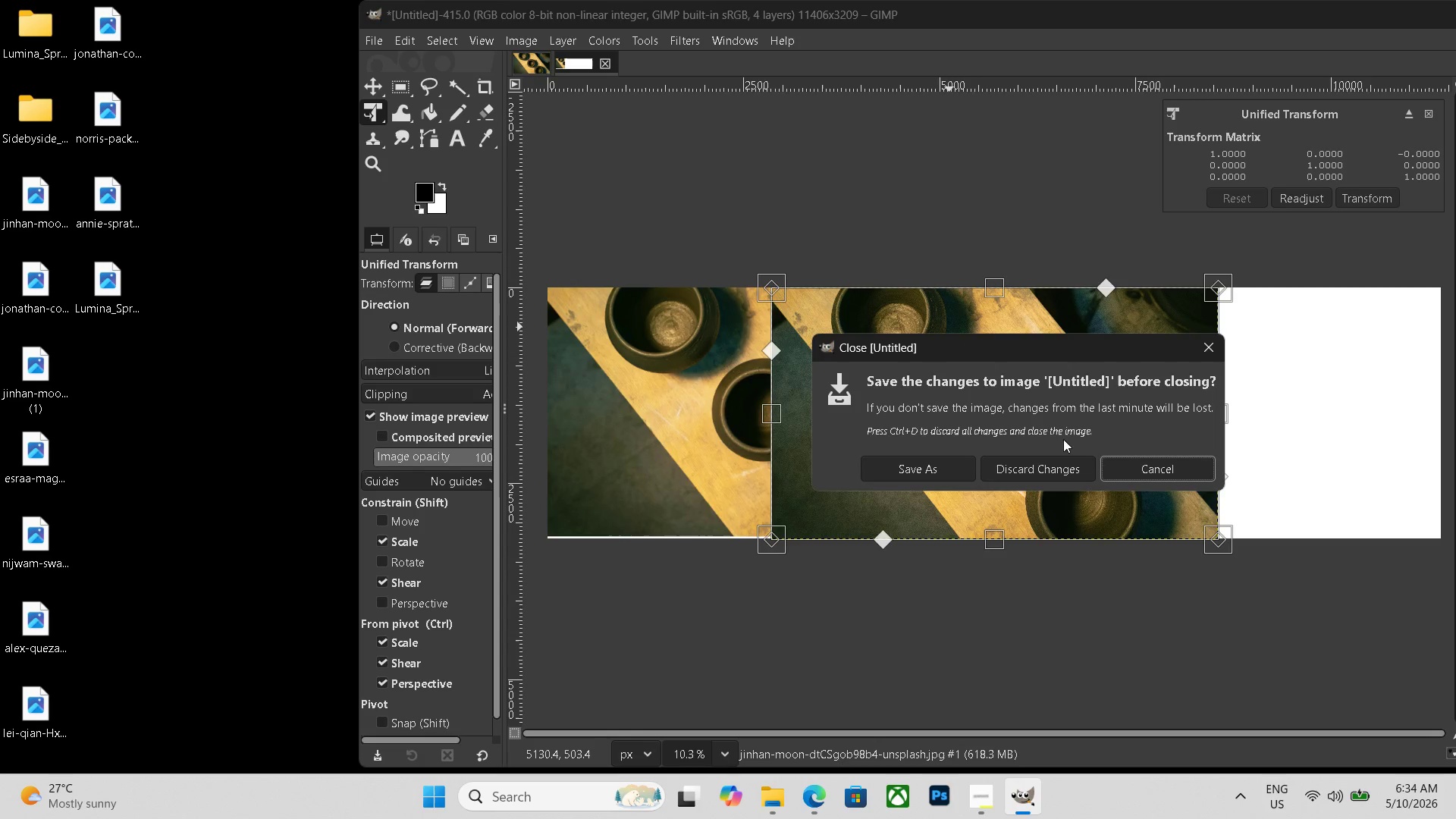 
left_click([1046, 465])
 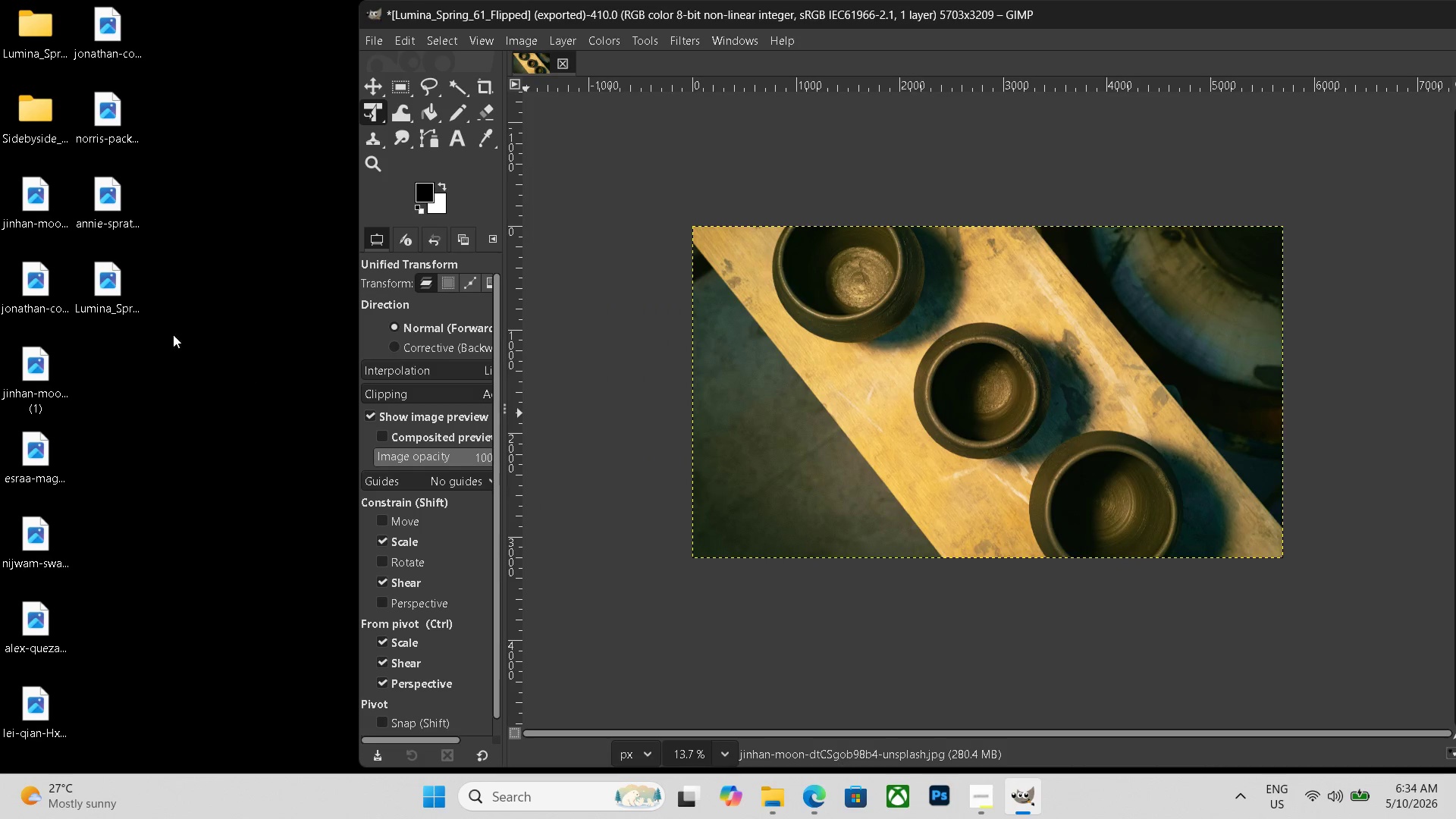 
left_click([115, 289])
 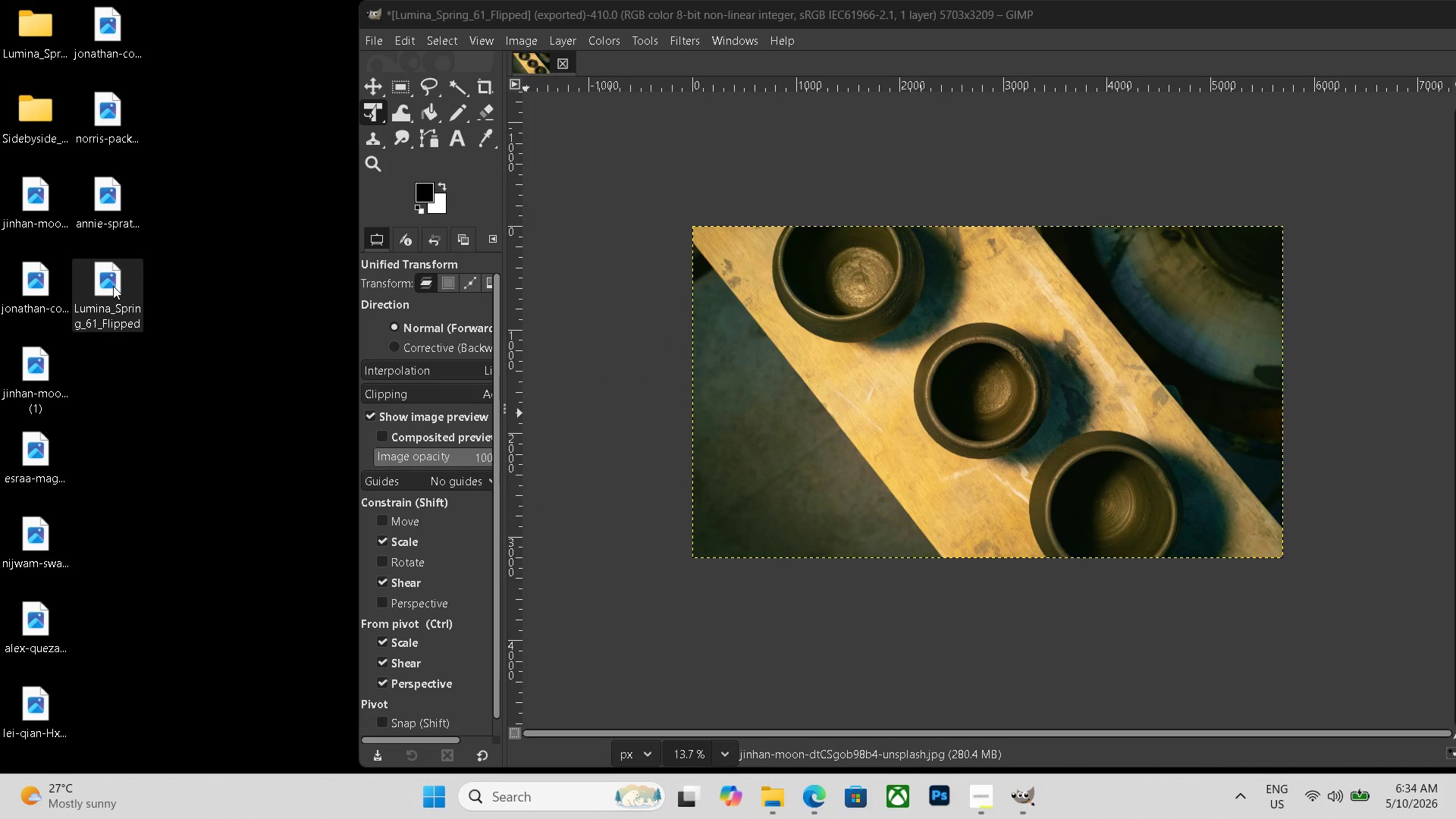 
key(Delete)
 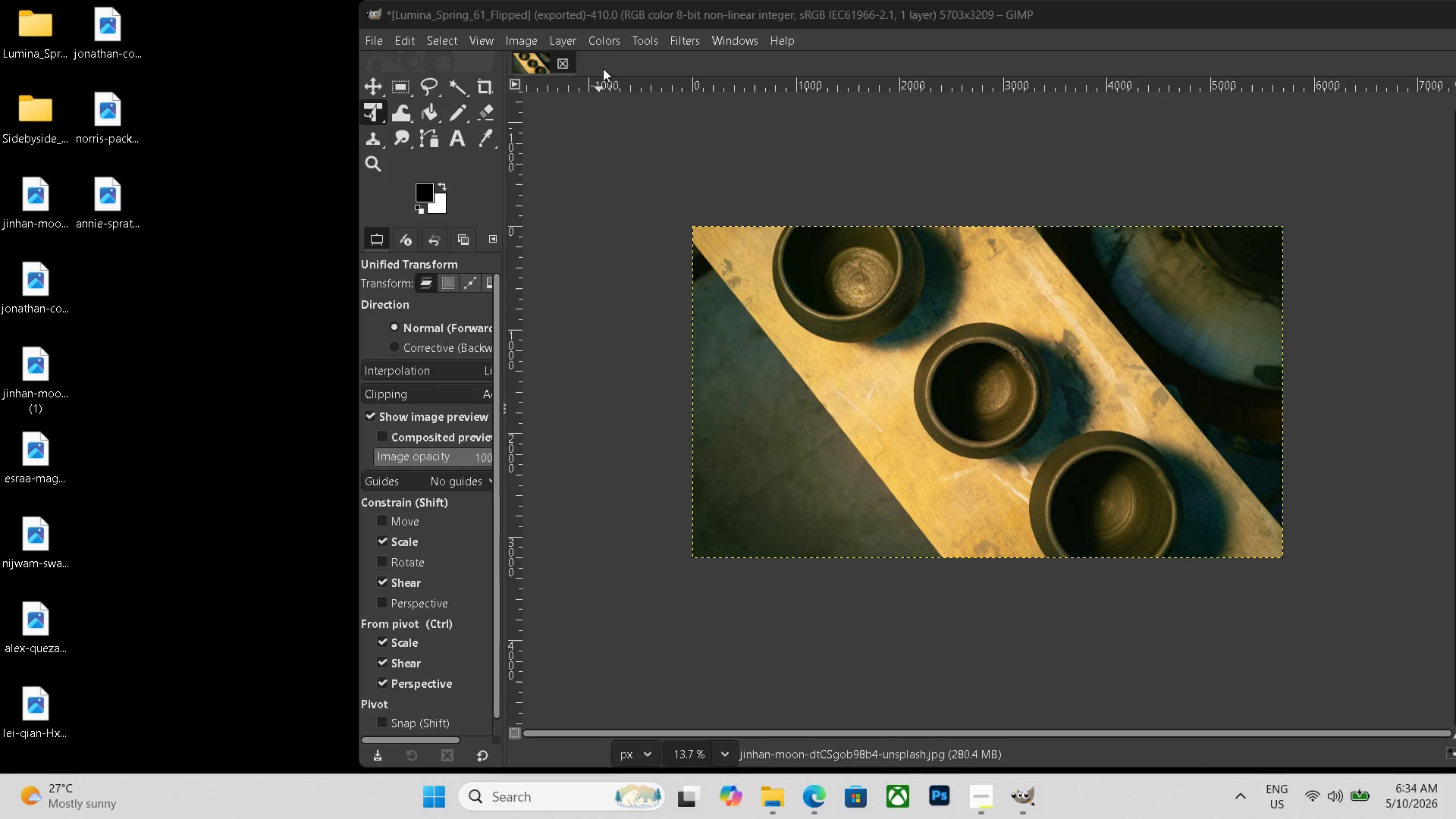 
left_click([562, 64])
 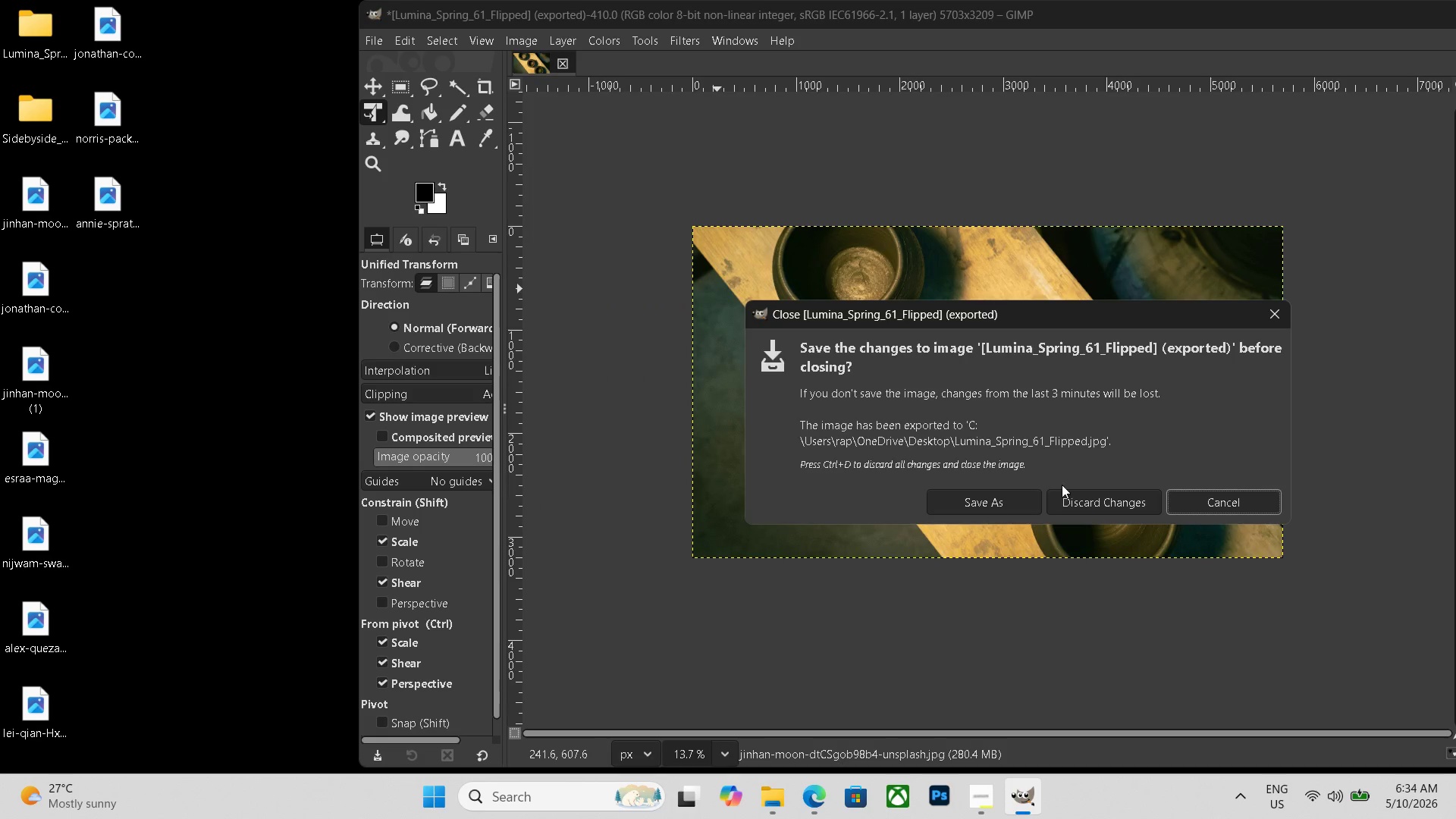 
left_click([1077, 494])
 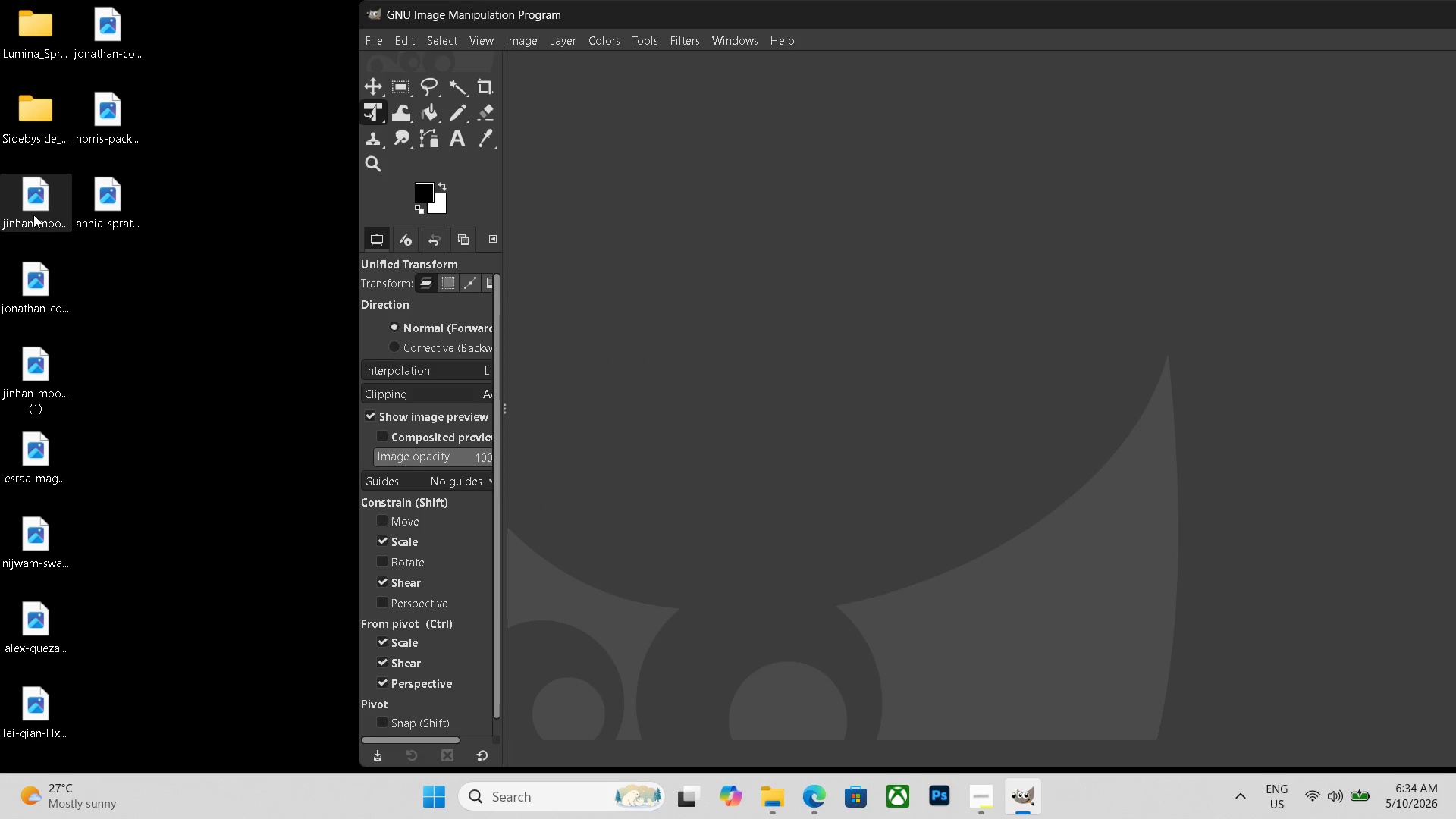 
left_click_drag(start_coordinate=[36, 208], to_coordinate=[991, 356])
 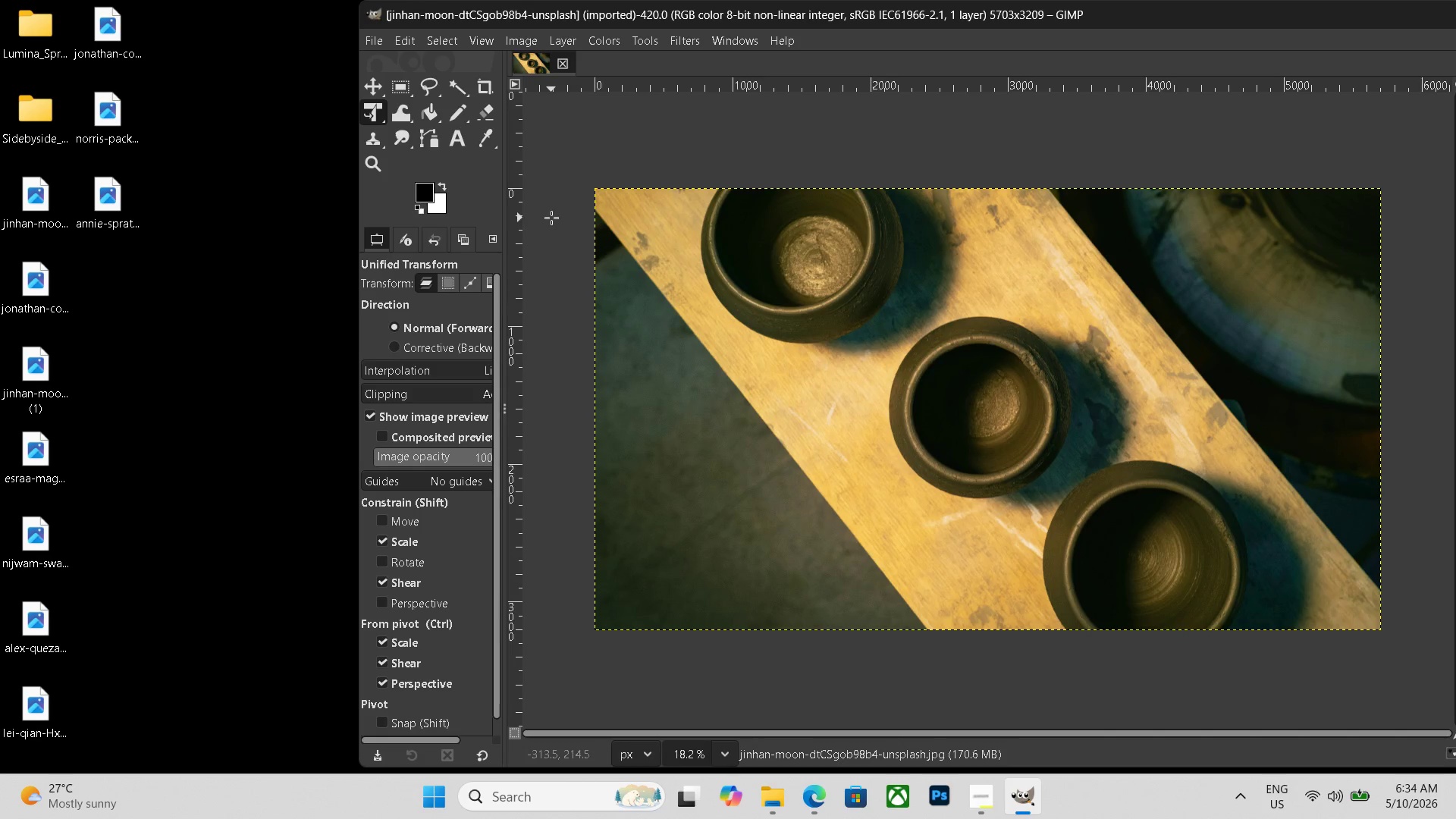 
left_click([557, 31])
 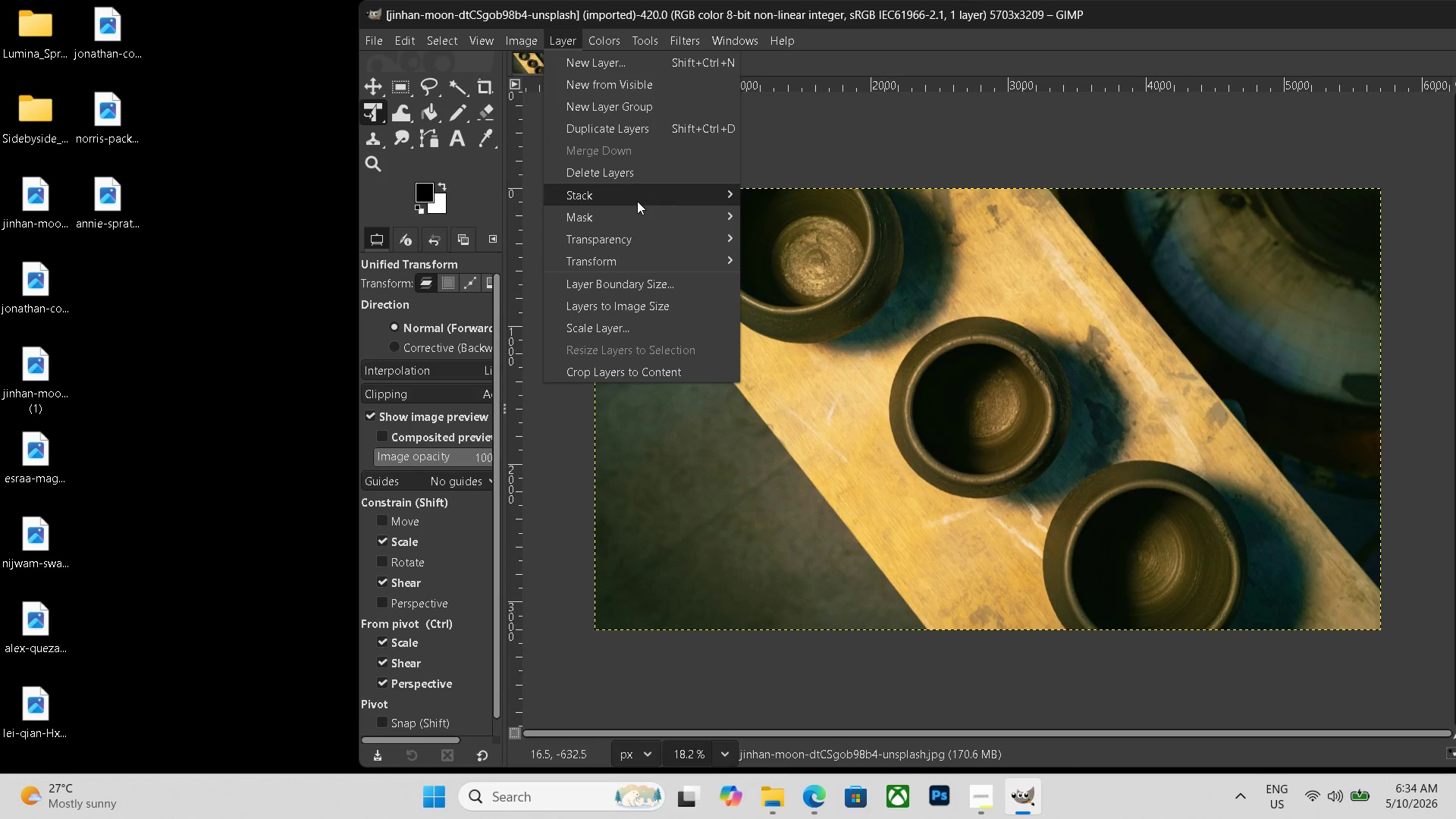 
mouse_move([744, 259])
 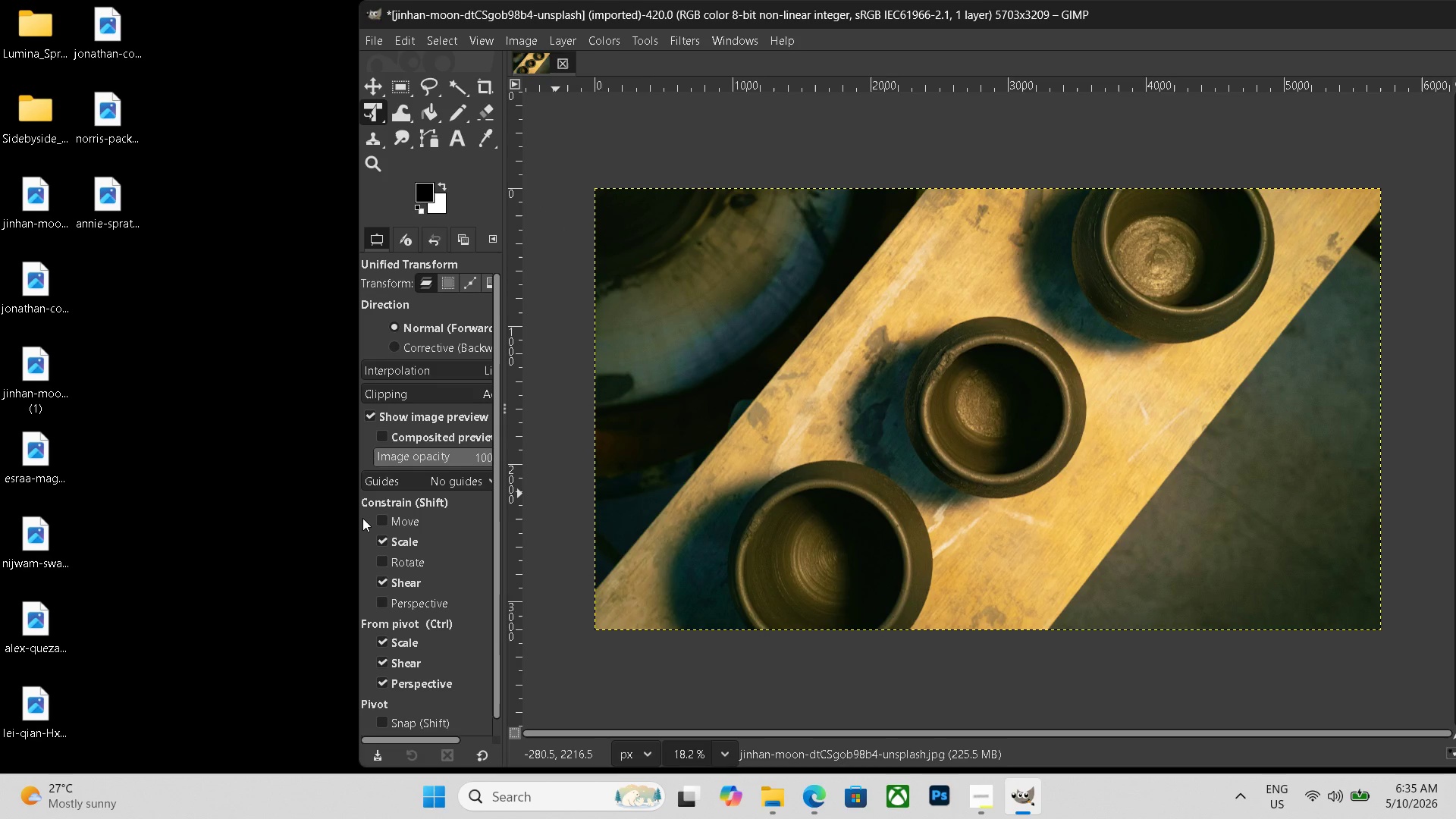 
wait(6.48)
 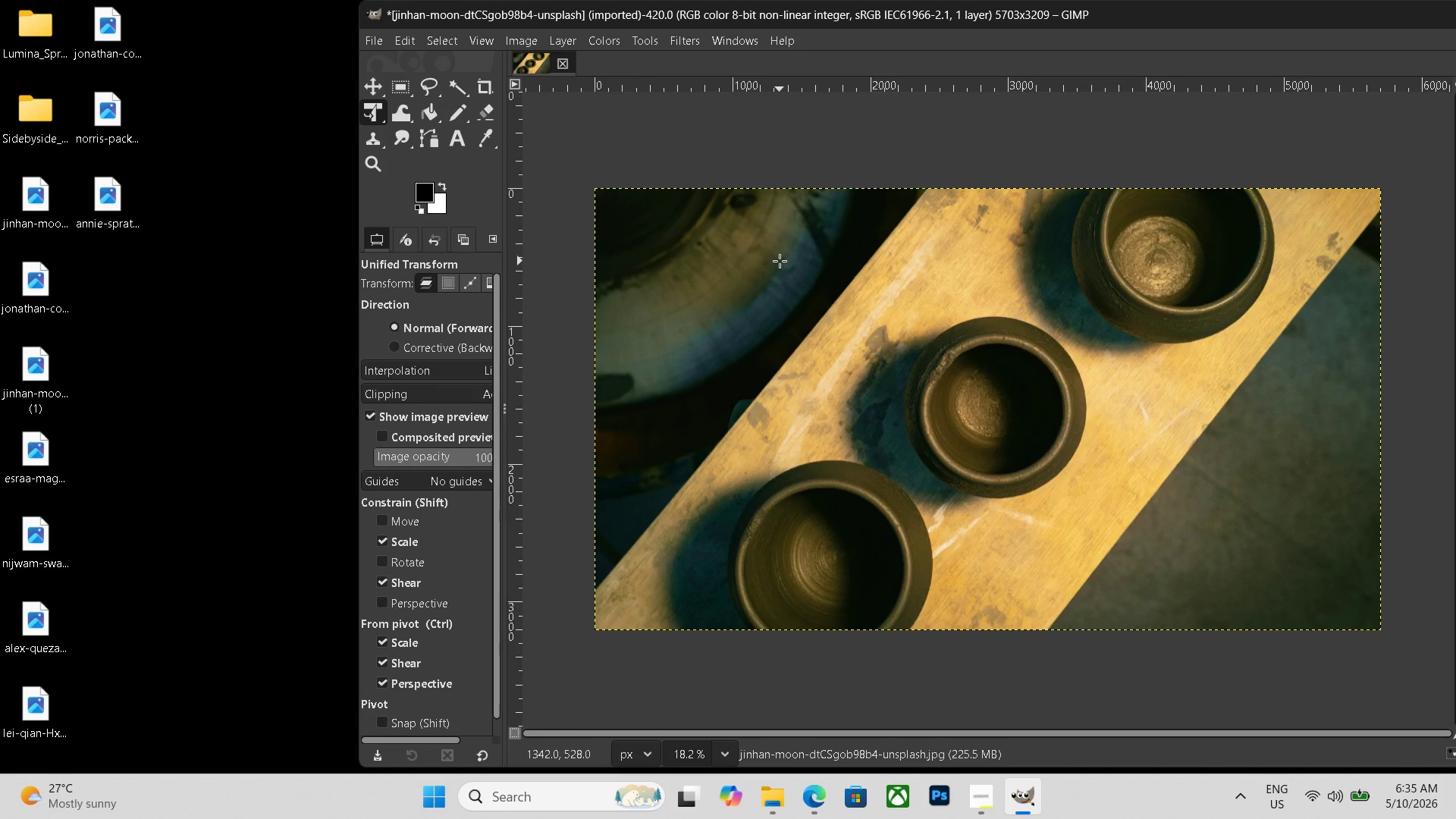 
key(Control+Shift+ShiftLeft)
 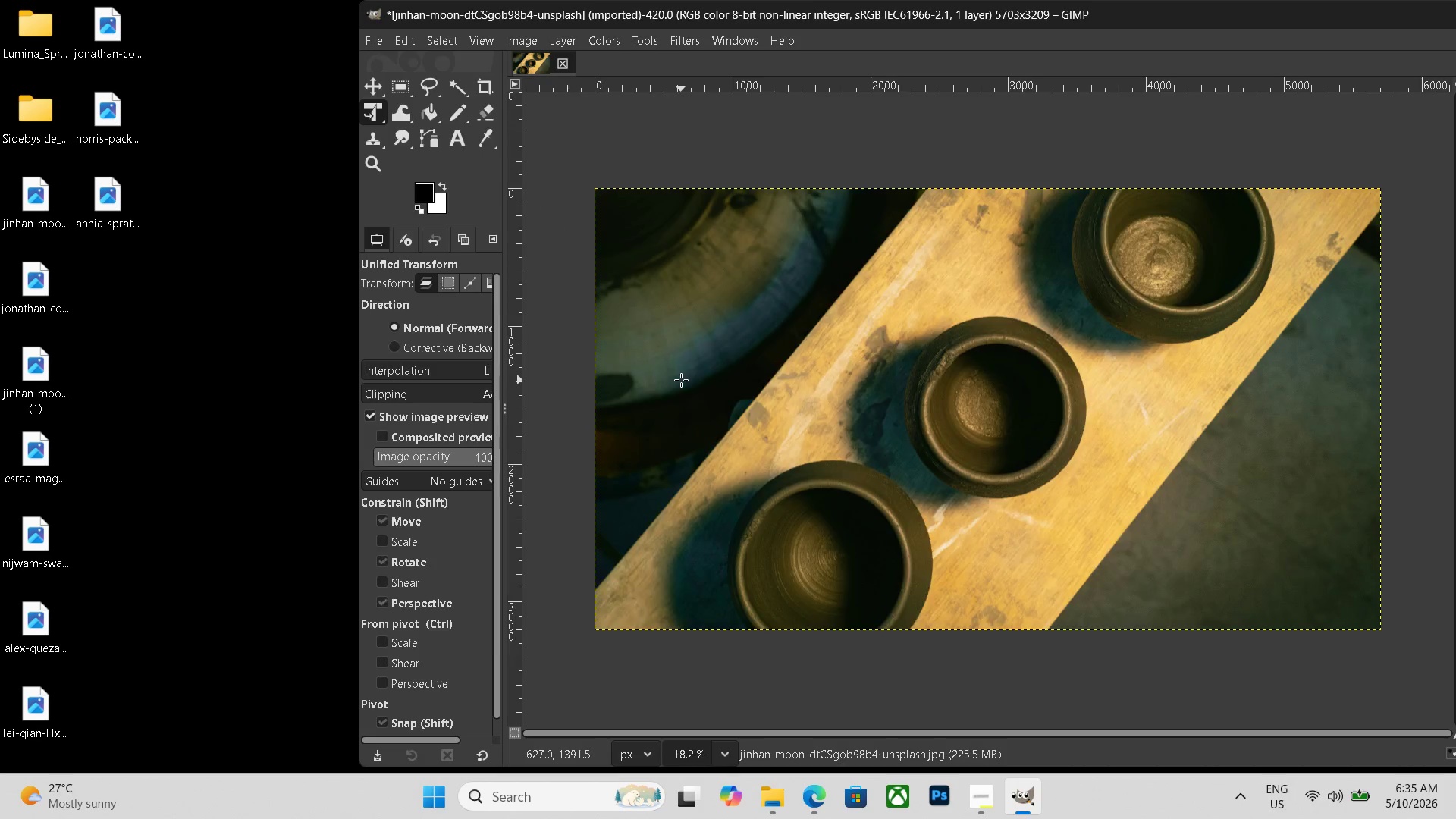 
key(Control+Shift+E)
 